 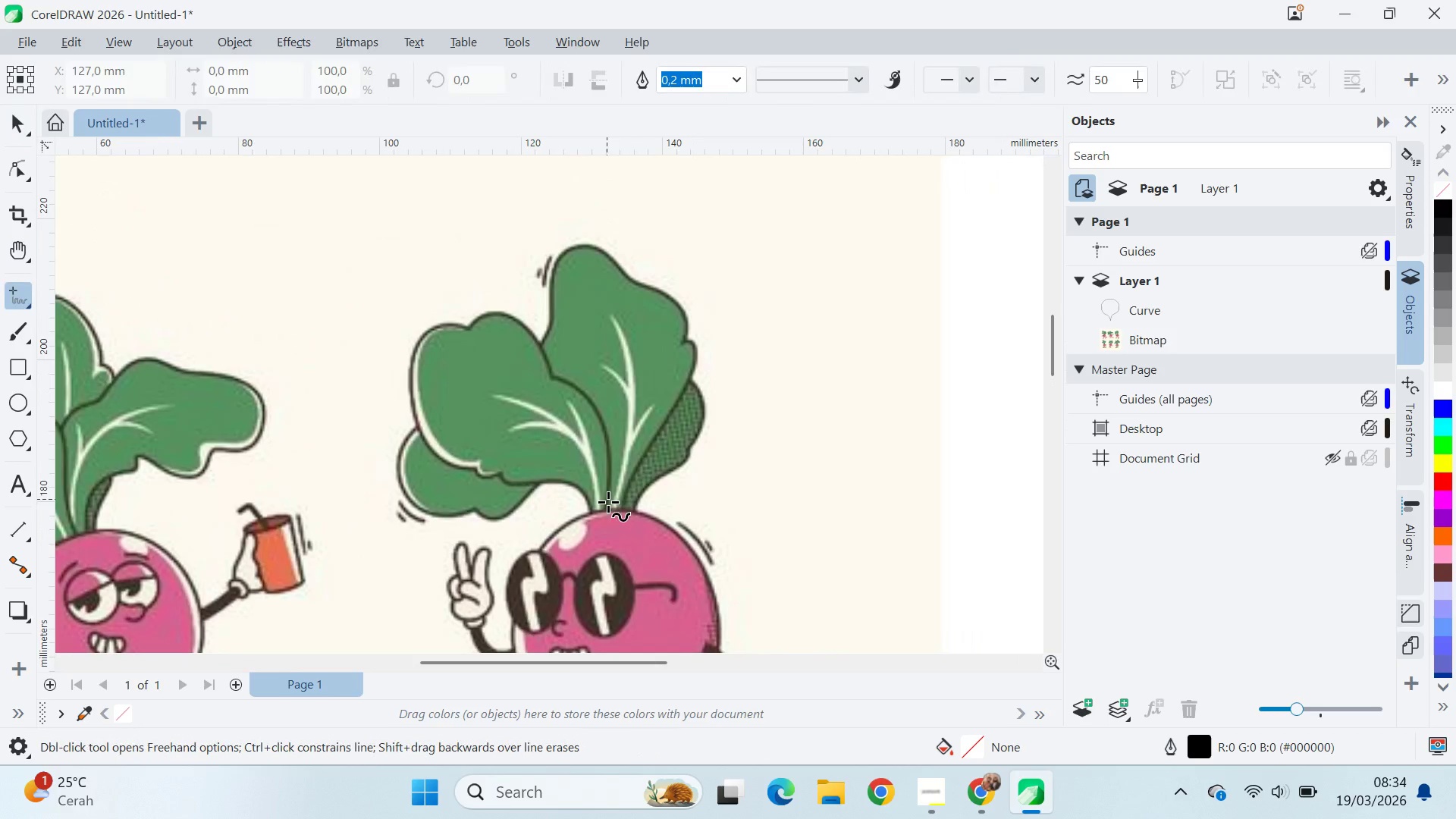 
left_click([605, 509])
 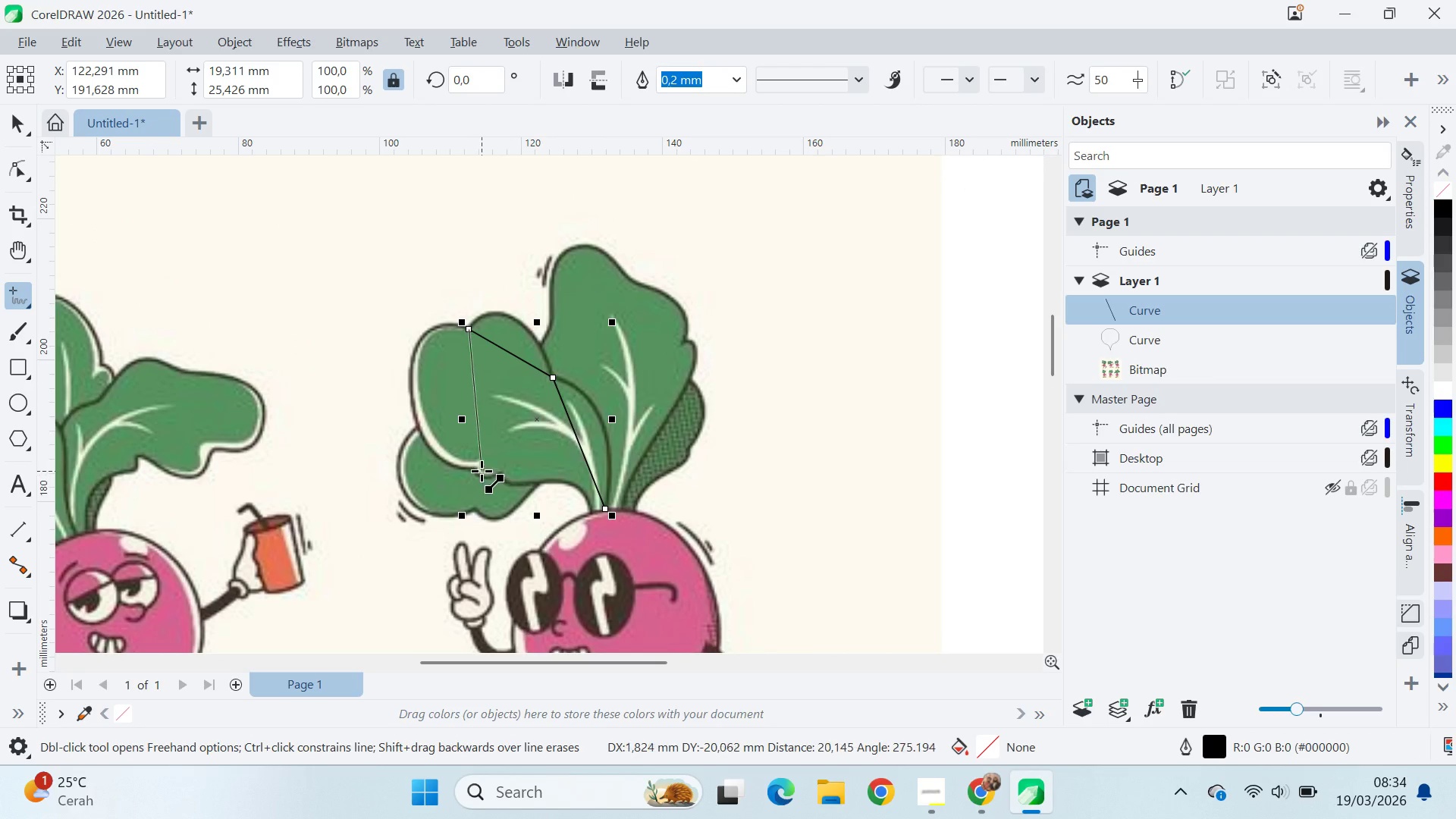 
double_click([475, 465])
 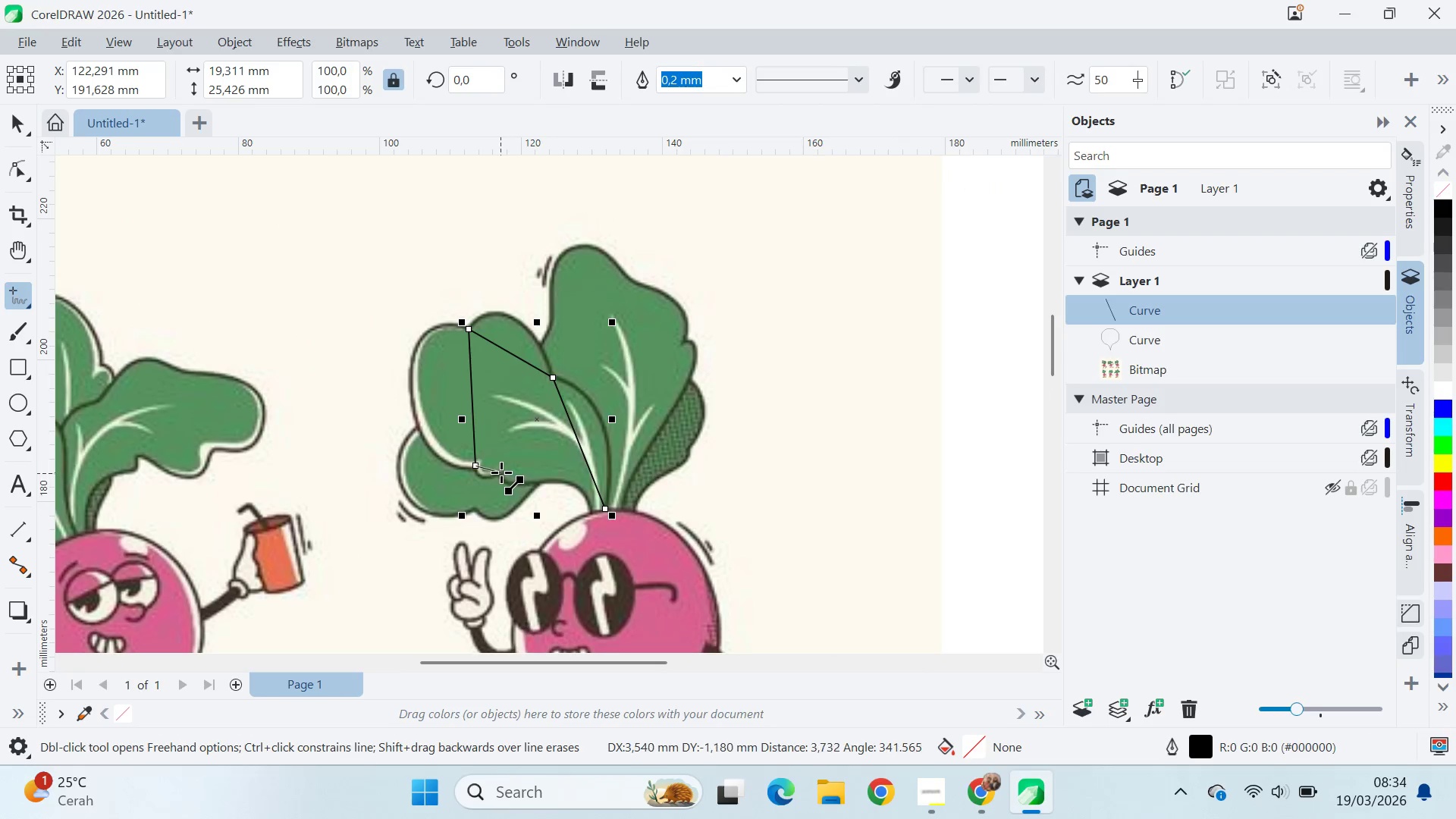 
double_click([501, 472])
 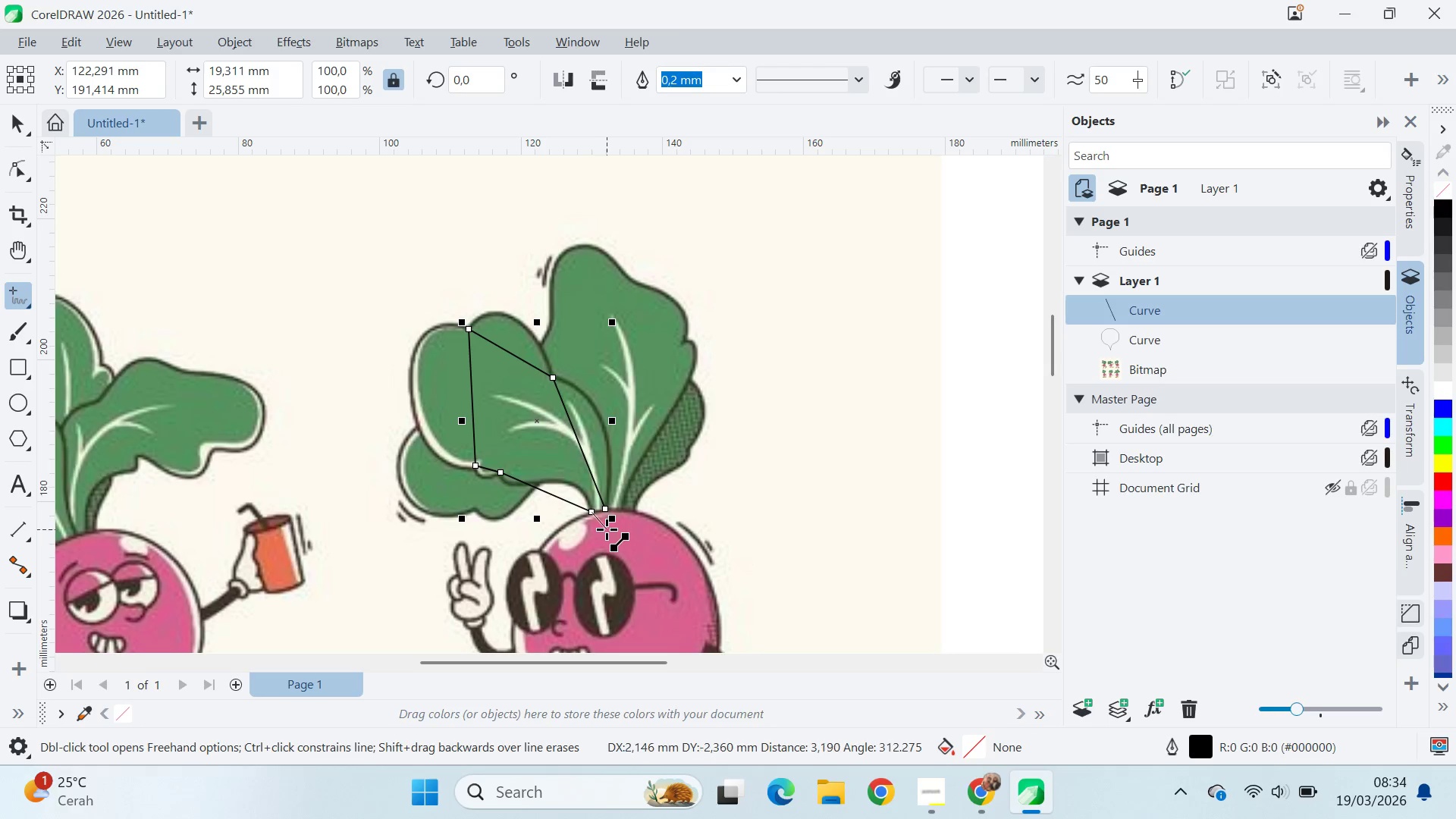 
wait(6.03)
 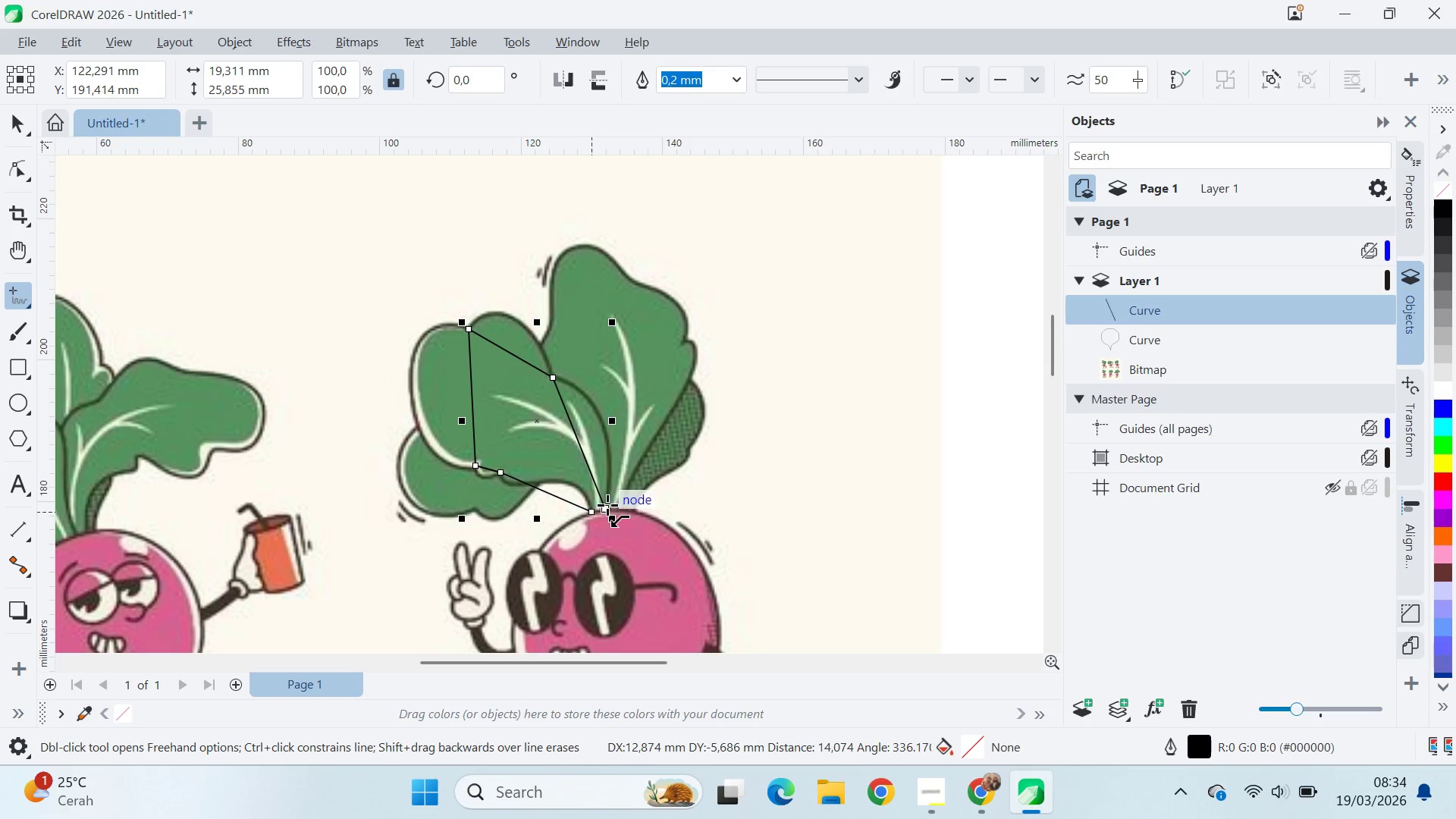 
left_click([607, 508])
 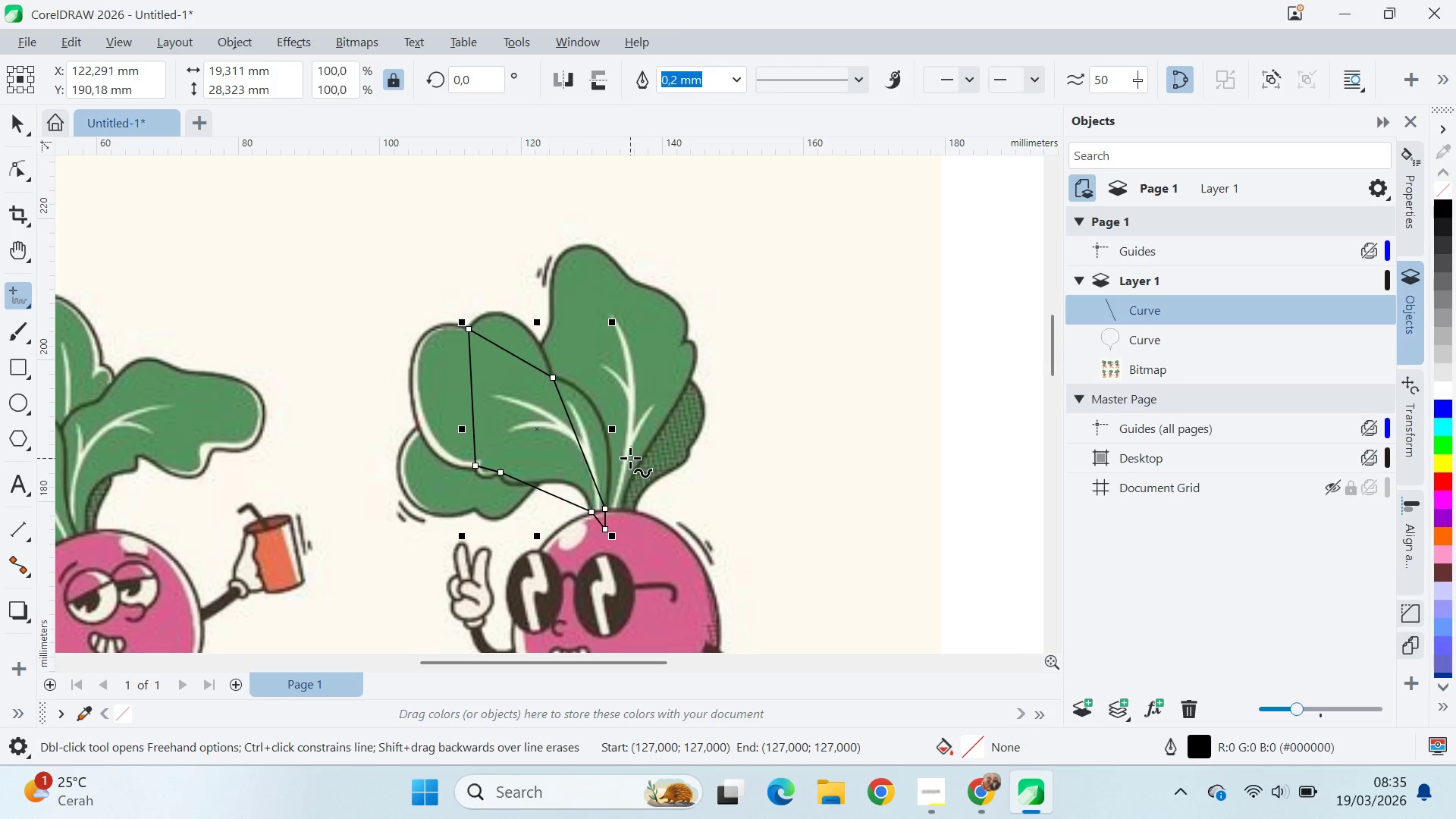 
key(A)
 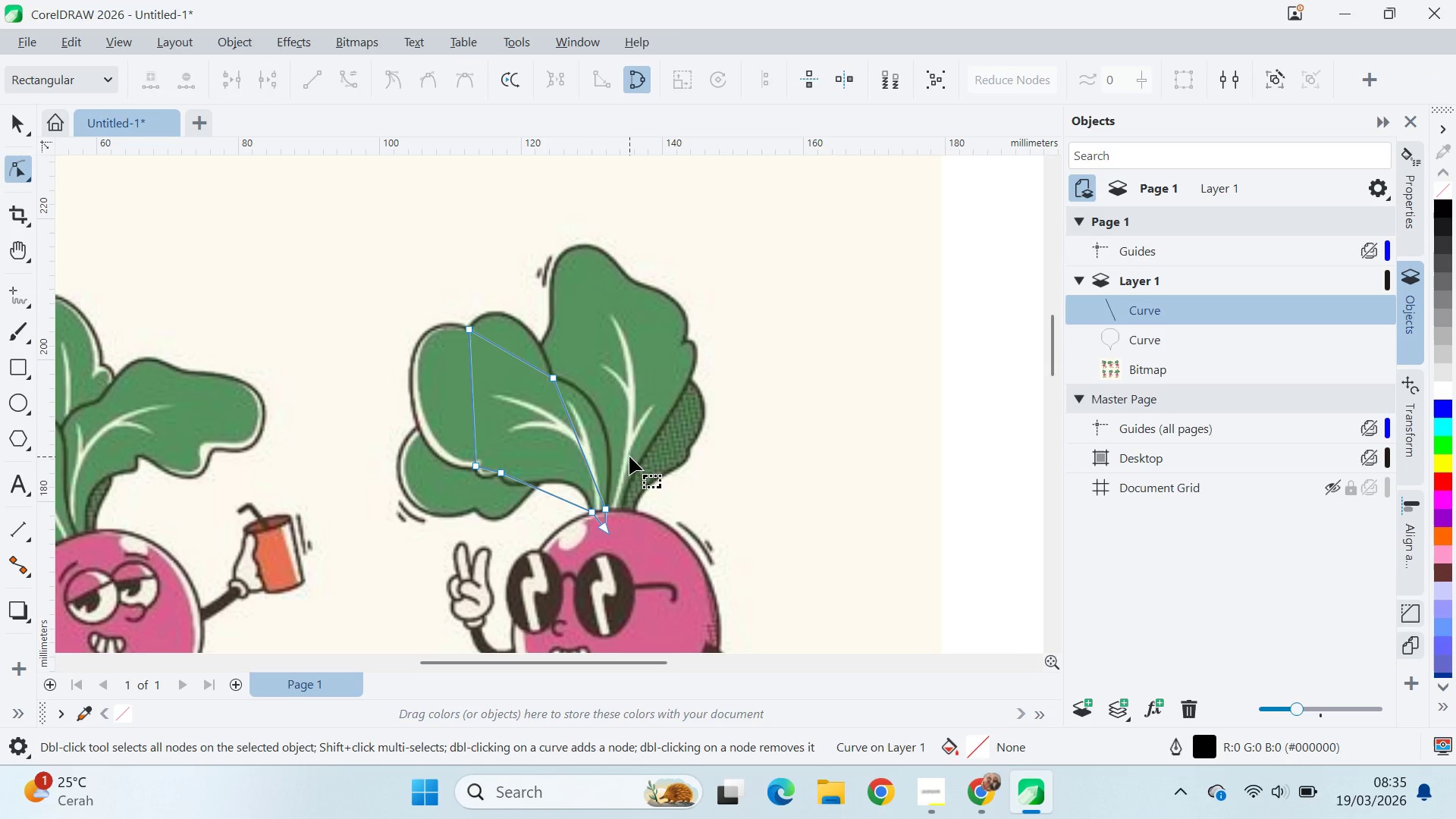 
key(Control+ControlLeft)
 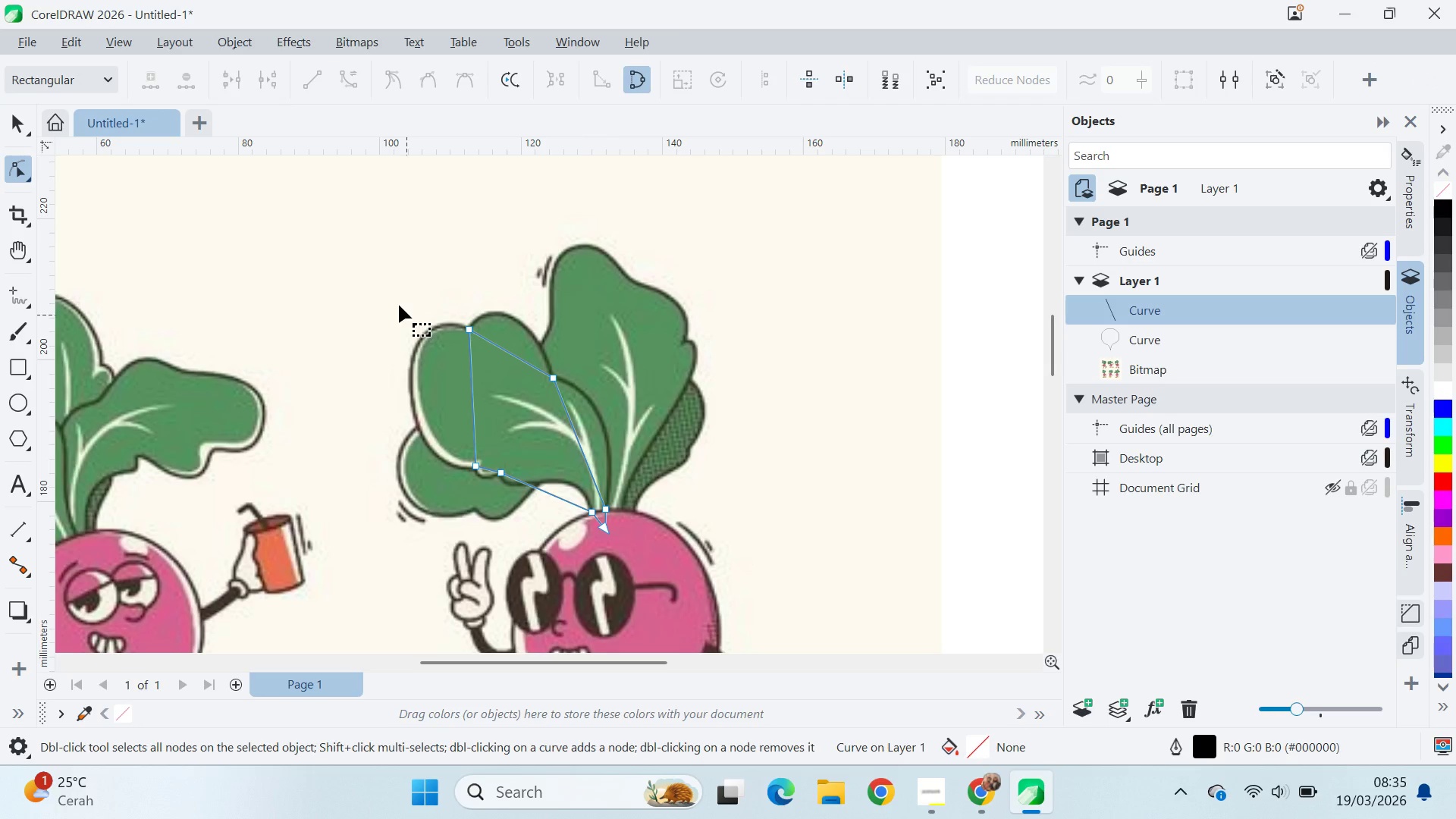 
left_click_drag(start_coordinate=[392, 285], to_coordinate=[620, 516])
 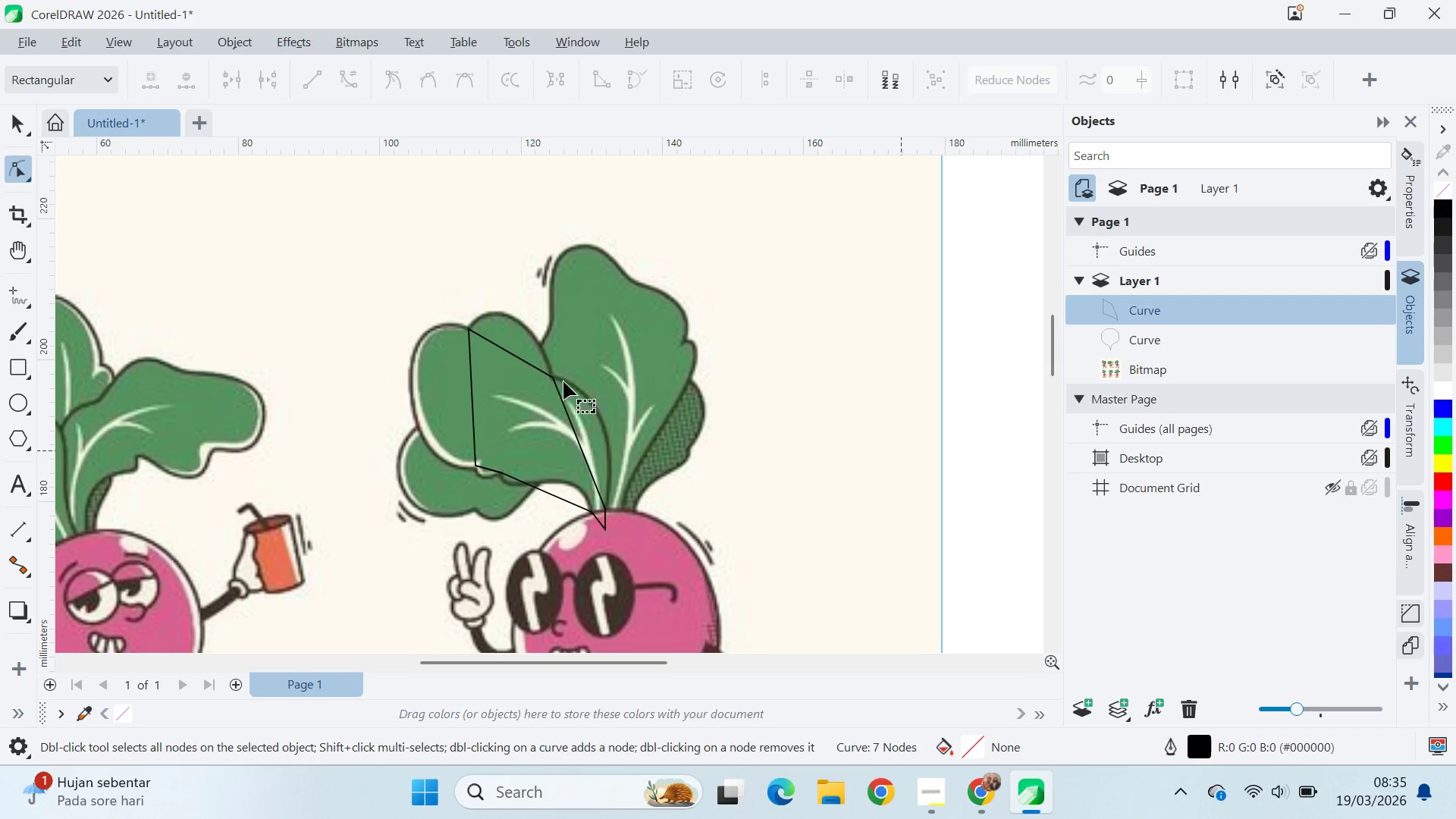 
left_click_drag(start_coordinate=[518, 360], to_coordinate=[517, 339])
 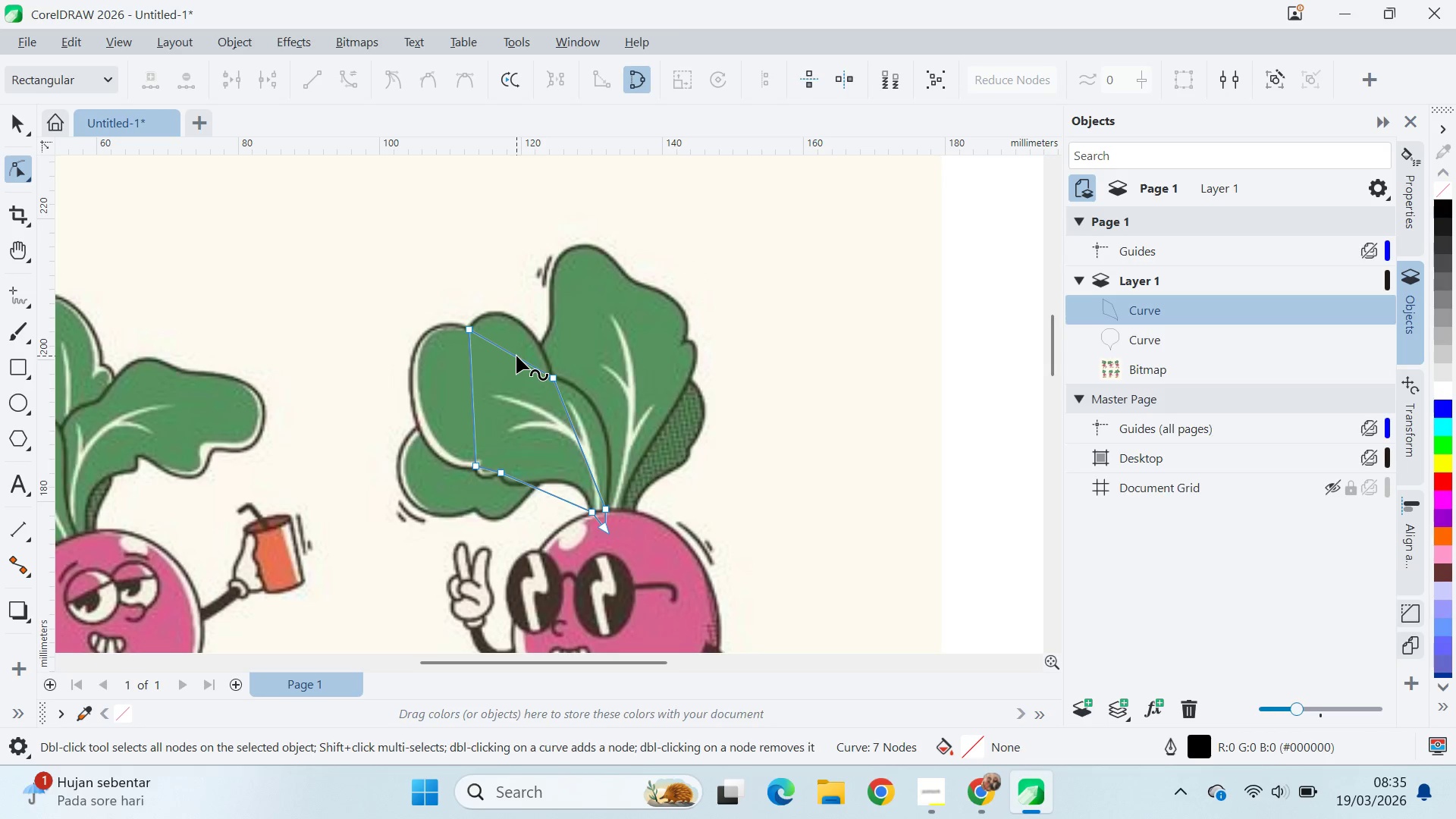 
left_click_drag(start_coordinate=[513, 355], to_coordinate=[511, 318])
 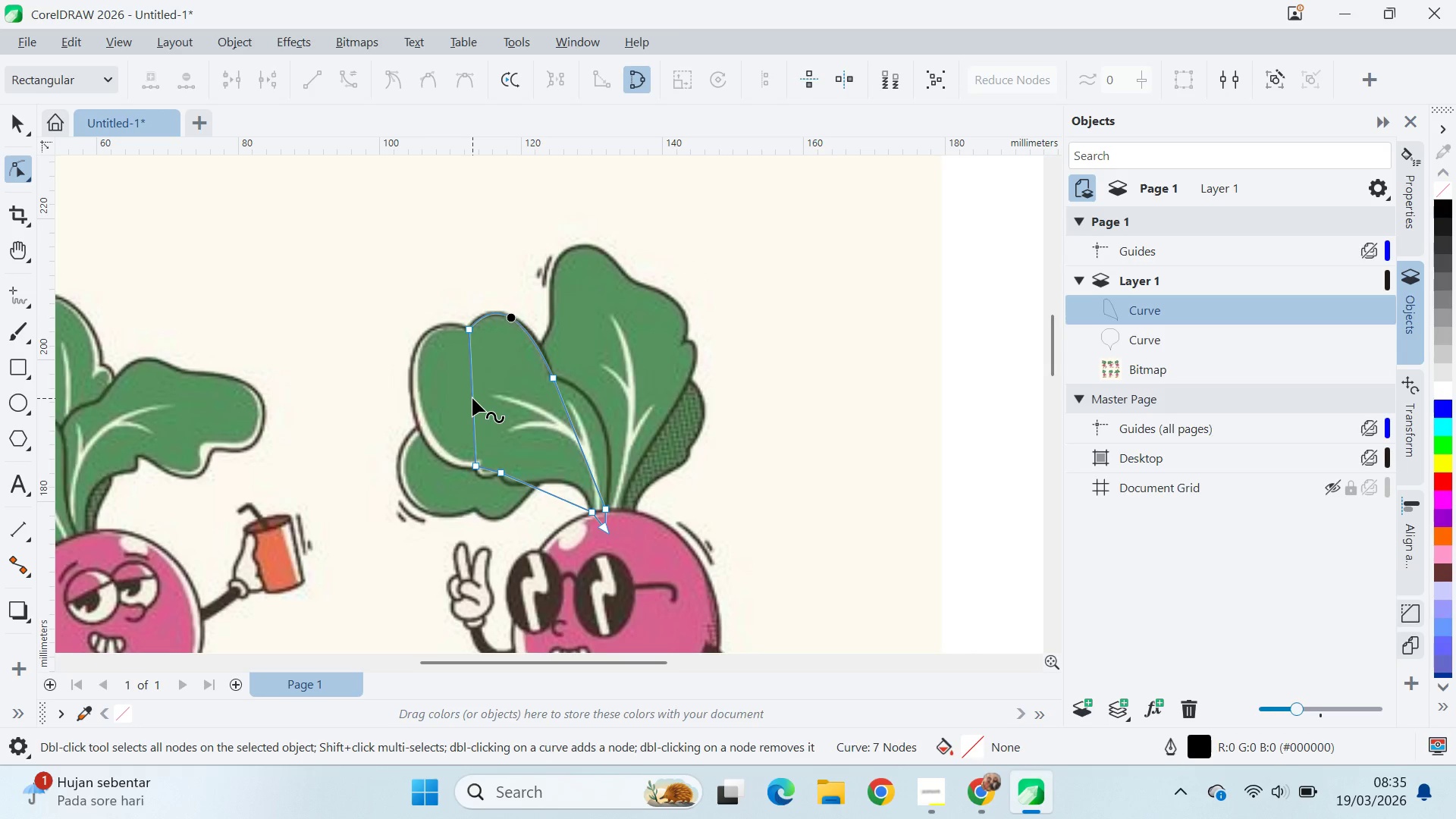 
left_click_drag(start_coordinate=[472, 398], to_coordinate=[412, 397])
 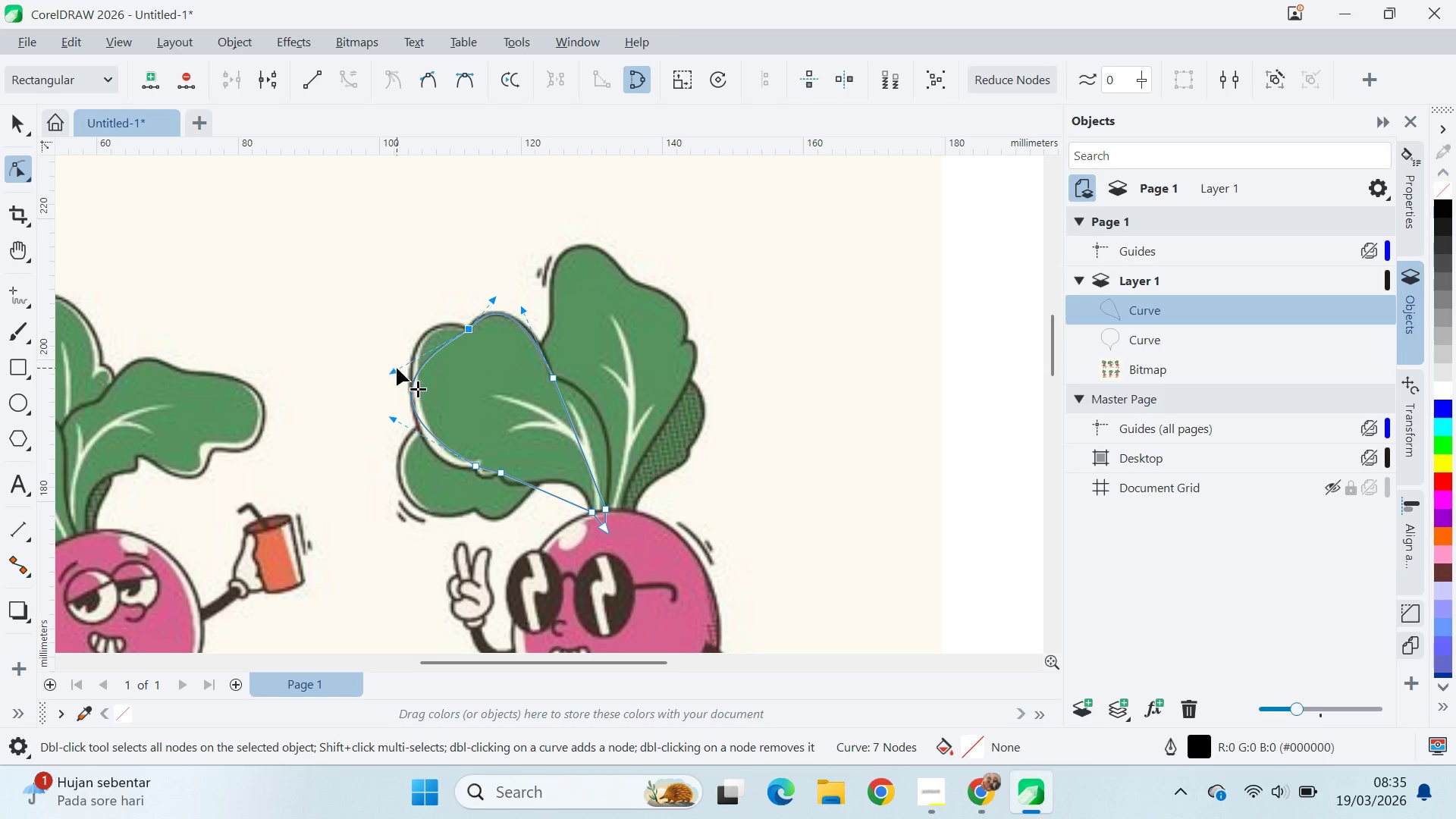 
left_click_drag(start_coordinate=[394, 367], to_coordinate=[407, 300])
 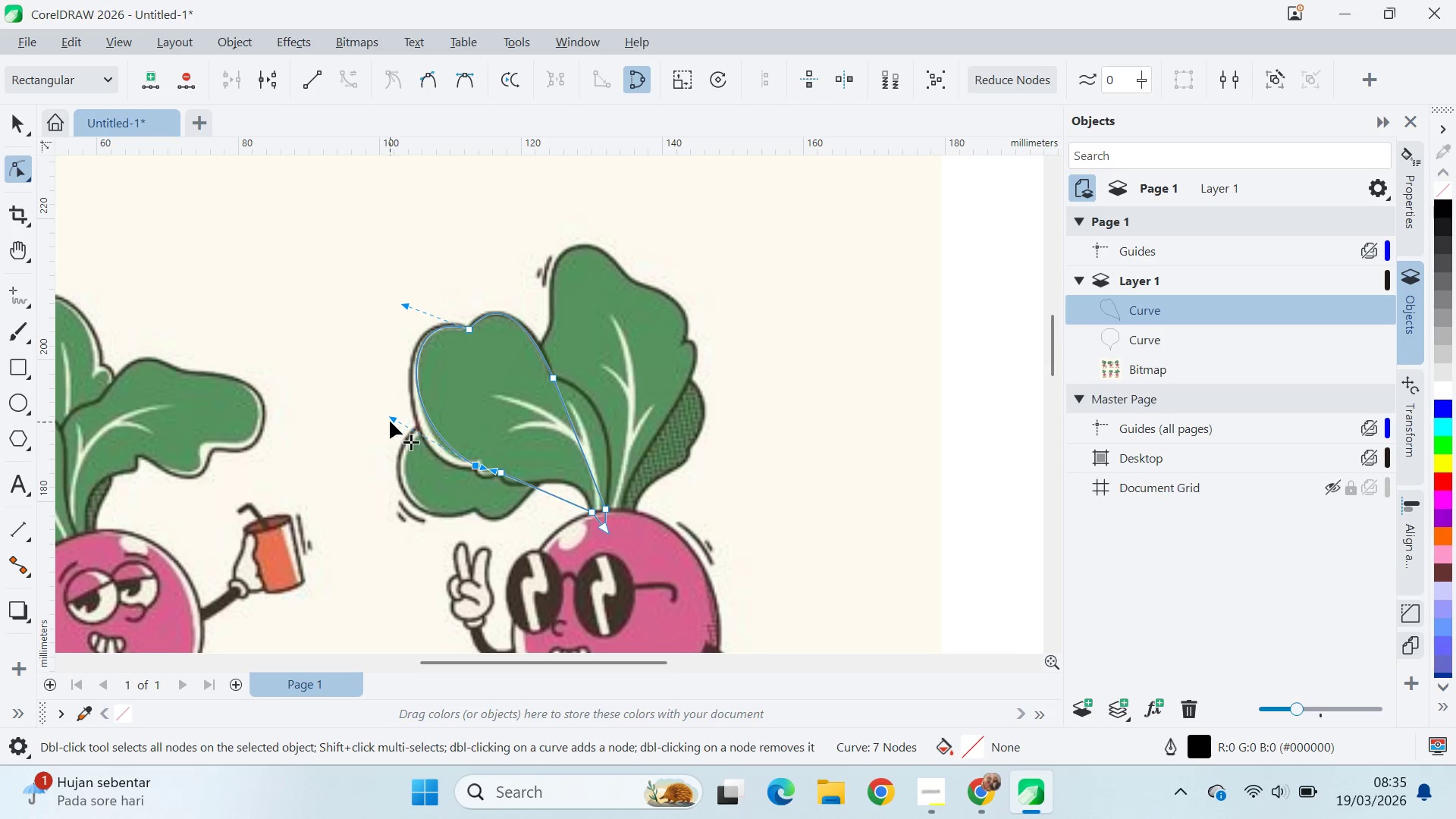 
left_click_drag(start_coordinate=[390, 420], to_coordinate=[383, 480])
 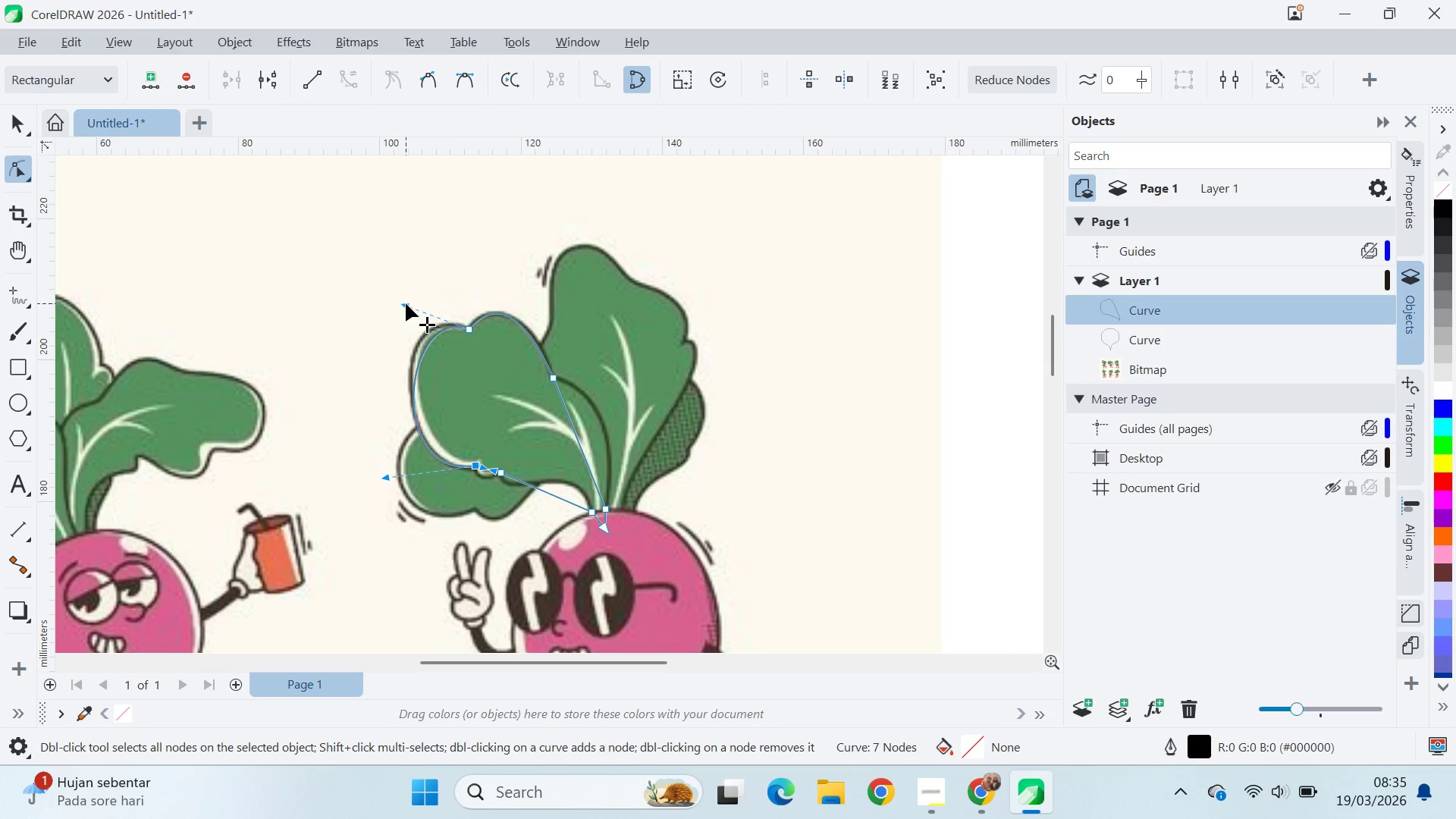 
left_click_drag(start_coordinate=[406, 303], to_coordinate=[392, 286])
 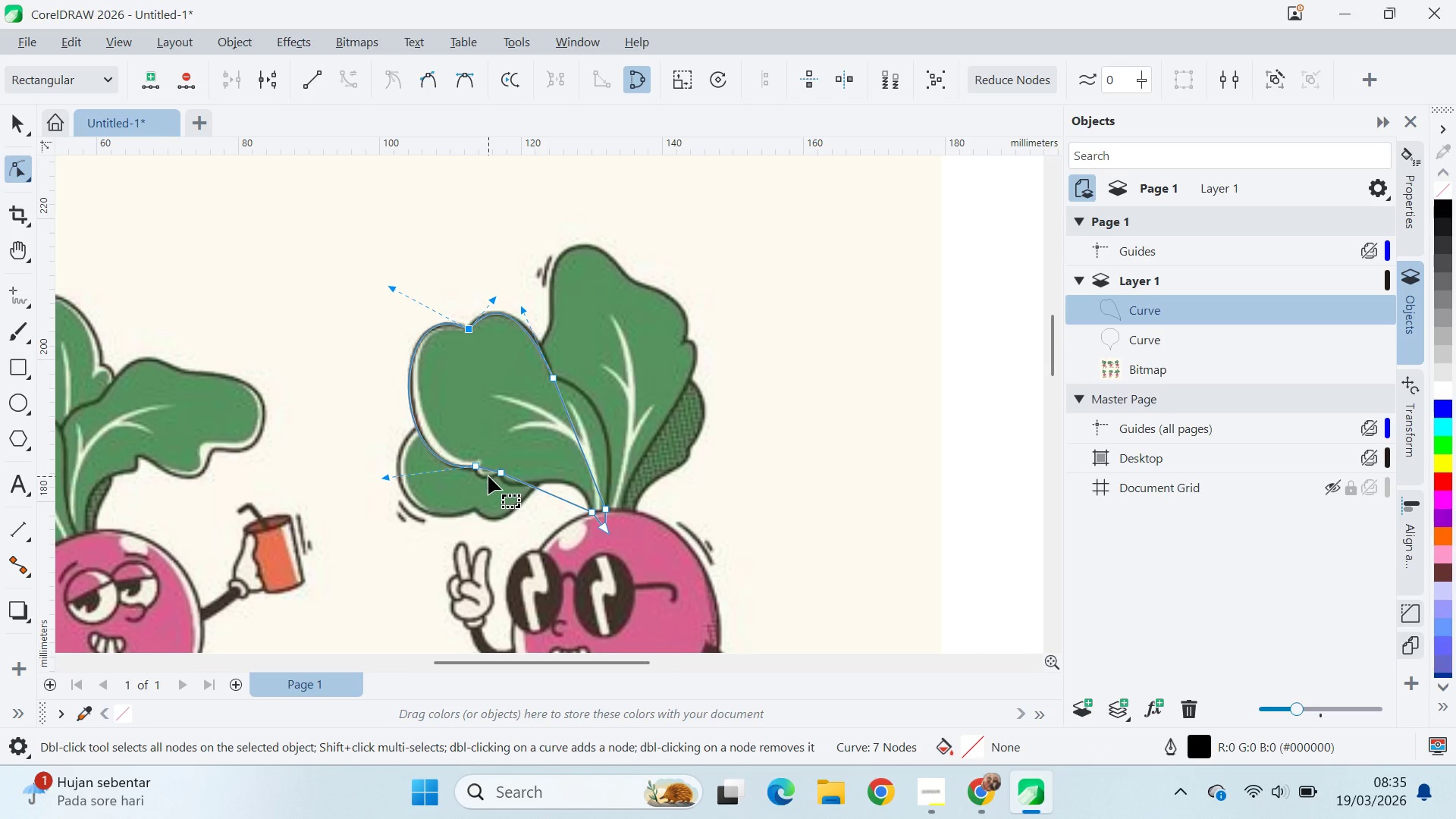 
scroll: coordinate [490, 471], scroll_direction: up, amount: 3.0
 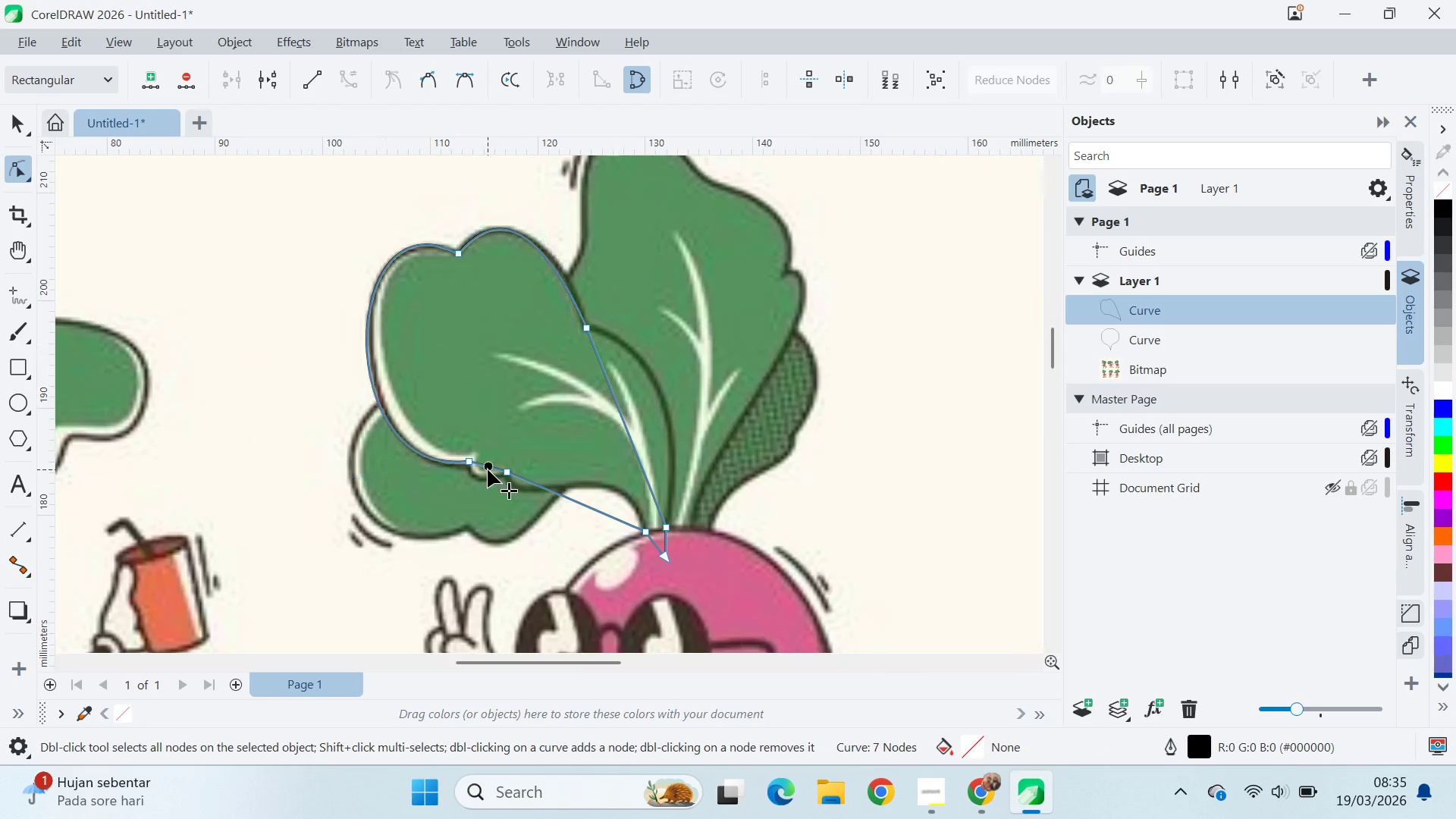 
left_click_drag(start_coordinate=[488, 469], to_coordinate=[477, 479])
 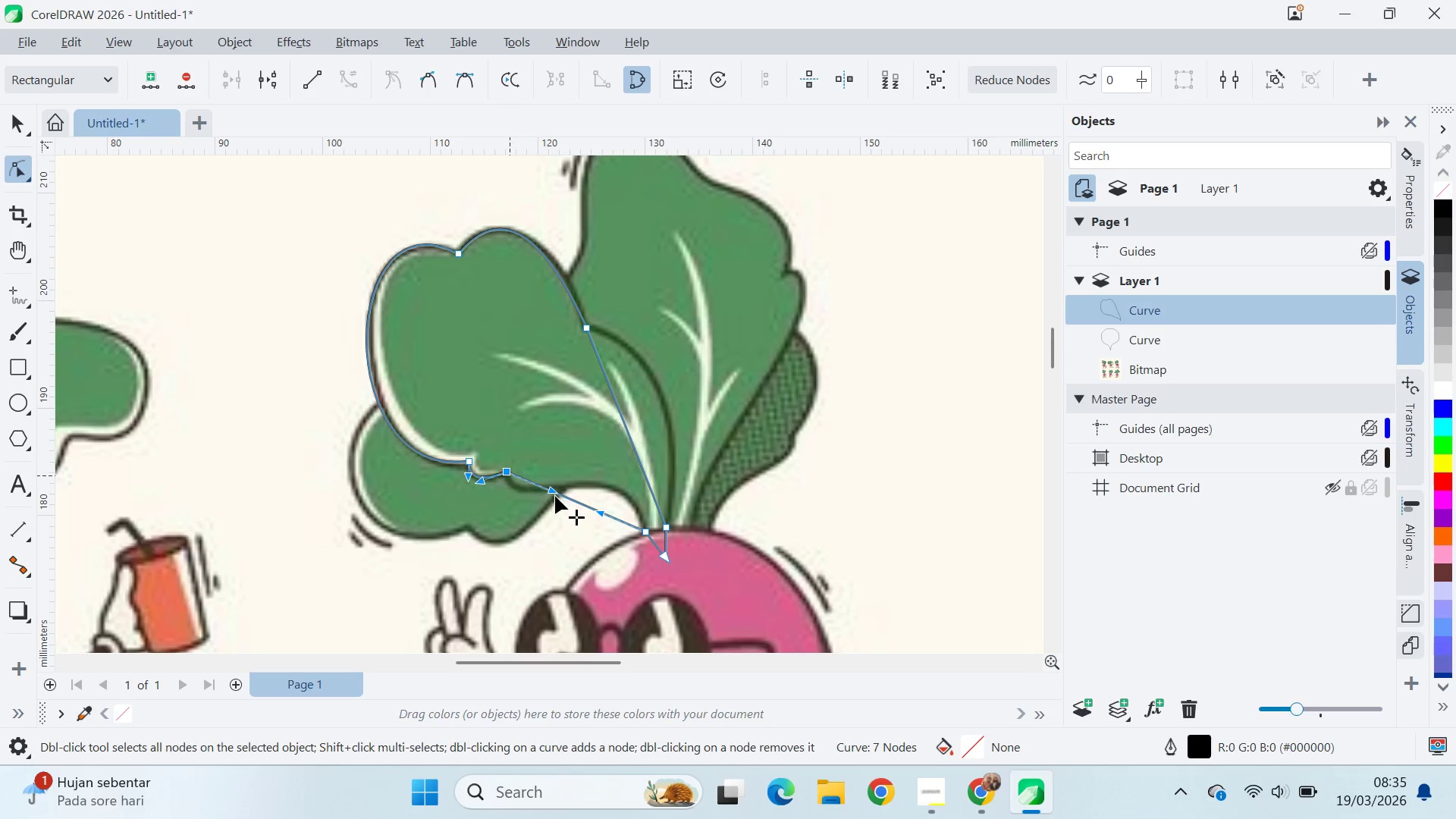 
left_click_drag(start_coordinate=[554, 491], to_coordinate=[503, 508])
 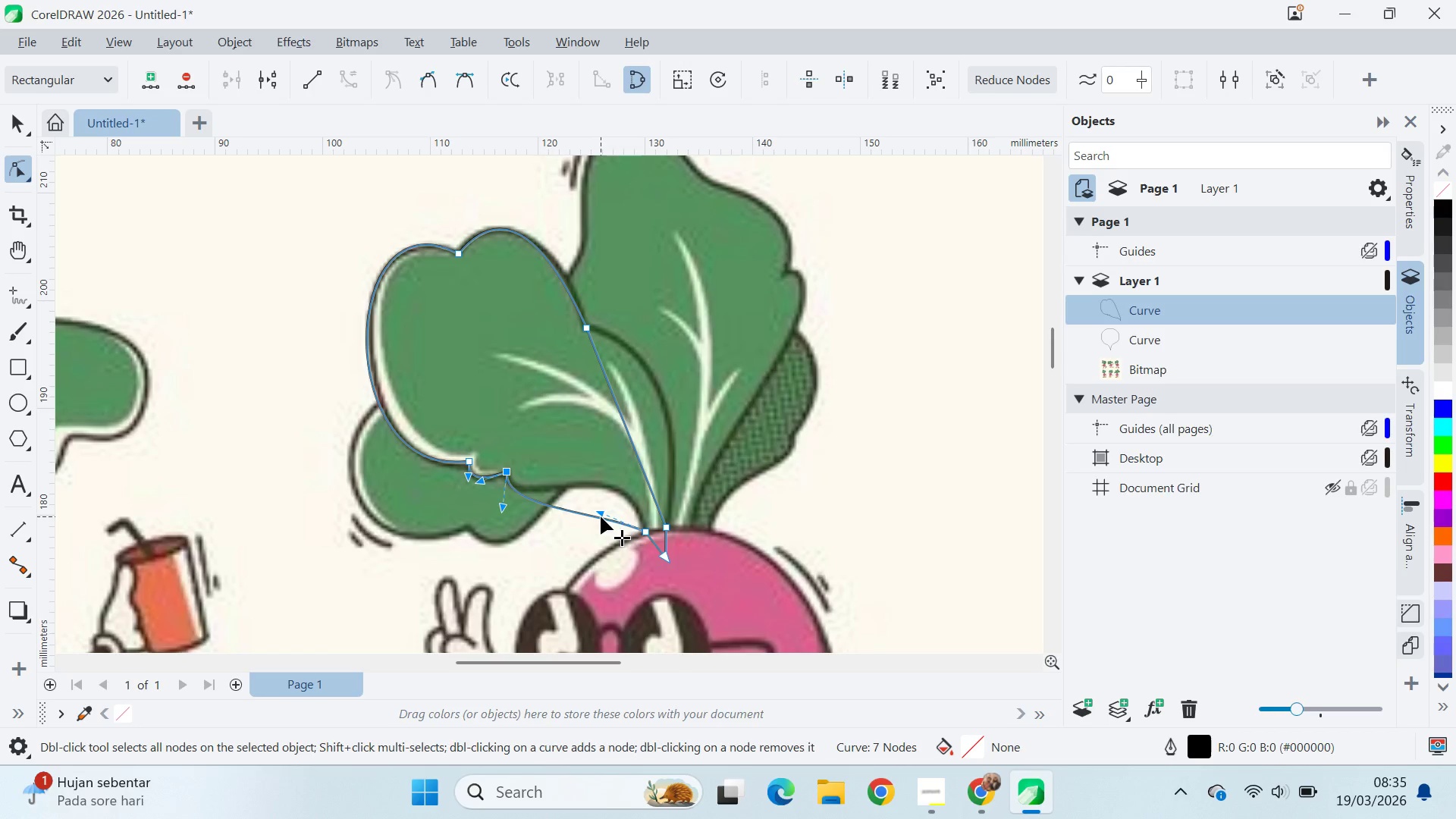 
left_click_drag(start_coordinate=[601, 516], to_coordinate=[629, 454])
 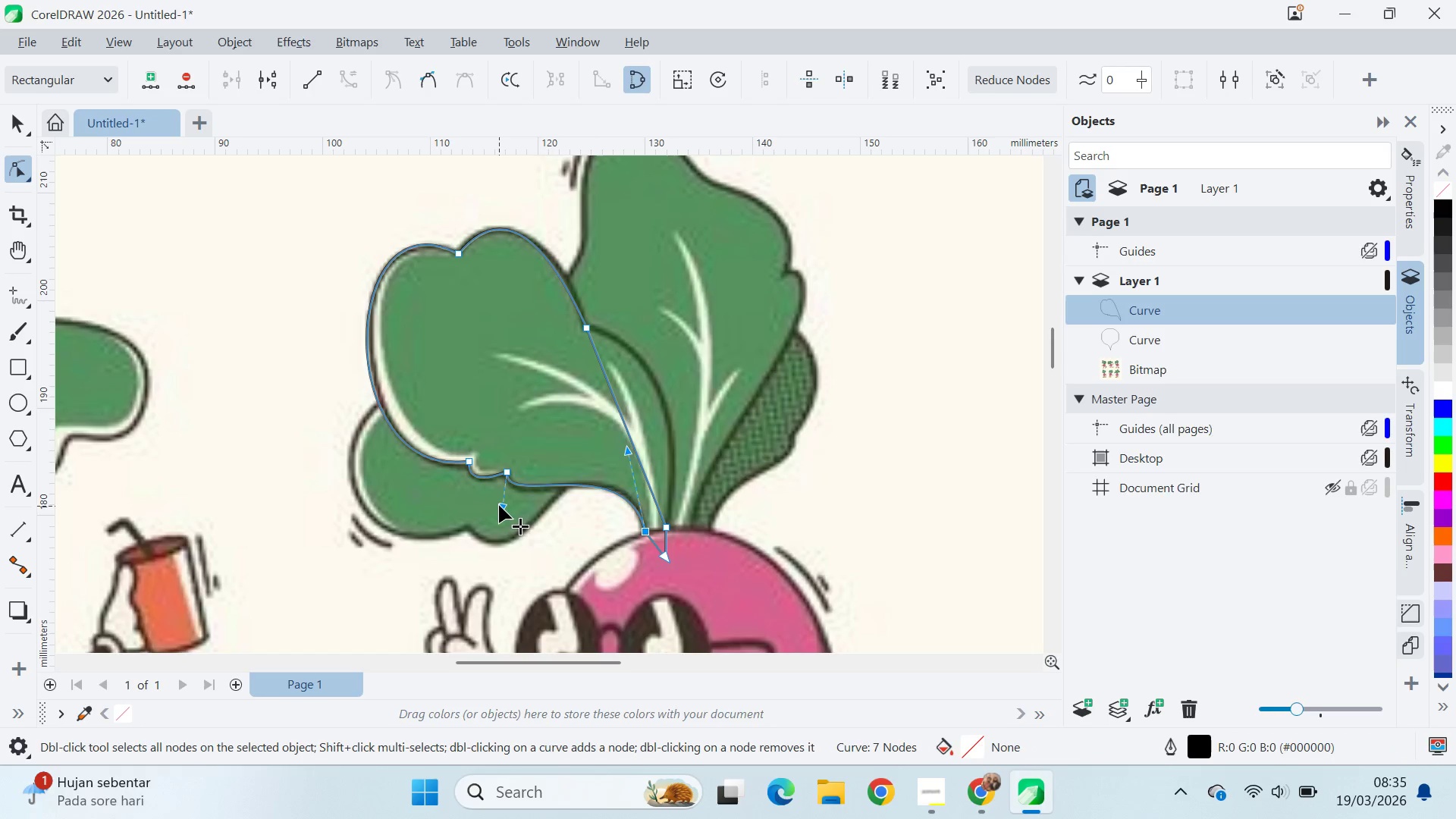 
left_click_drag(start_coordinate=[499, 505], to_coordinate=[496, 516])
 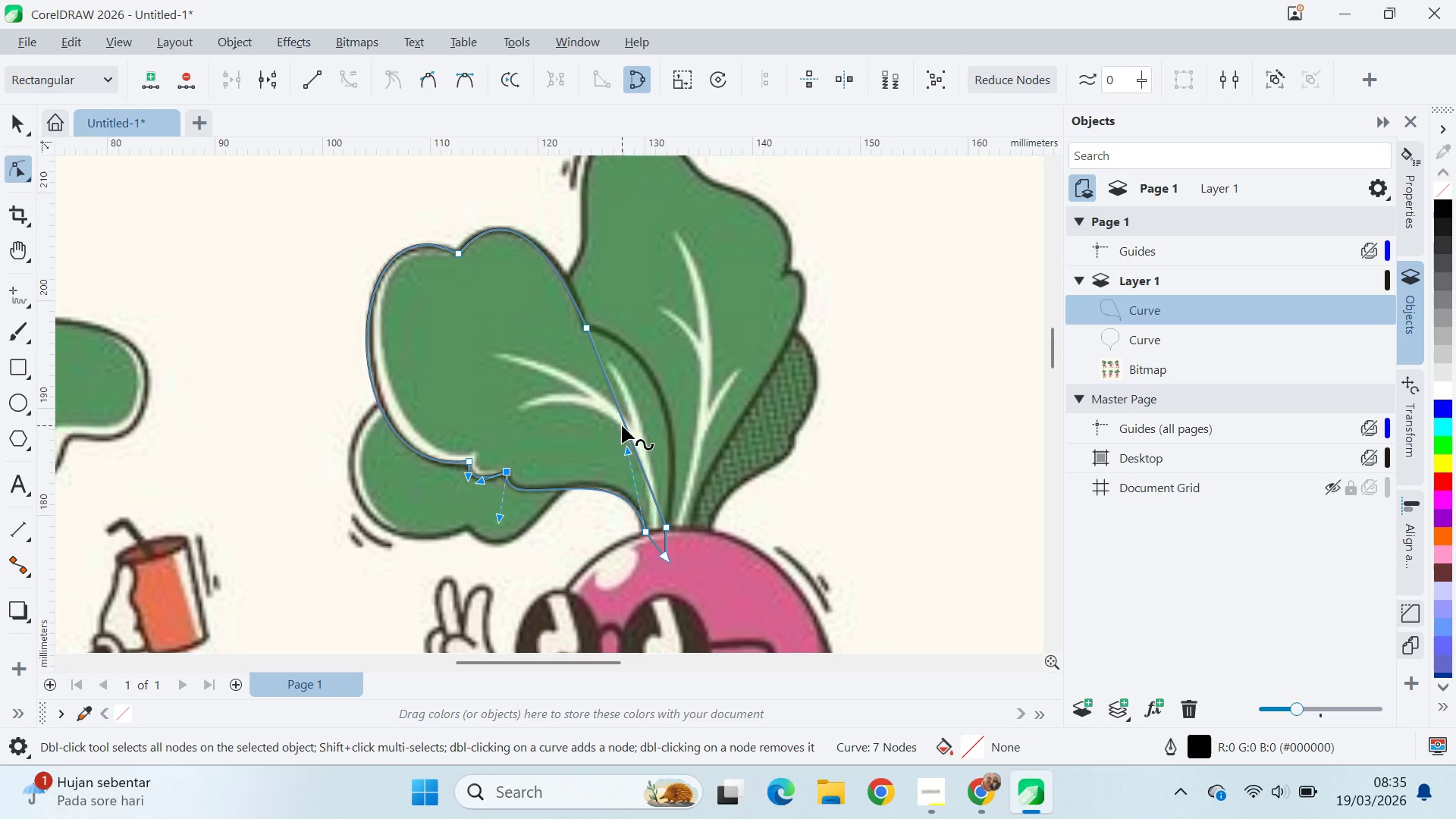 
left_click_drag(start_coordinate=[622, 425], to_coordinate=[660, 392])
 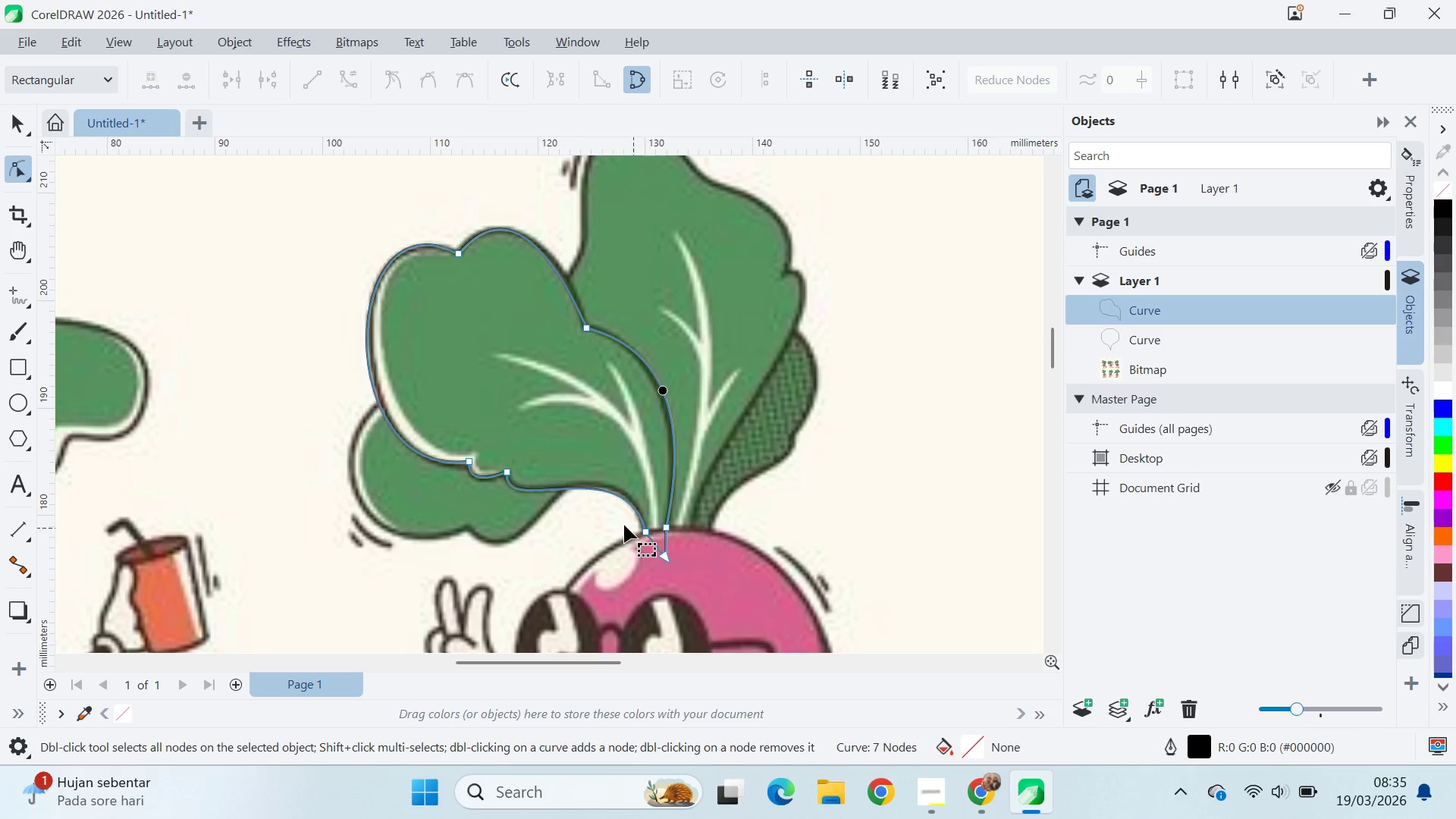 
scroll: coordinate [625, 528], scroll_direction: down, amount: 8.0
 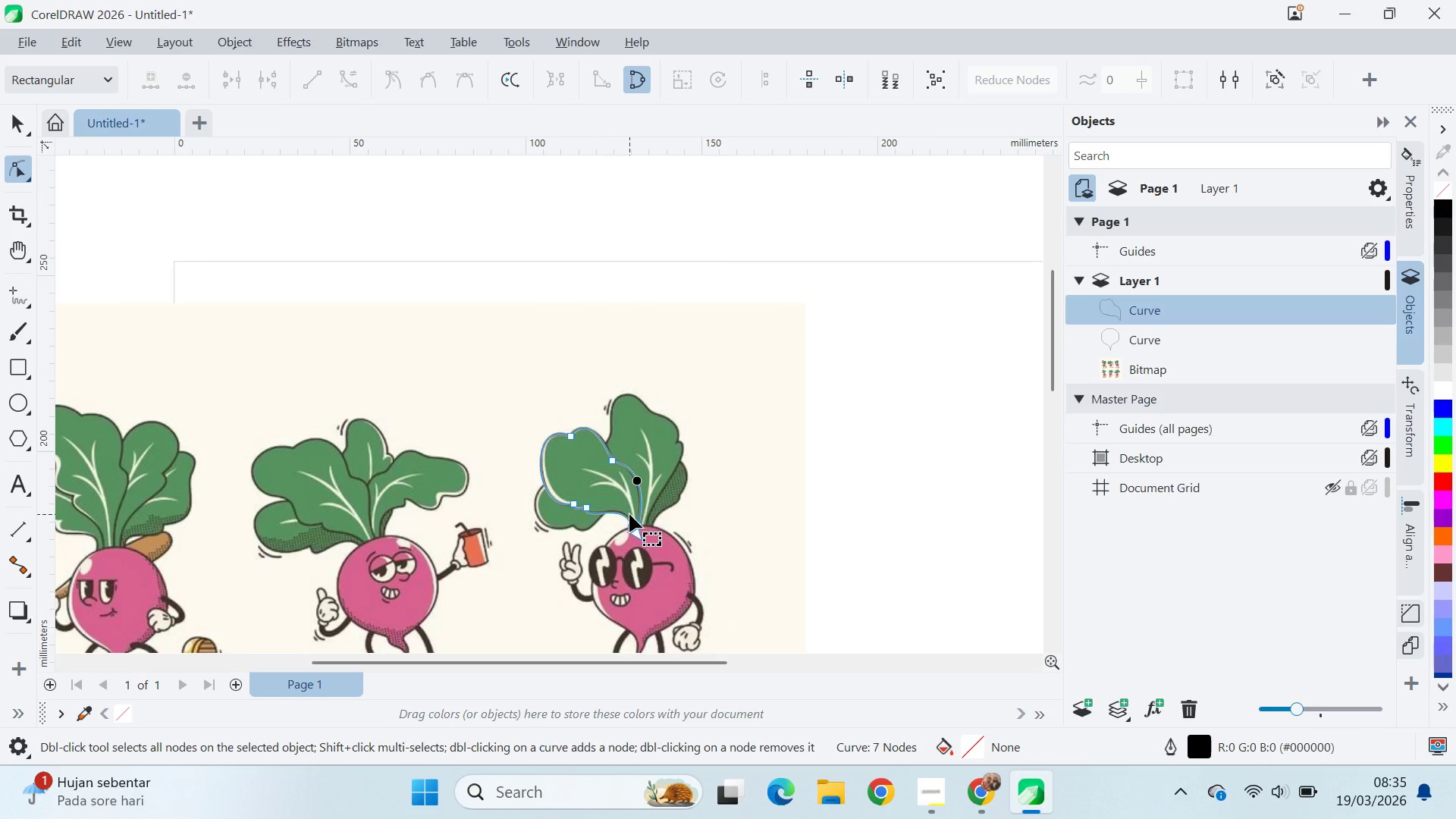 
scroll: coordinate [629, 510], scroll_direction: up, amount: 6.0
 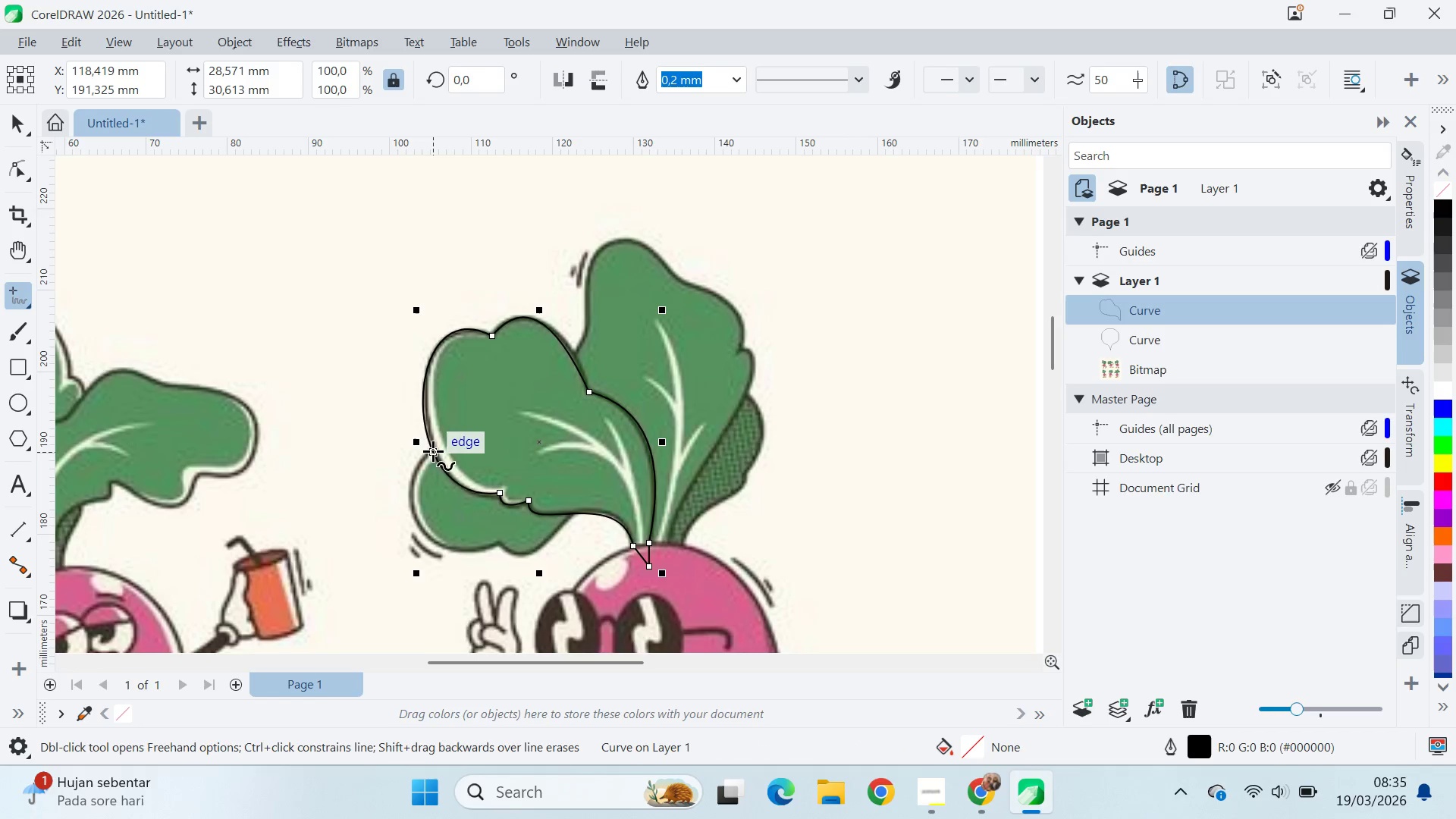 
wait(7.25)
 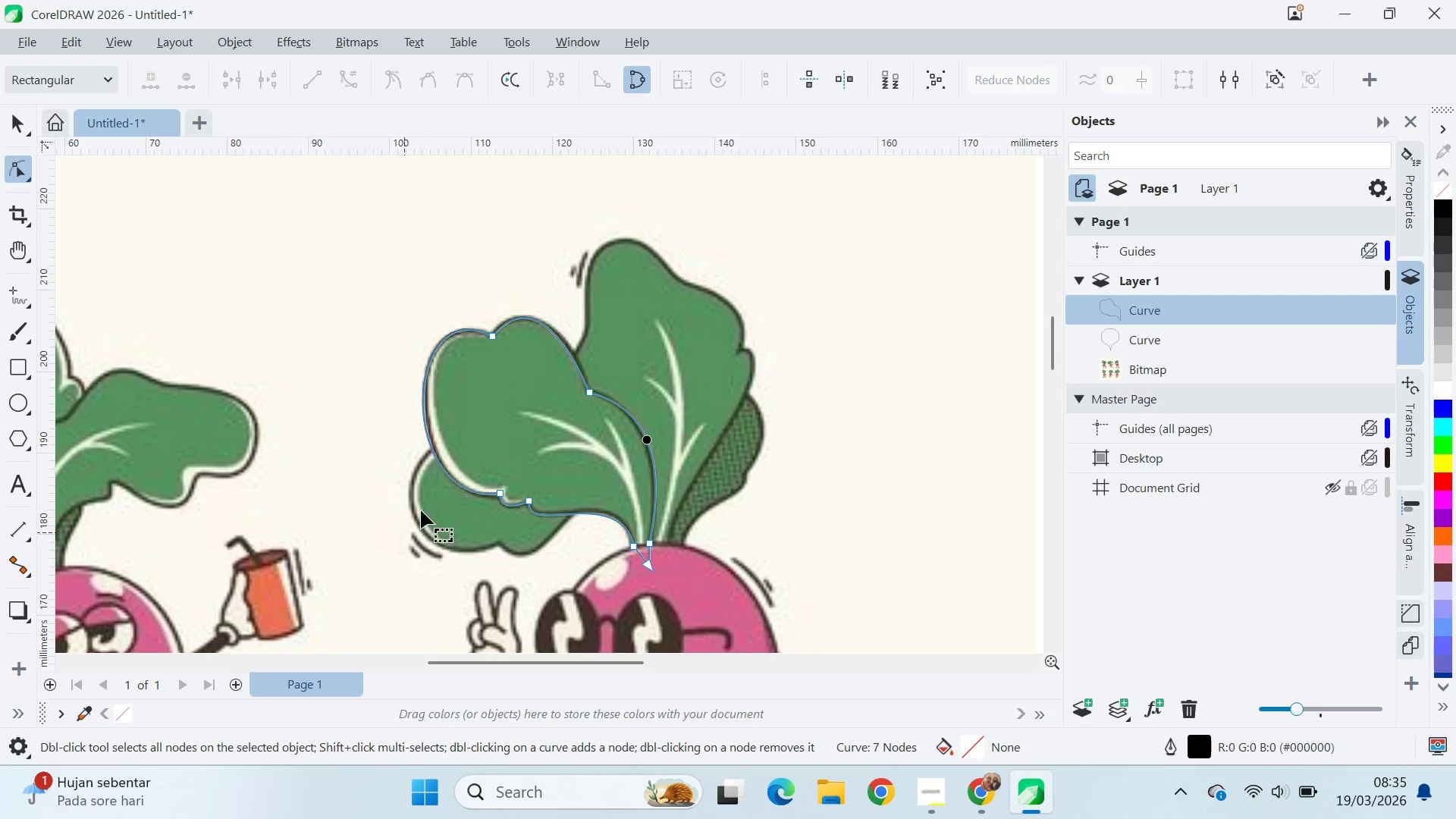 
double_click([498, 542])
 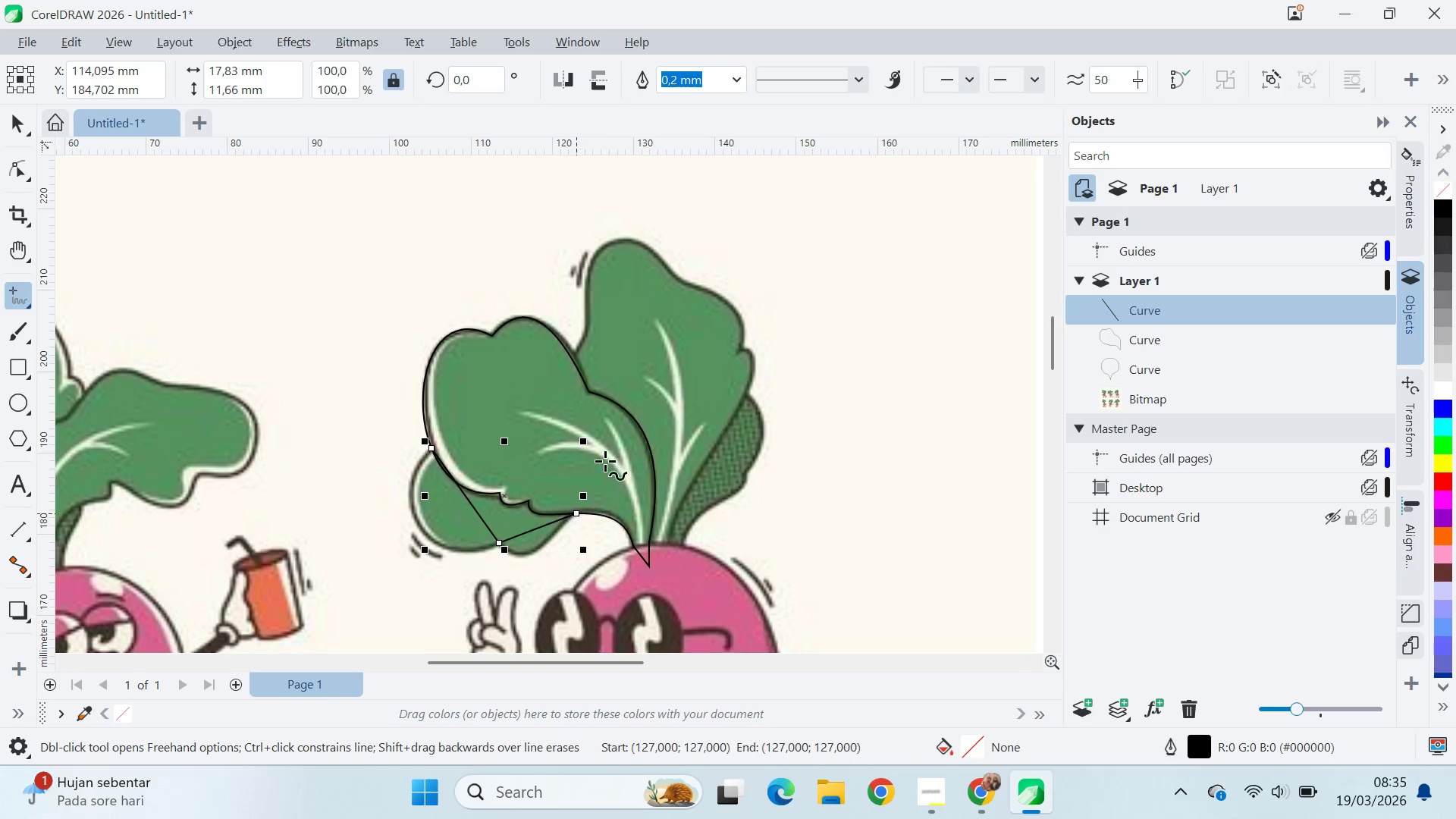 
key(A)
 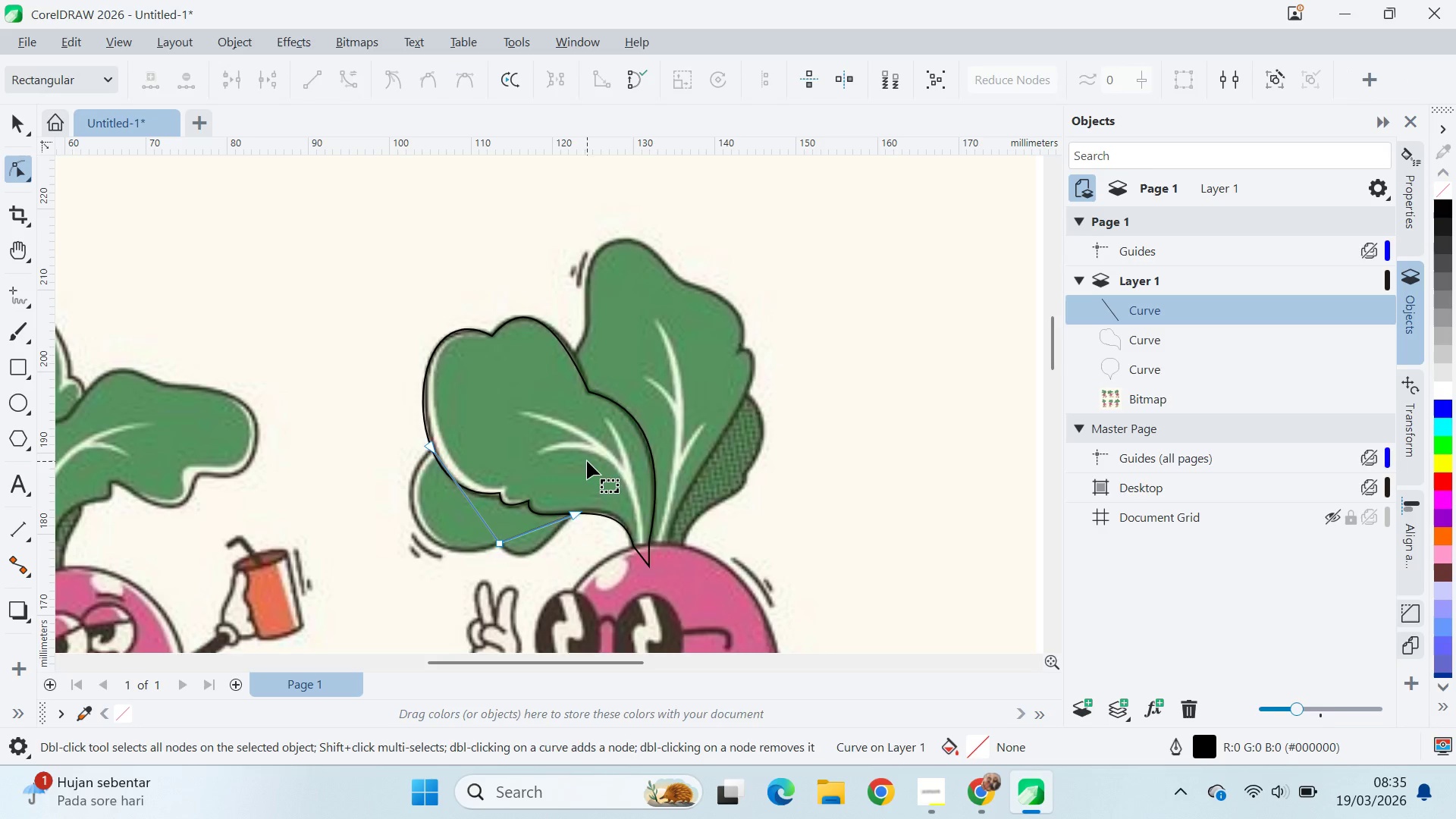 
key(Control+ControlLeft)
 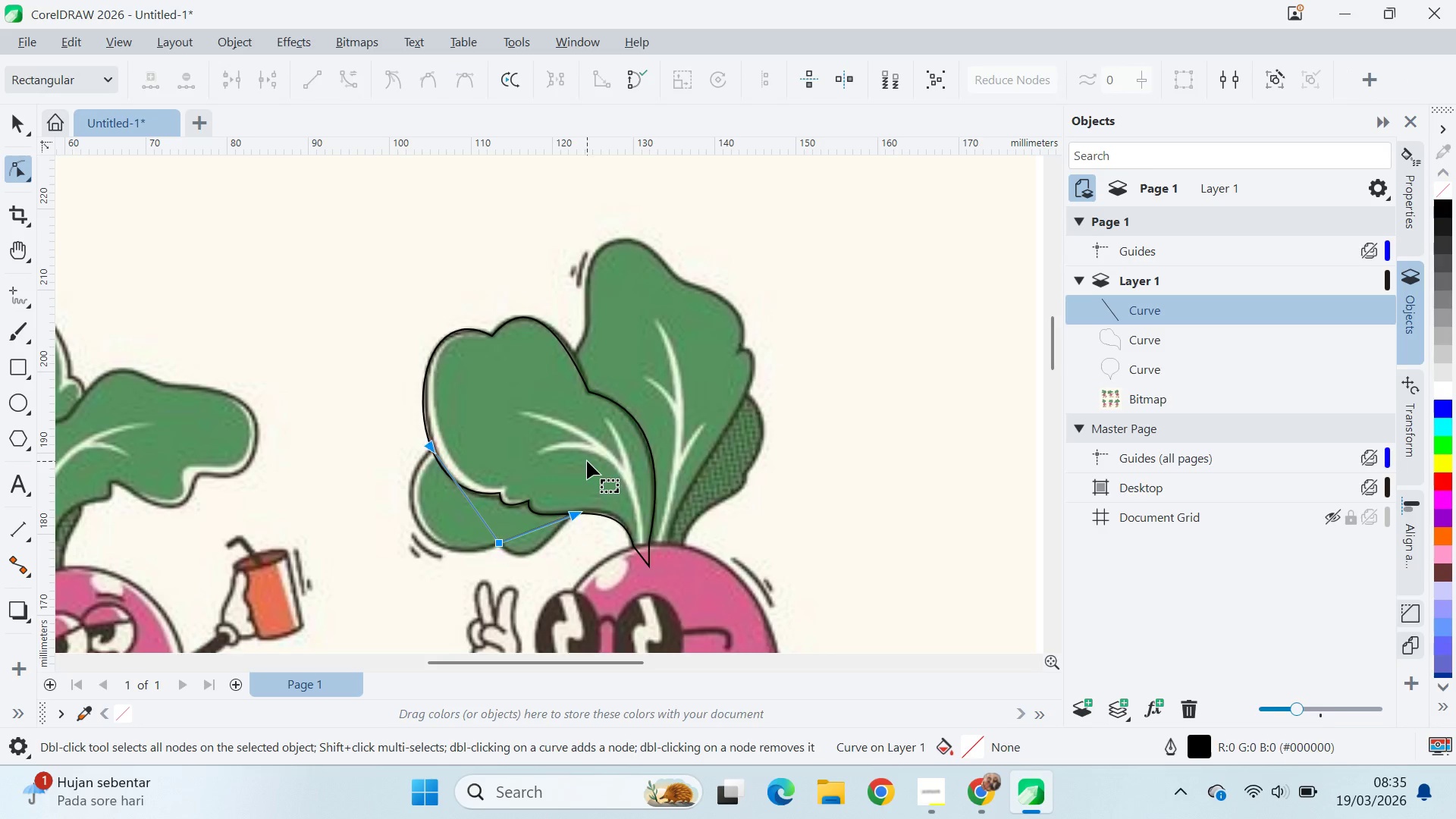 
key(Control+A)
 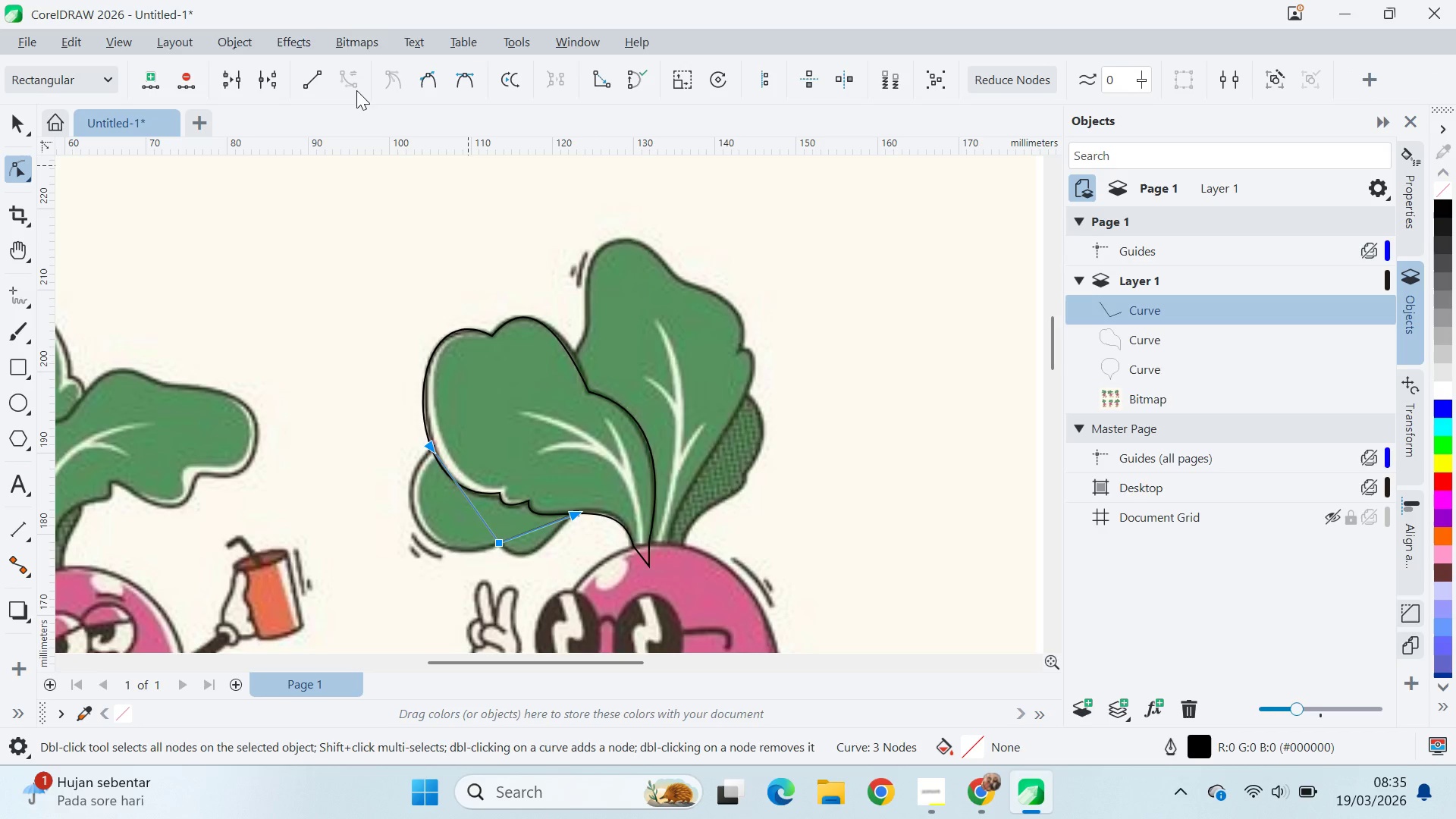 
type(va)
 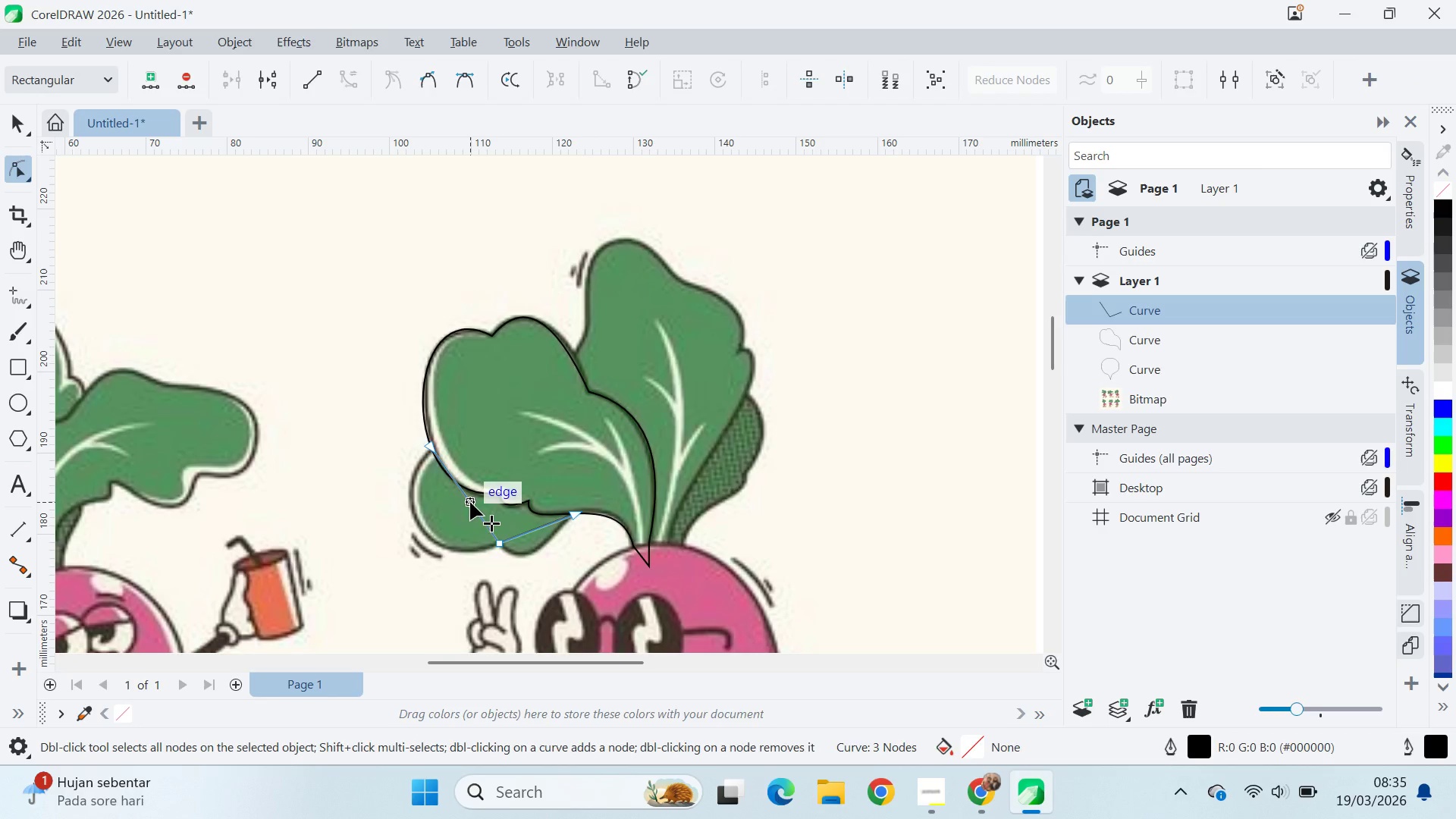 
left_click_drag(start_coordinate=[470, 503], to_coordinate=[409, 516])
 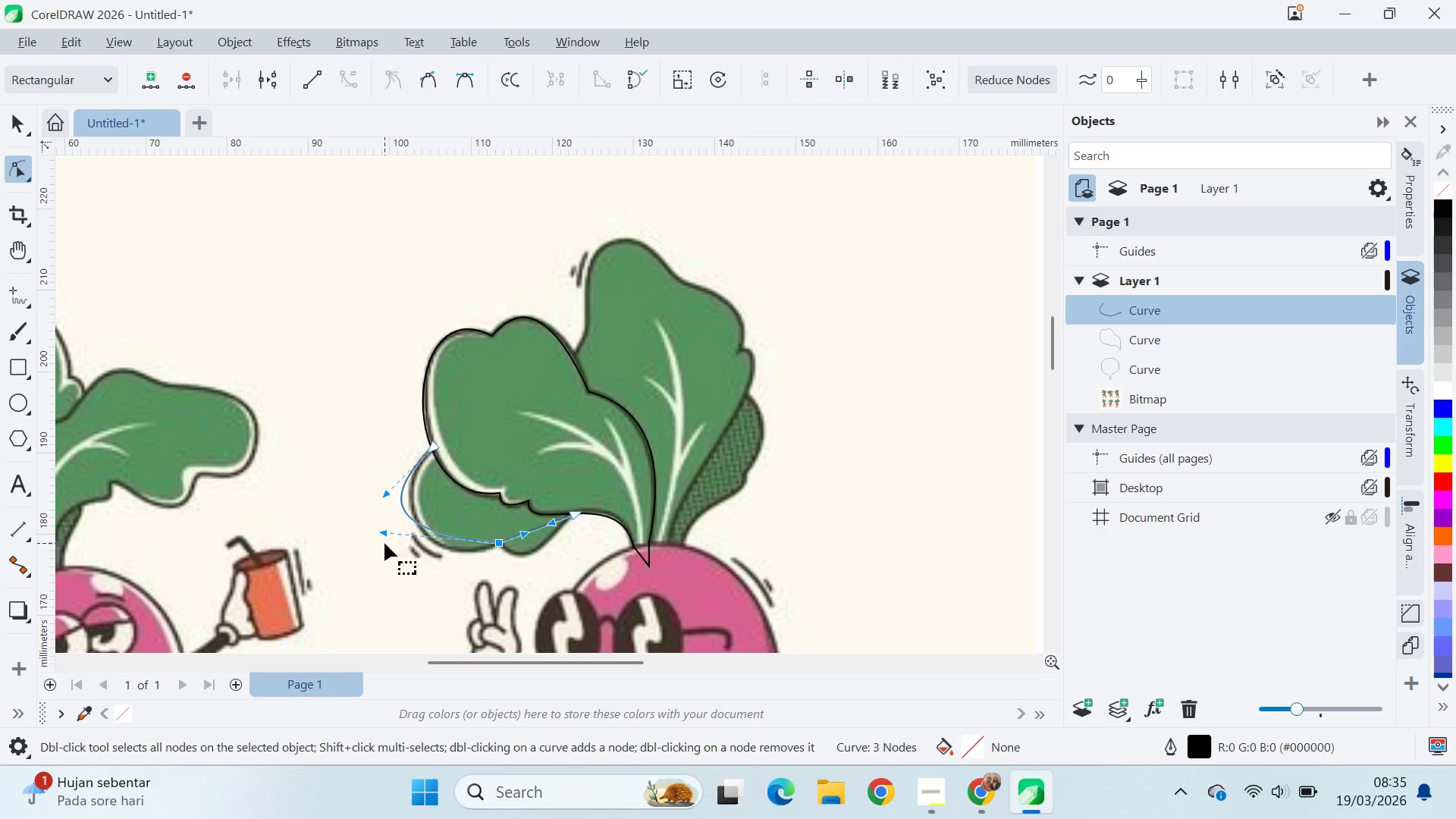 
left_click_drag(start_coordinate=[378, 535], to_coordinate=[418, 578])
 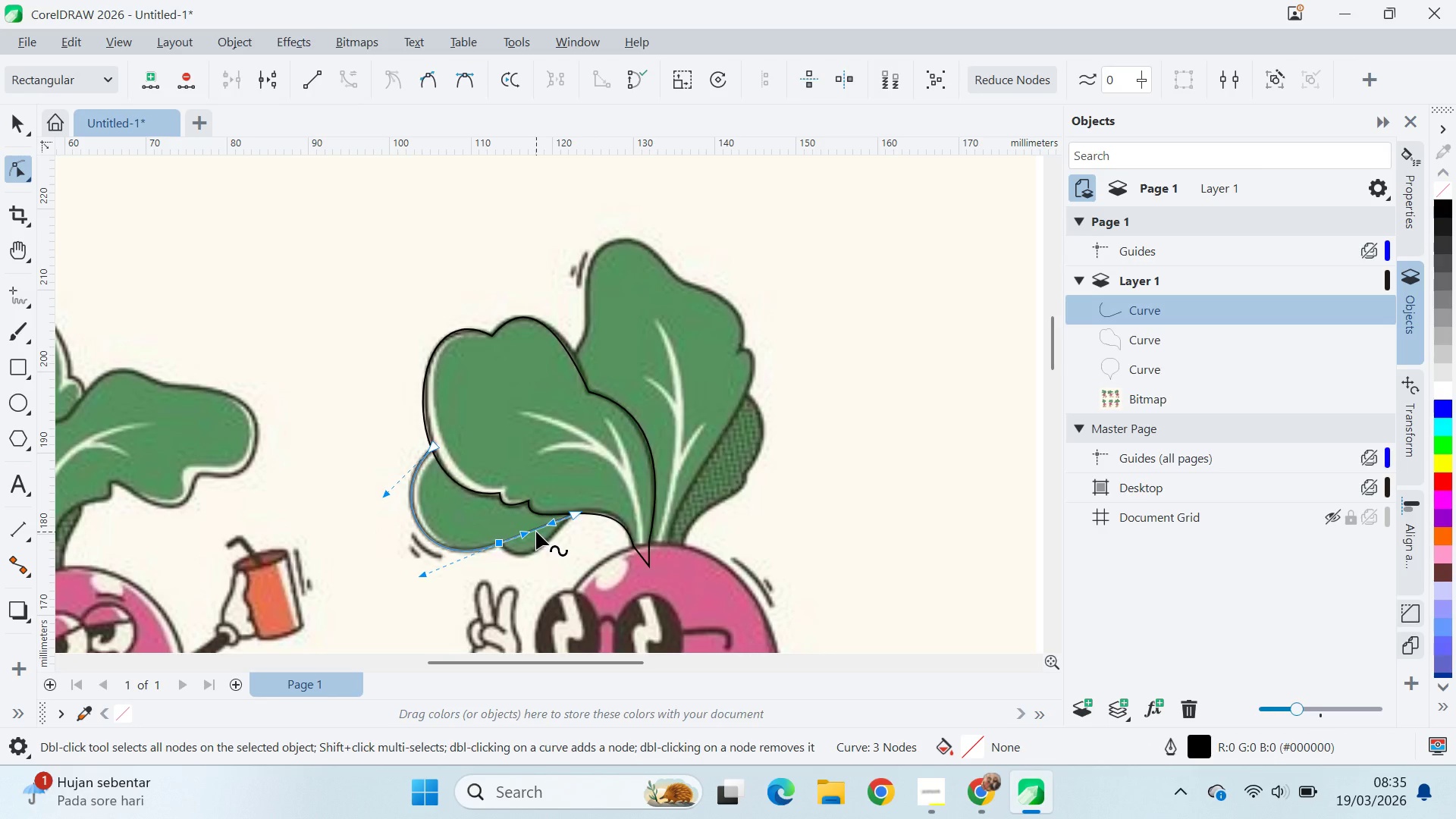 
left_click_drag(start_coordinate=[536, 529], to_coordinate=[529, 552])
 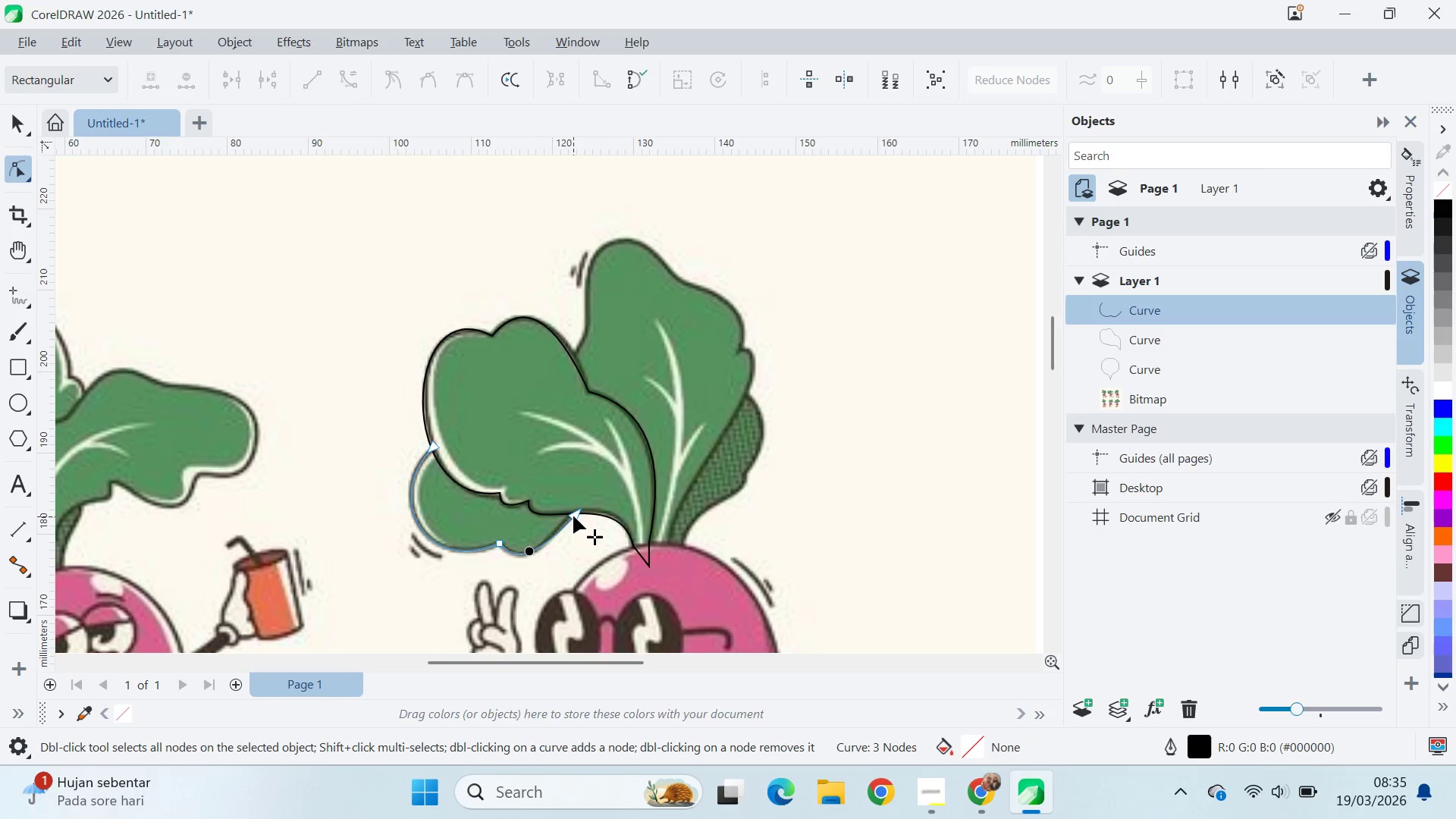 
left_click_drag(start_coordinate=[574, 515], to_coordinate=[570, 514])
 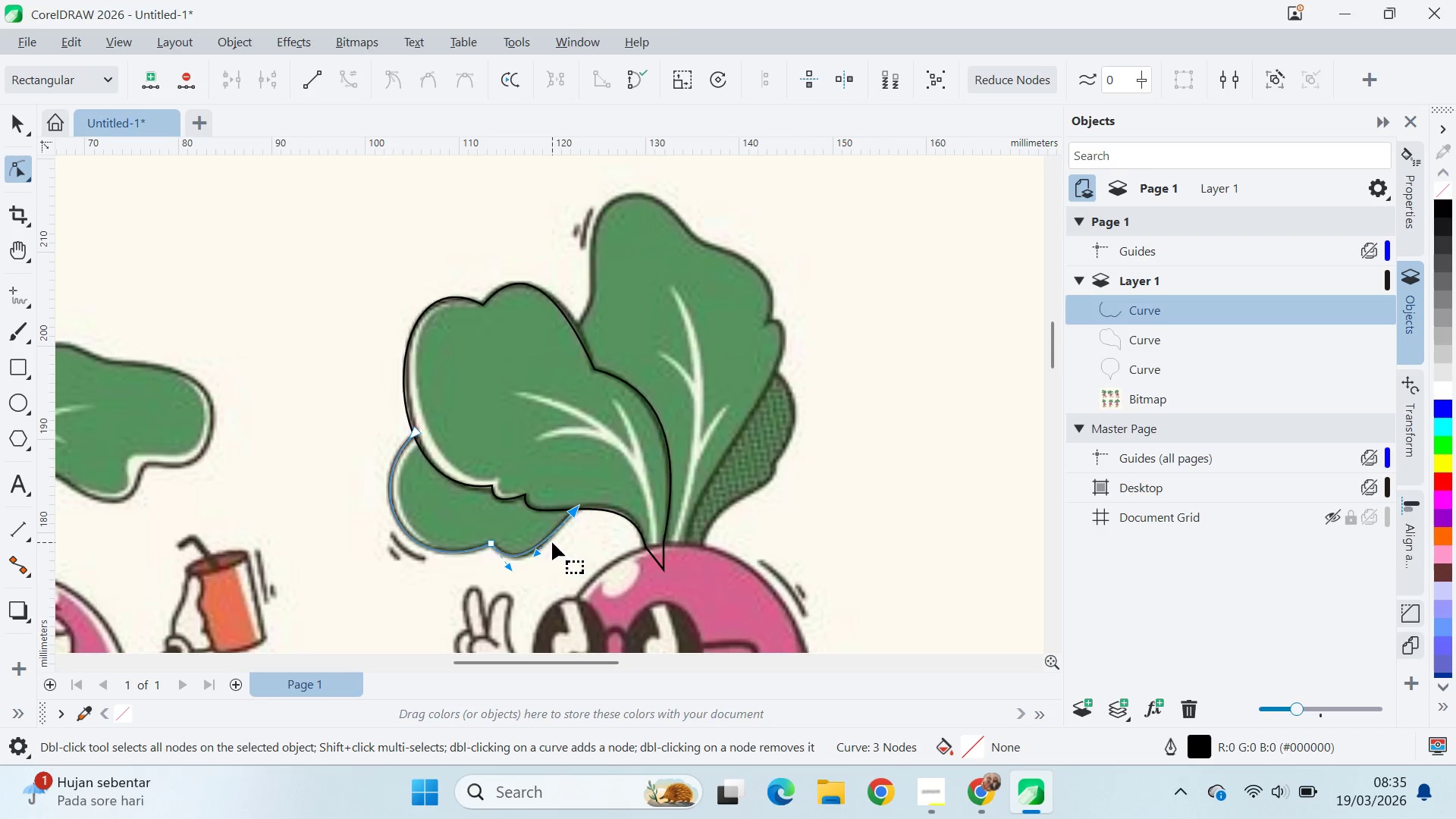 
left_click_drag(start_coordinate=[503, 576], to_coordinate=[513, 582])
 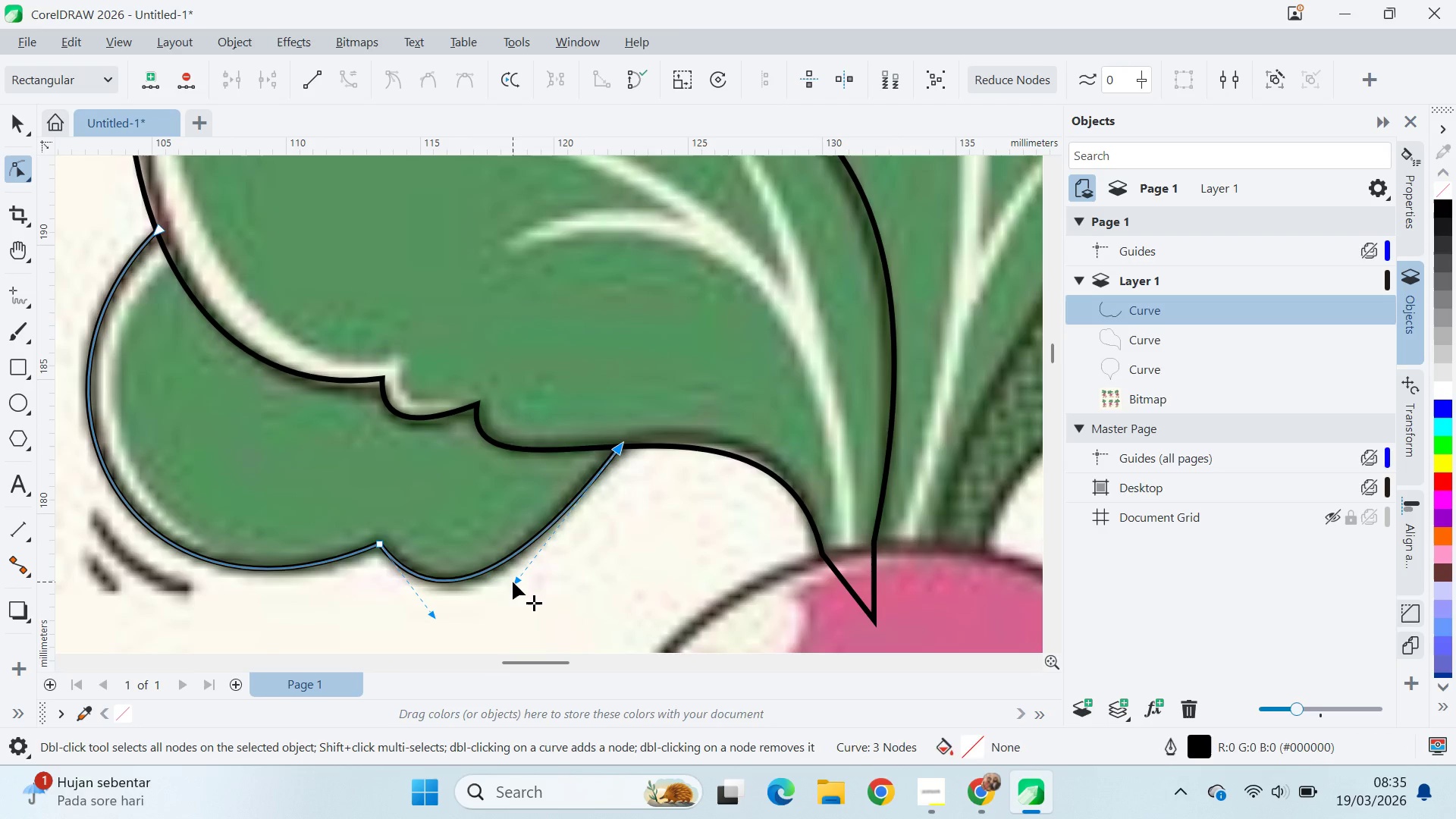 
scroll: coordinate [533, 554], scroll_direction: up, amount: 9.0
 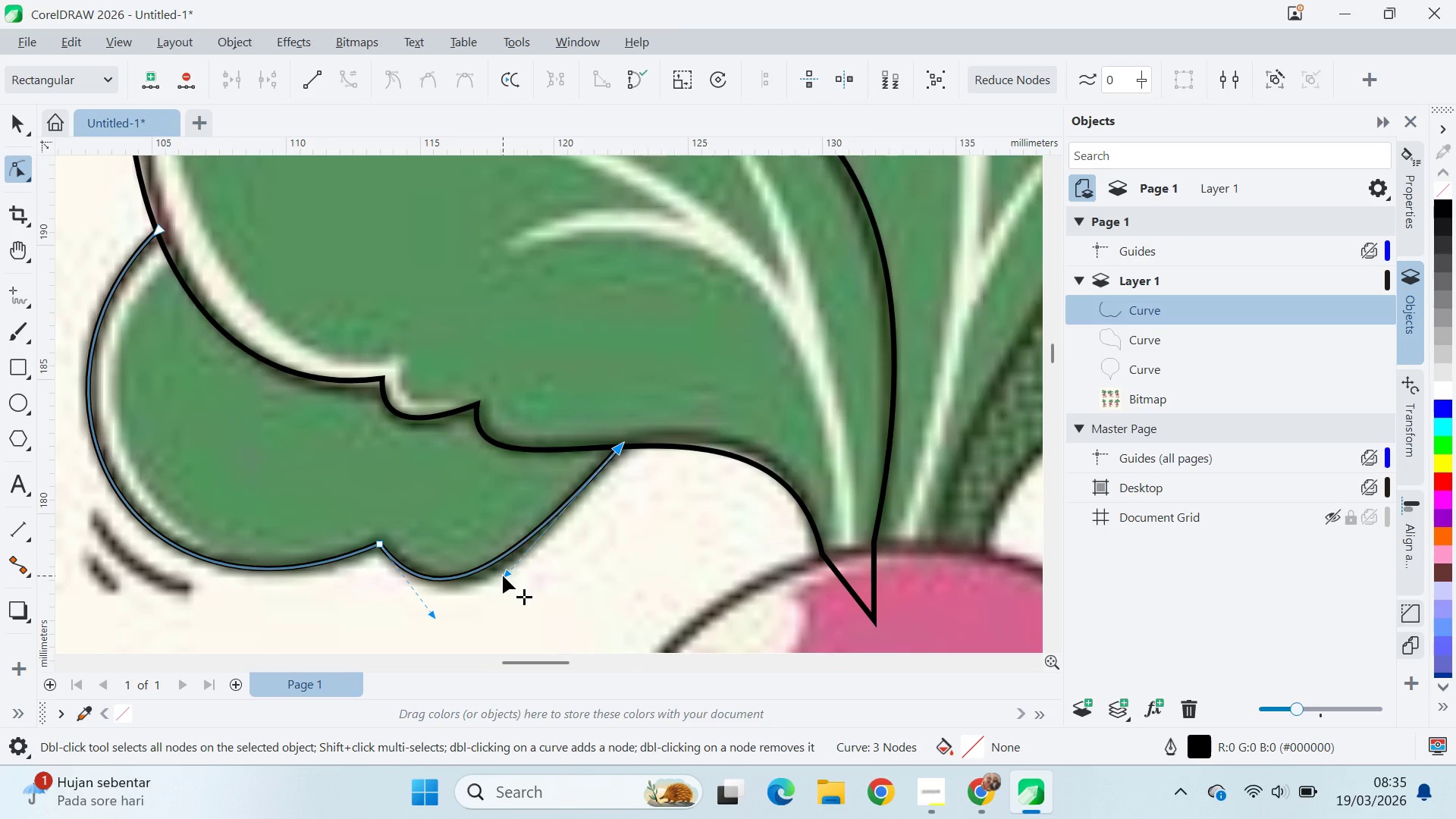 
left_click_drag(start_coordinate=[513, 582], to_coordinate=[508, 578])
 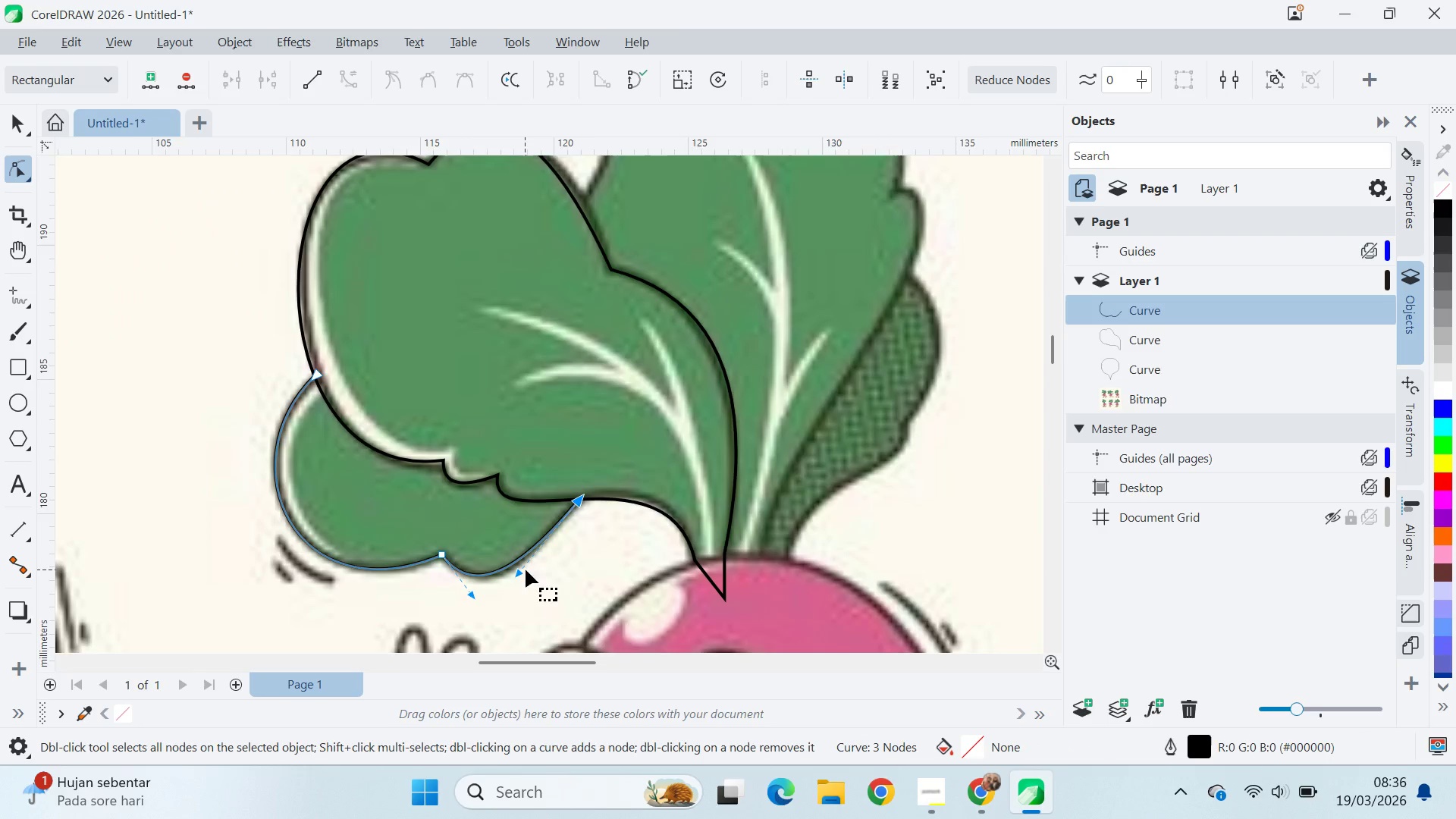 
key(Q)
 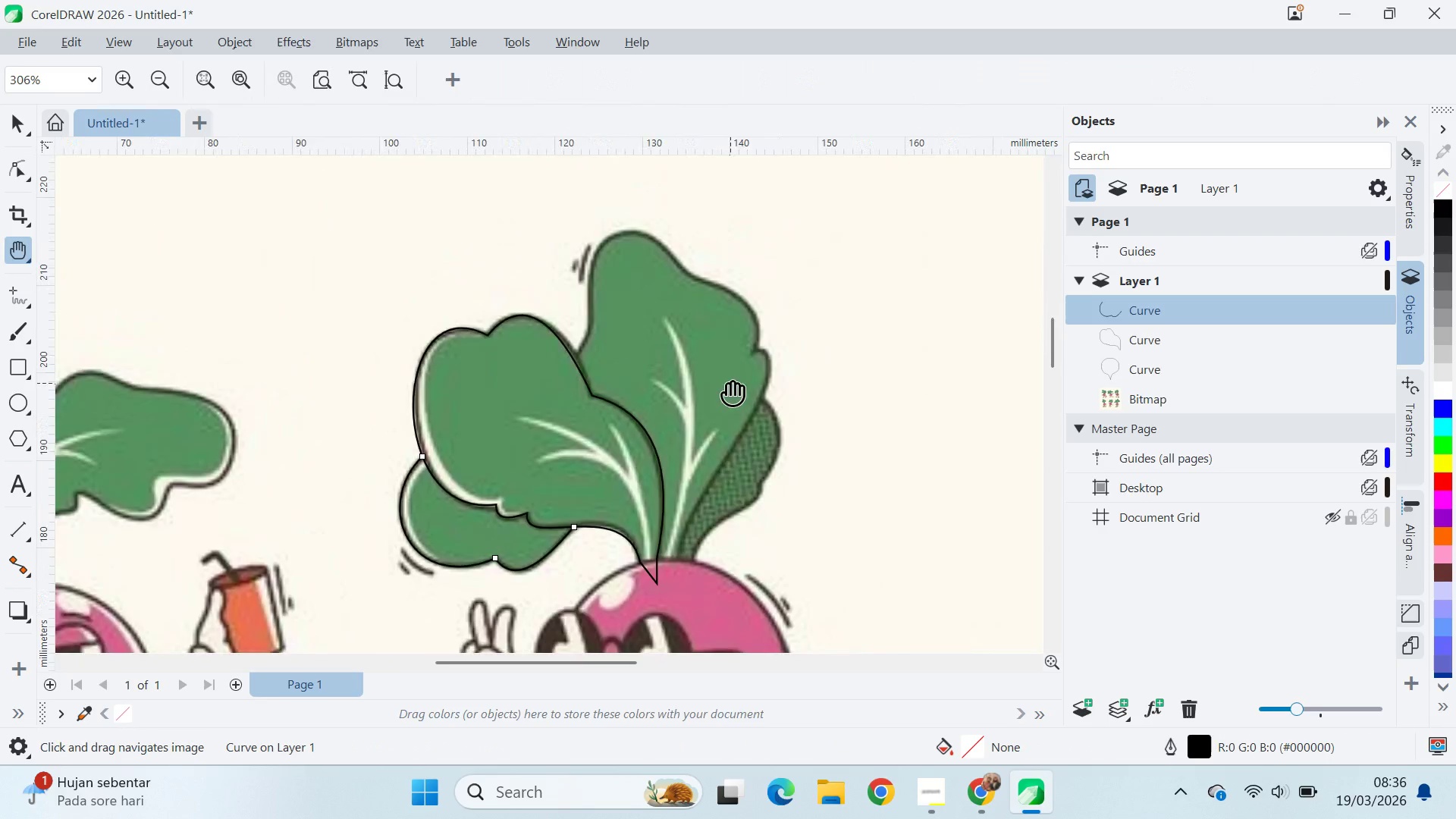 
scroll: coordinate [747, 467], scroll_direction: down, amount: 8.0
 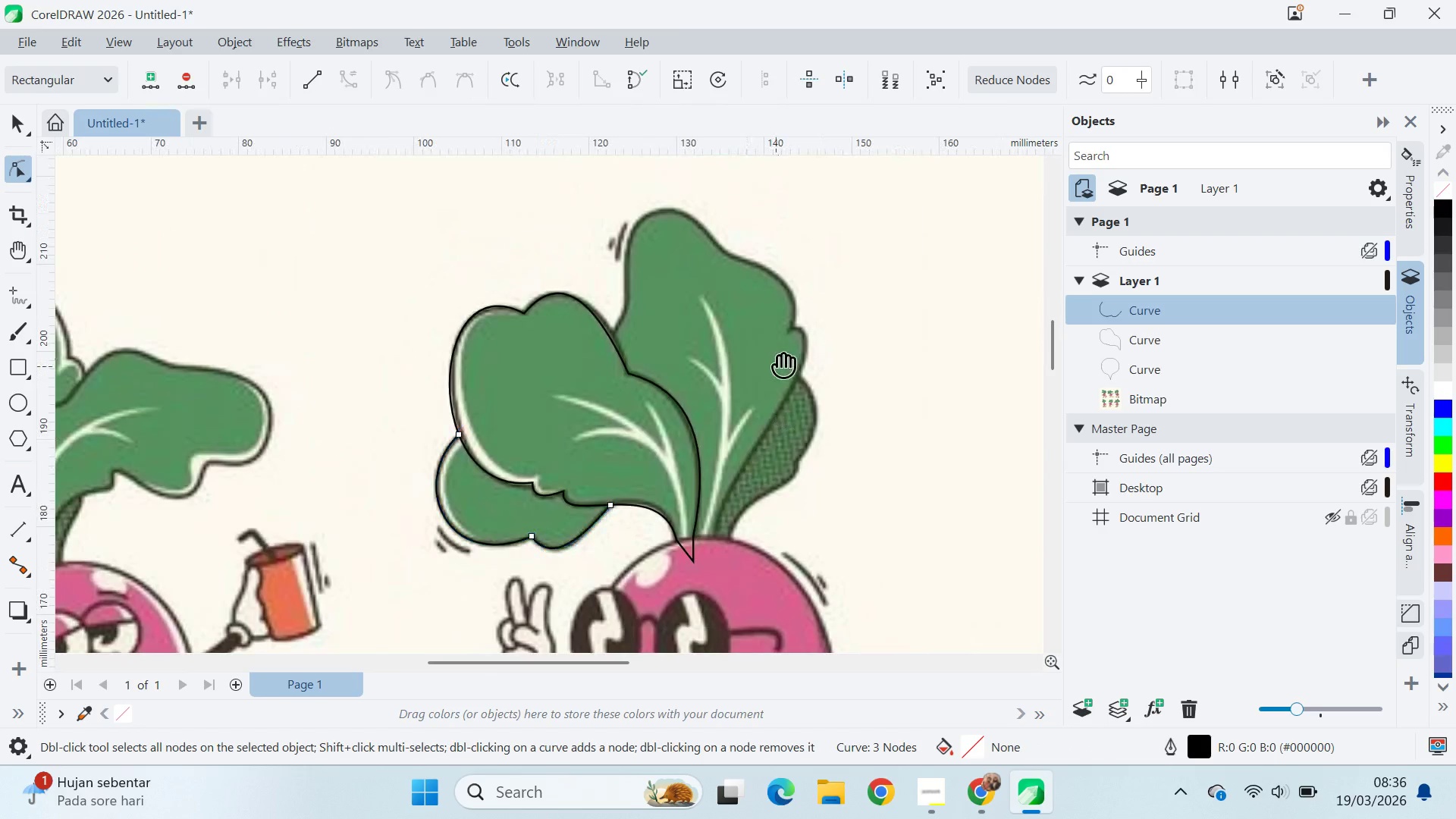 
left_click_drag(start_coordinate=[766, 362], to_coordinate=[637, 453])
 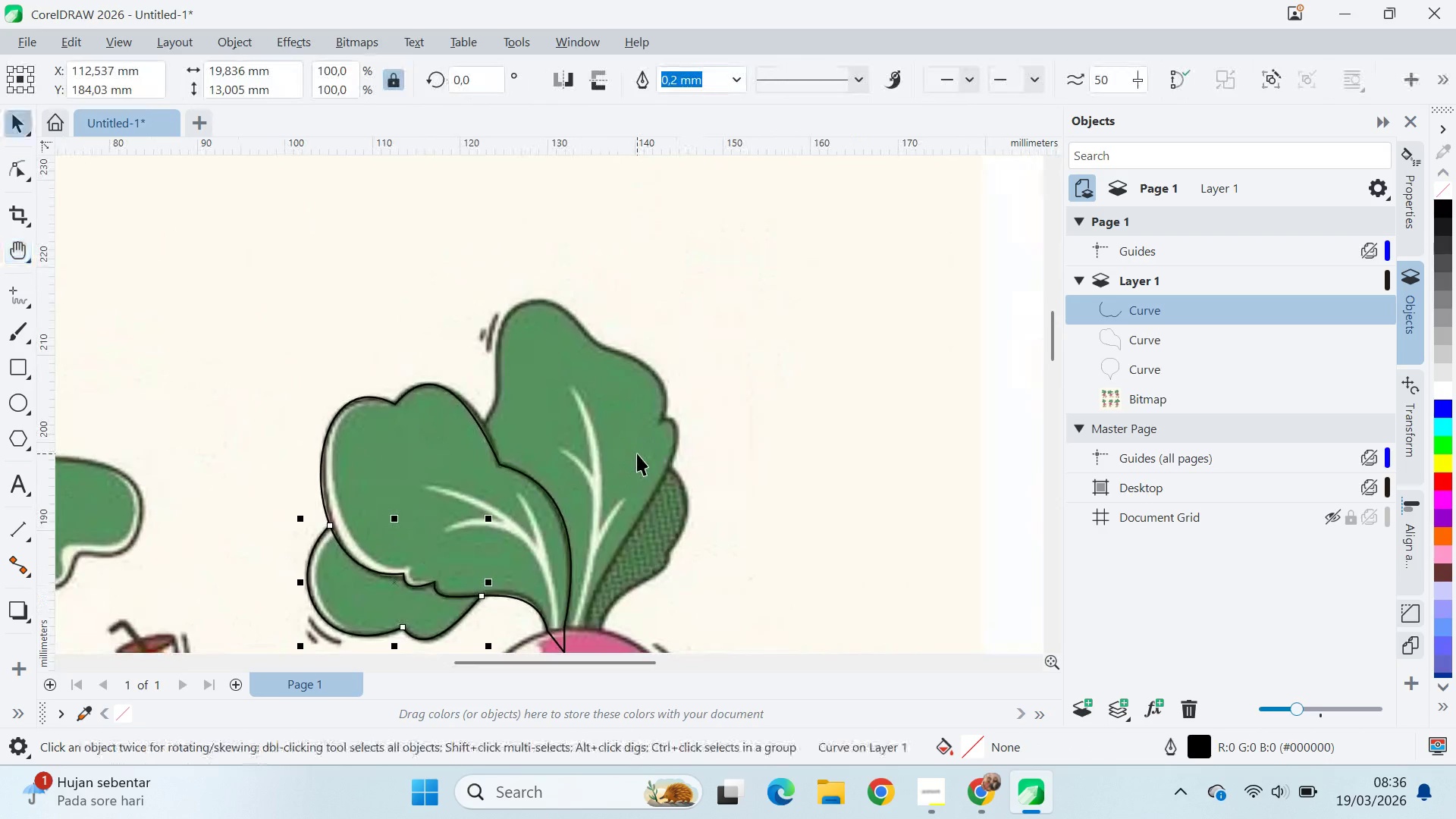 
type(vq)
 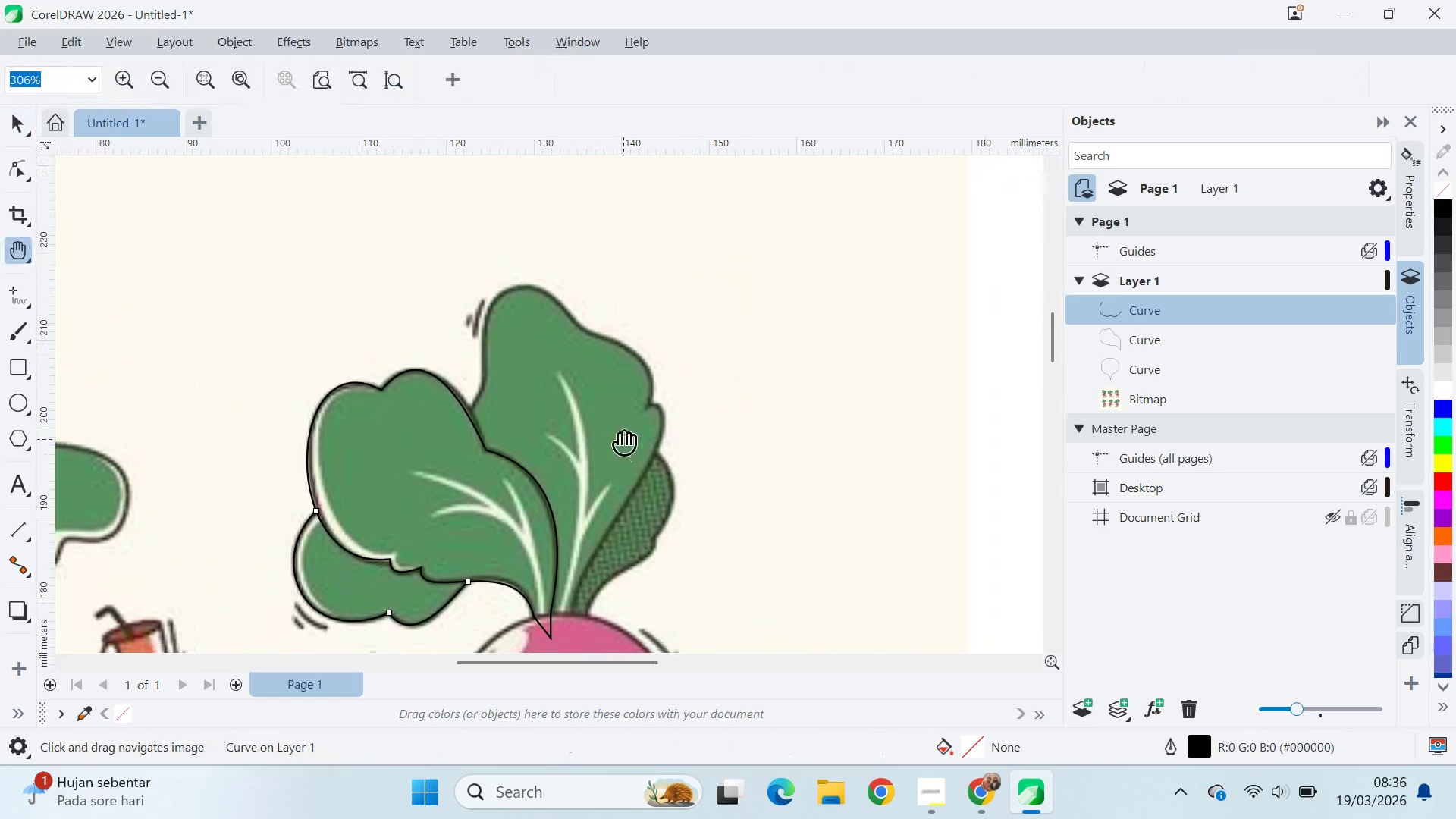 
left_click_drag(start_coordinate=[637, 453], to_coordinate=[617, 429])
 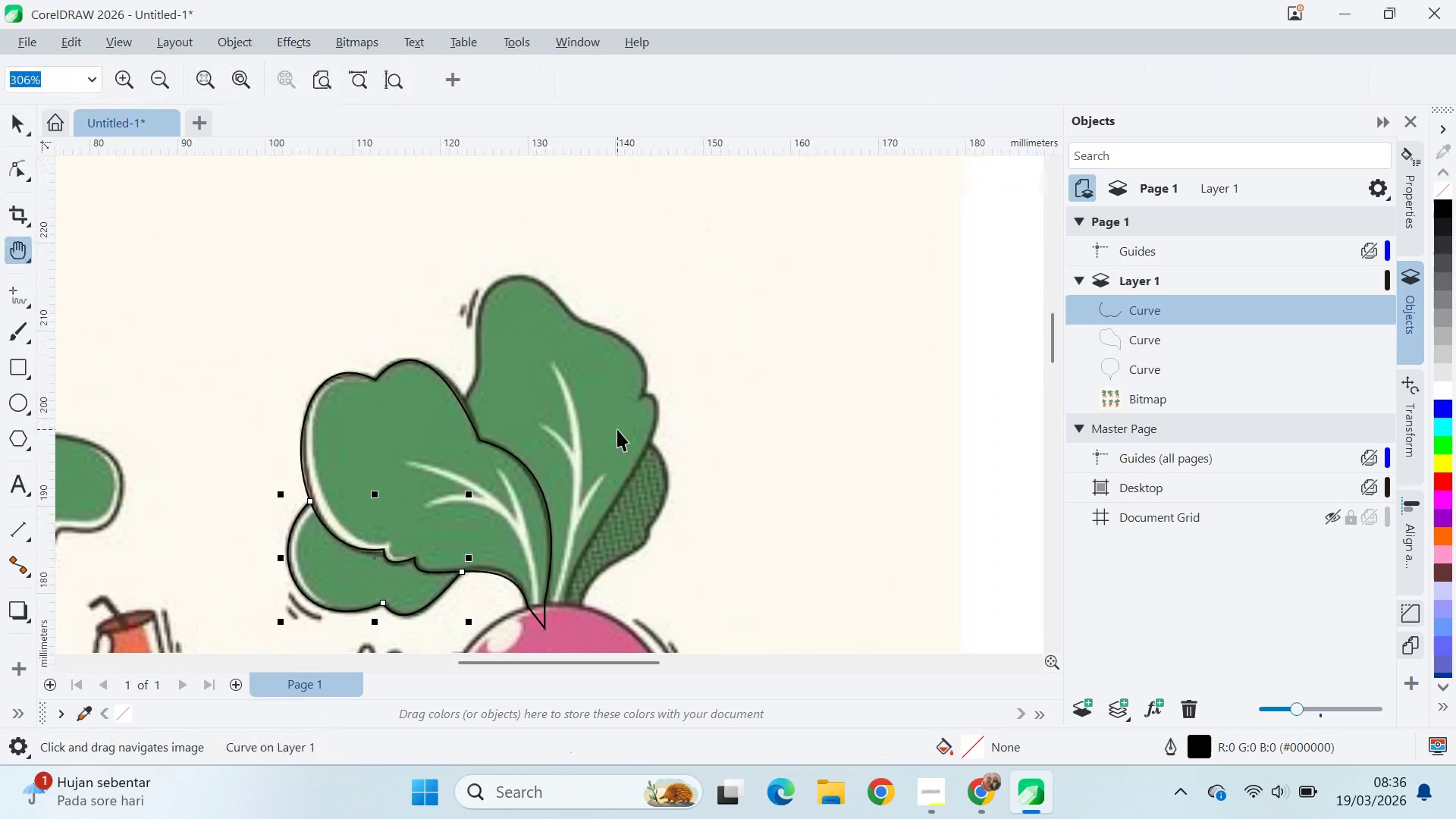 
key(V)
 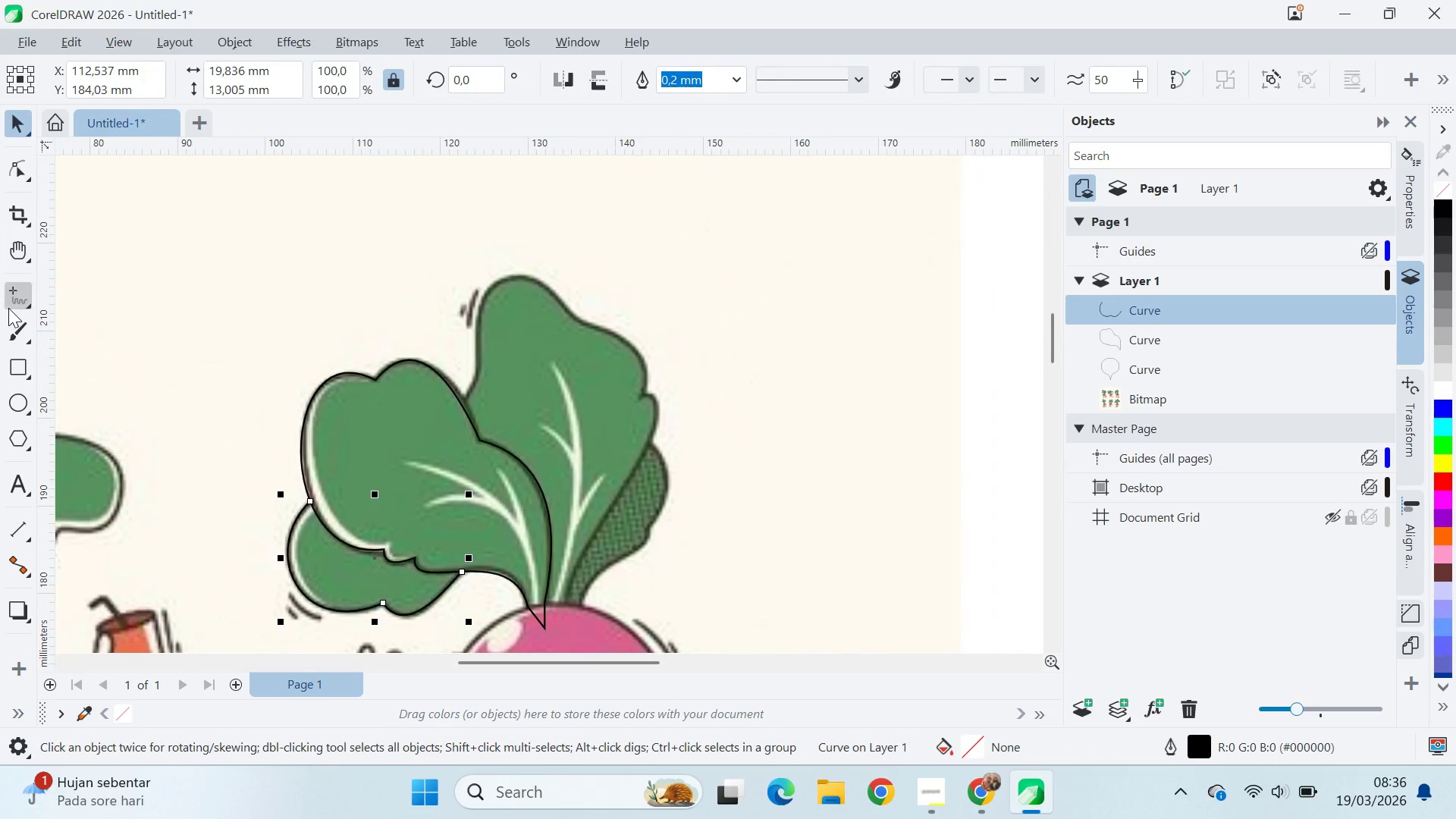 
left_click([11, 297])
 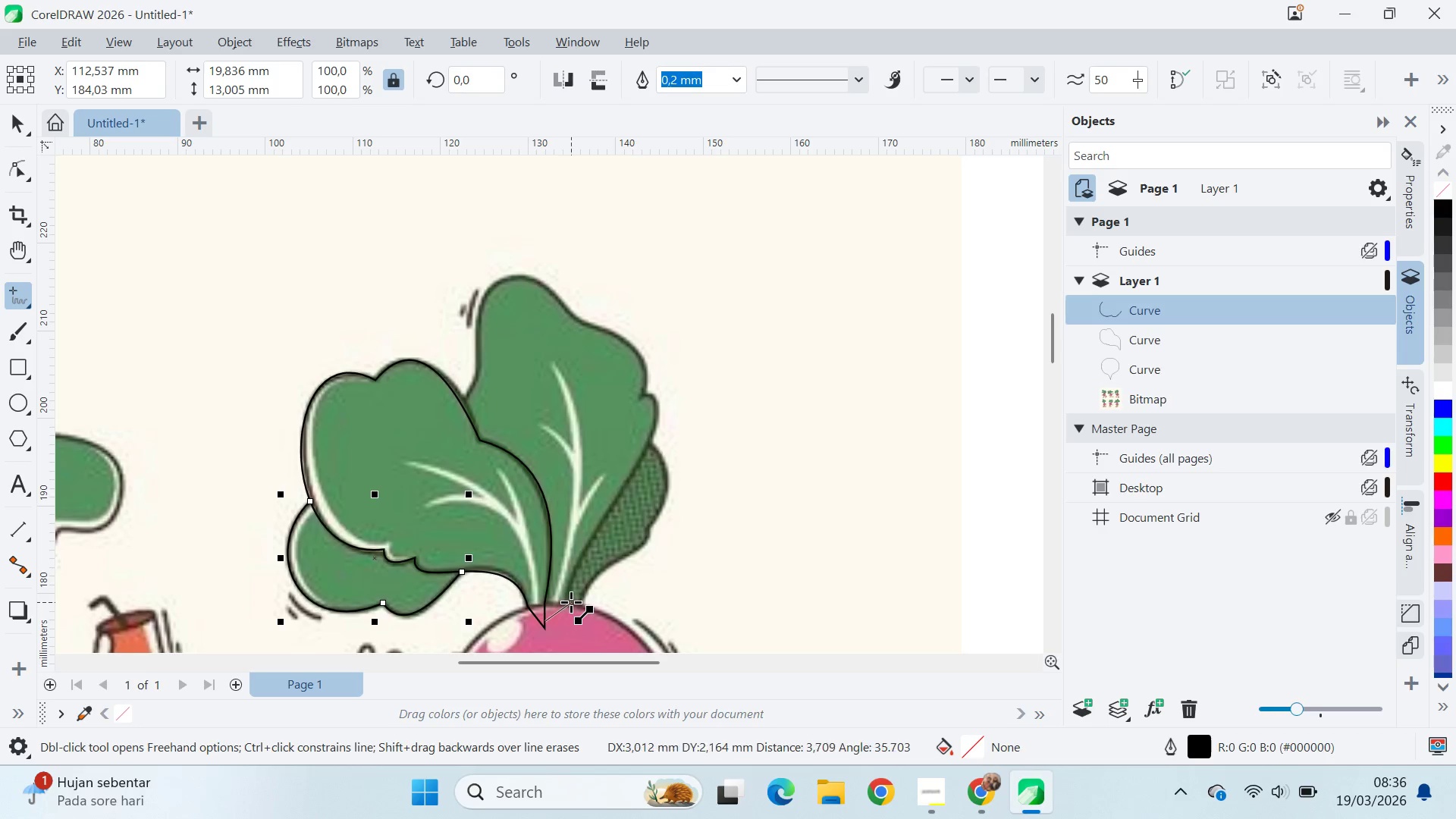 
double_click([563, 605])
 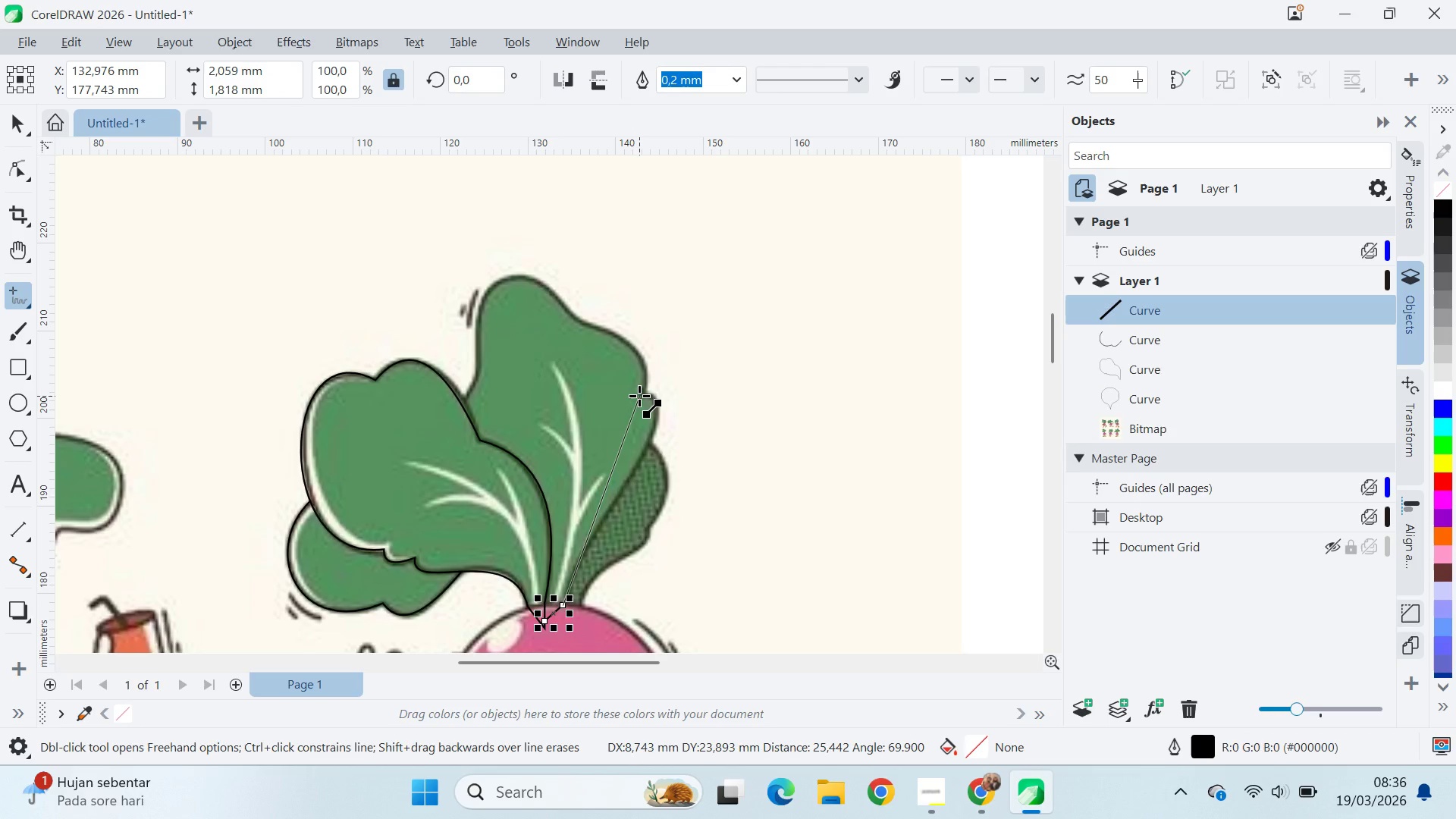 
double_click([639, 396])
 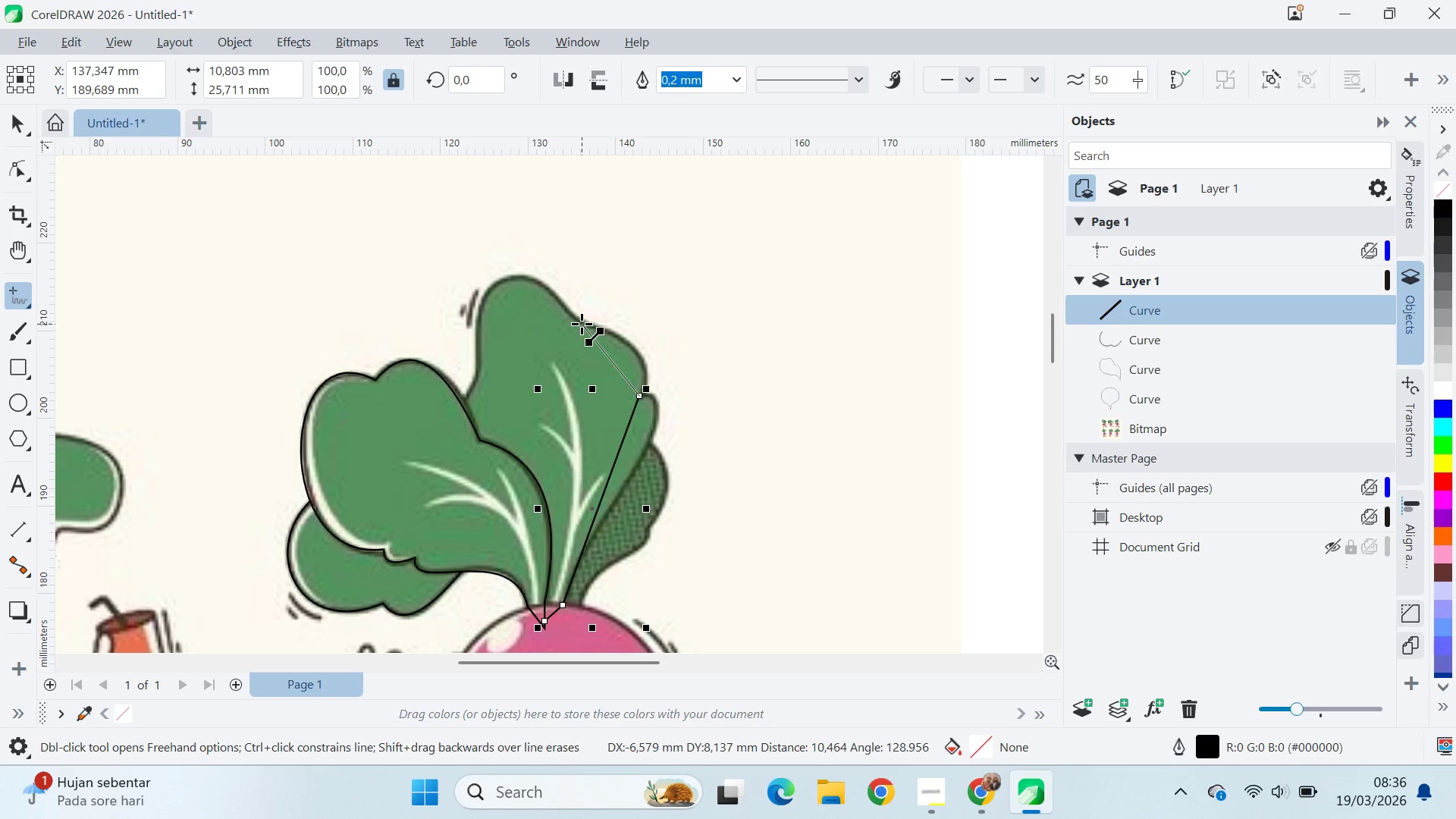 
wait(5.67)
 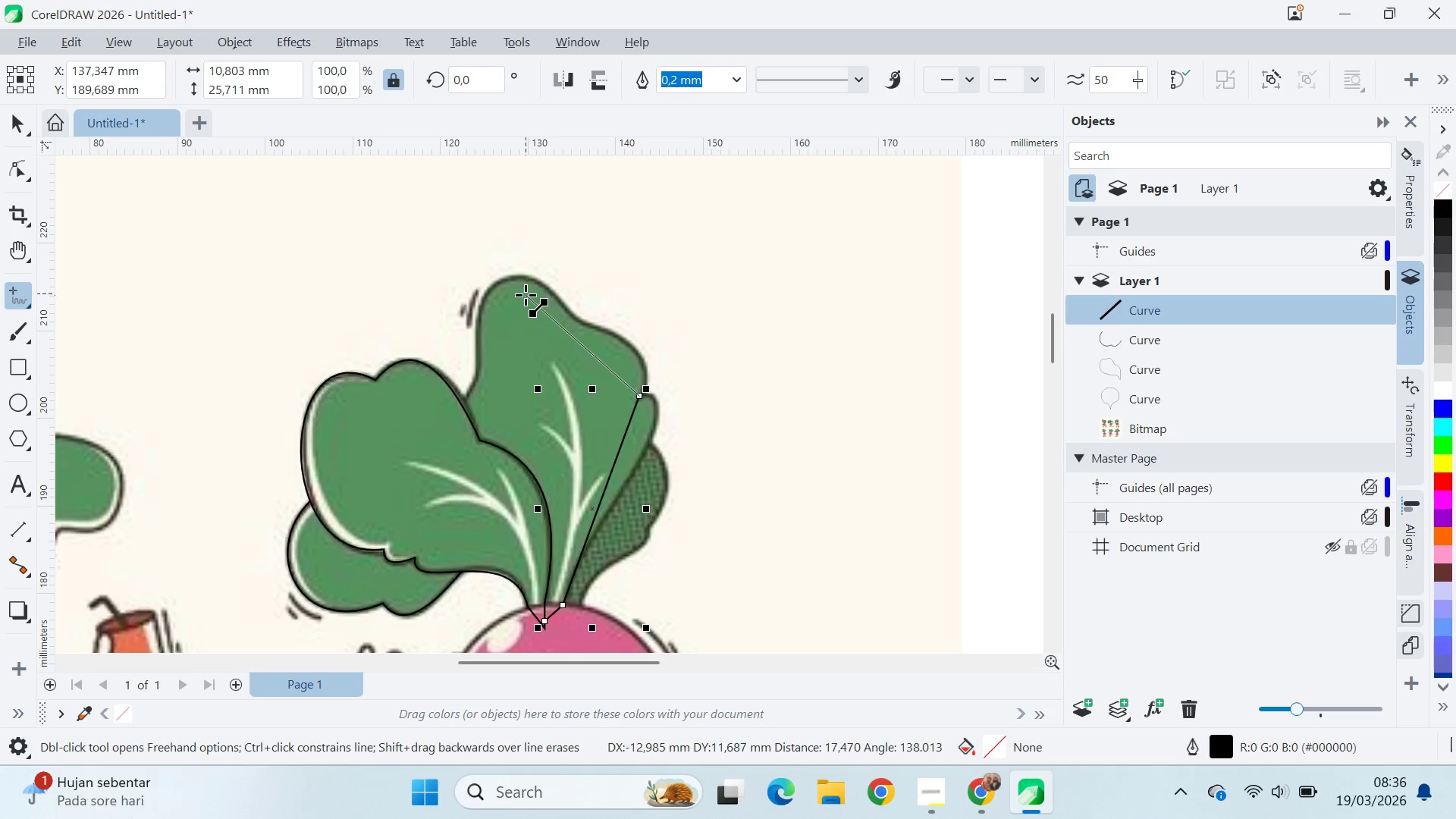 
double_click([582, 324])
 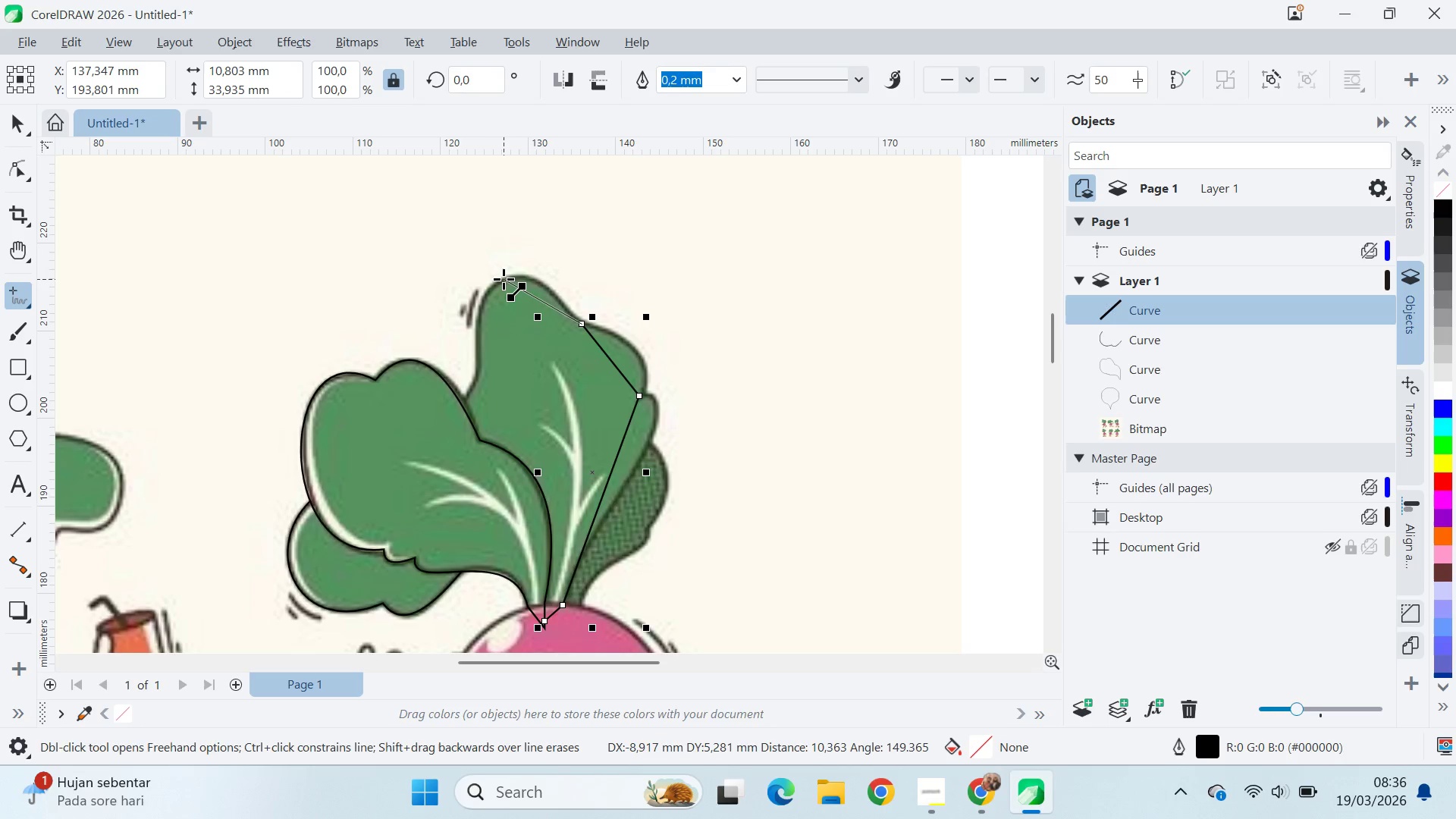 
double_click([504, 280])
 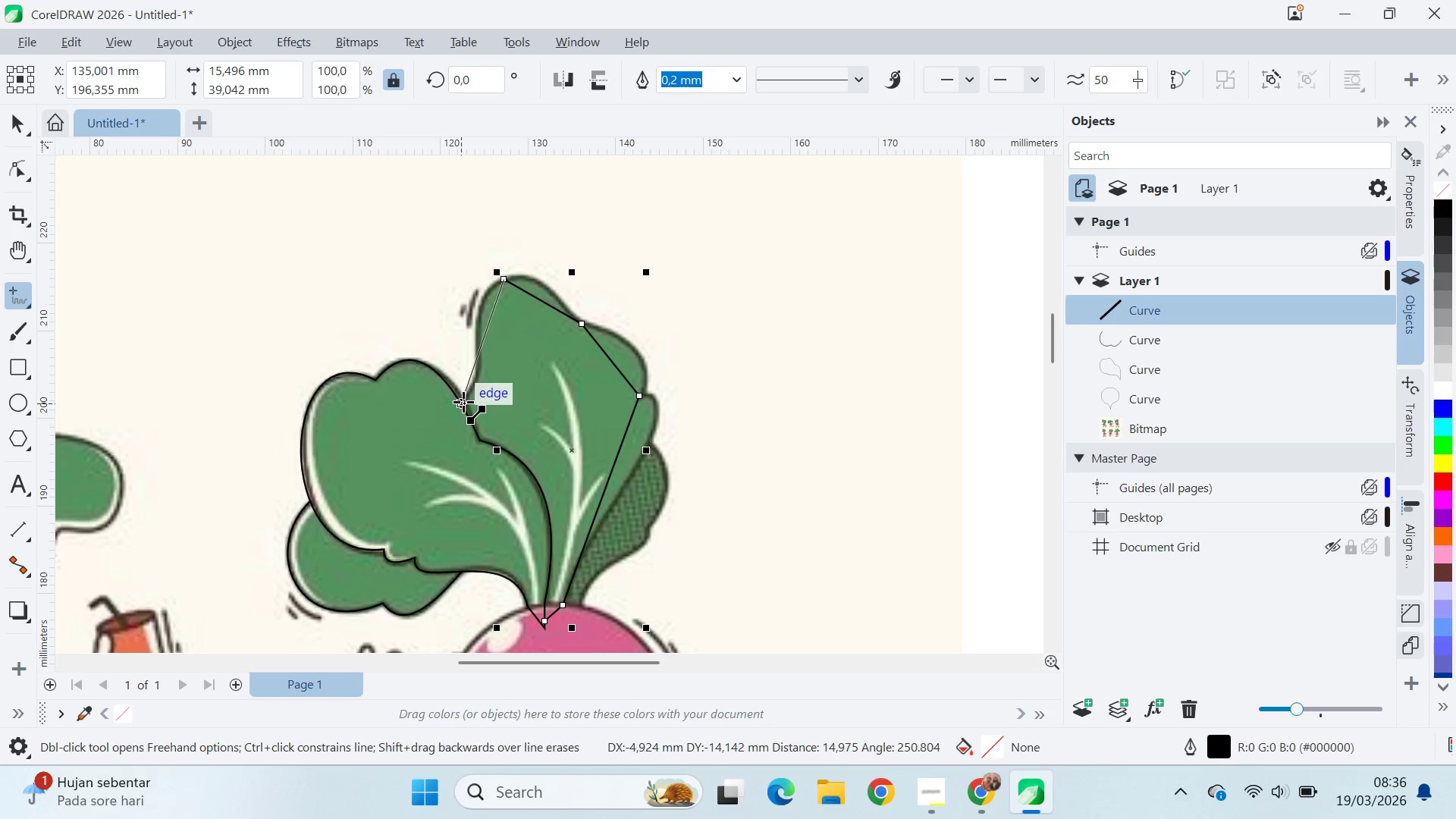 
left_click([463, 401])
 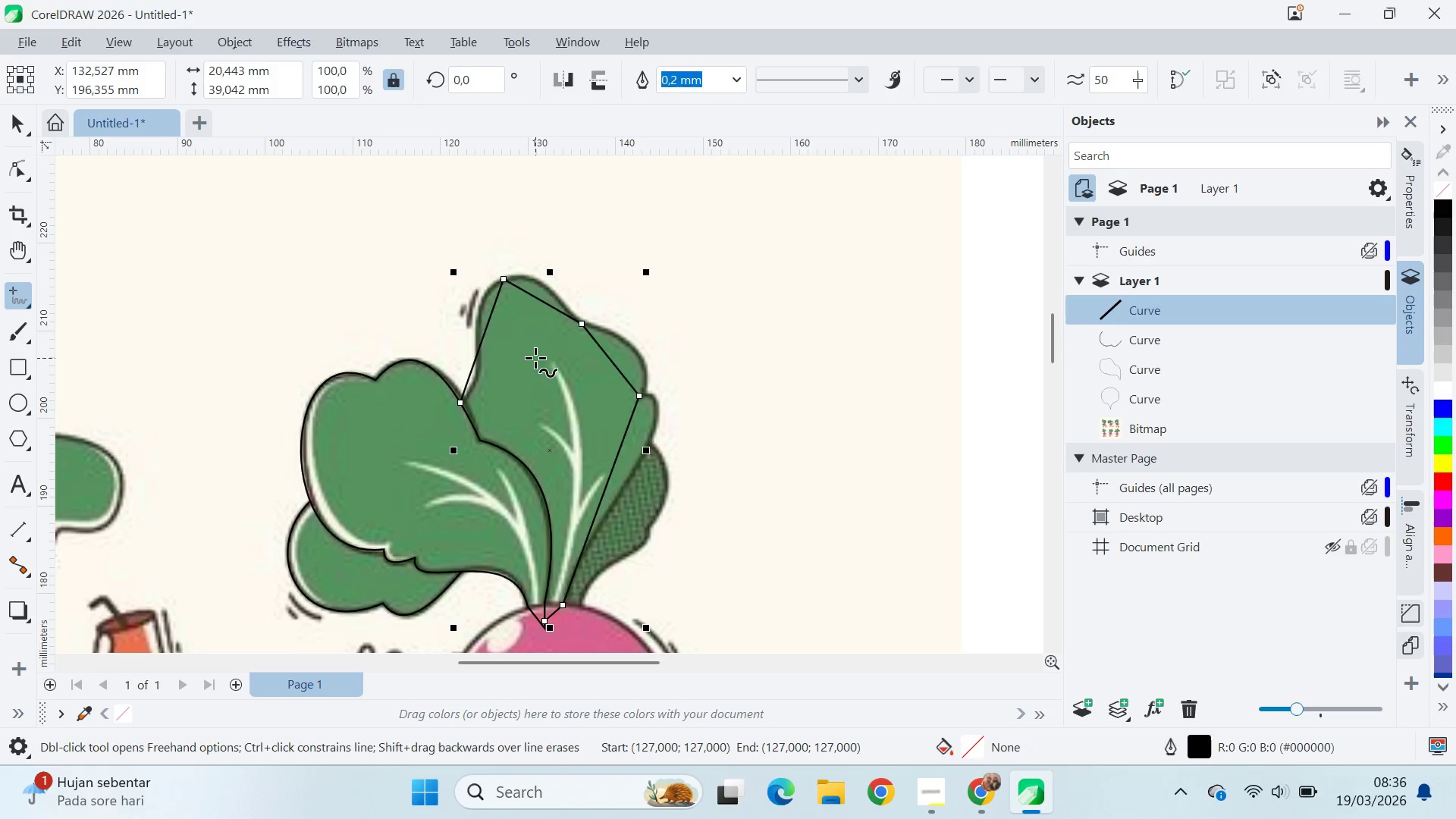 
key(A)
 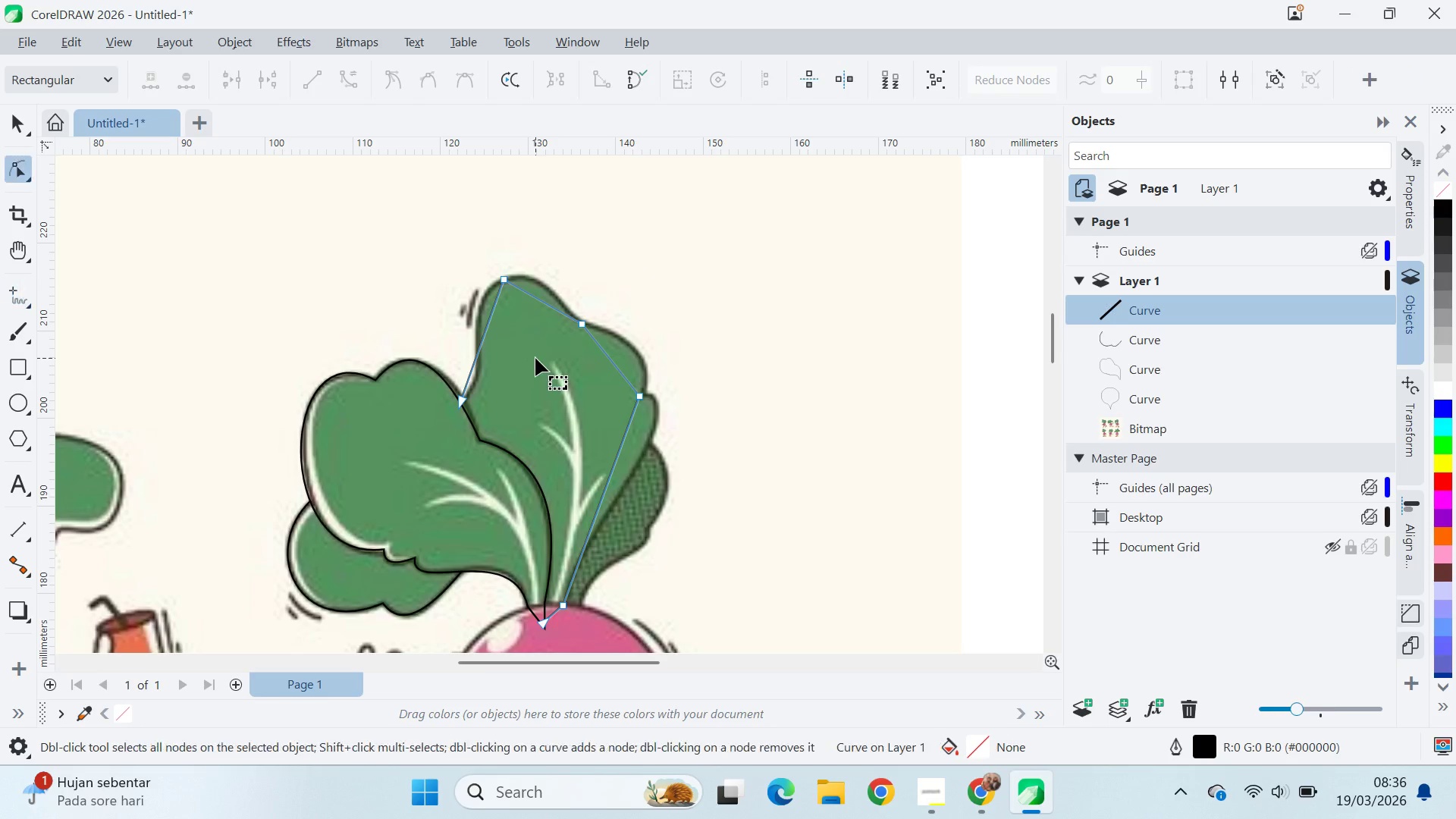 
key(Control+ControlLeft)
 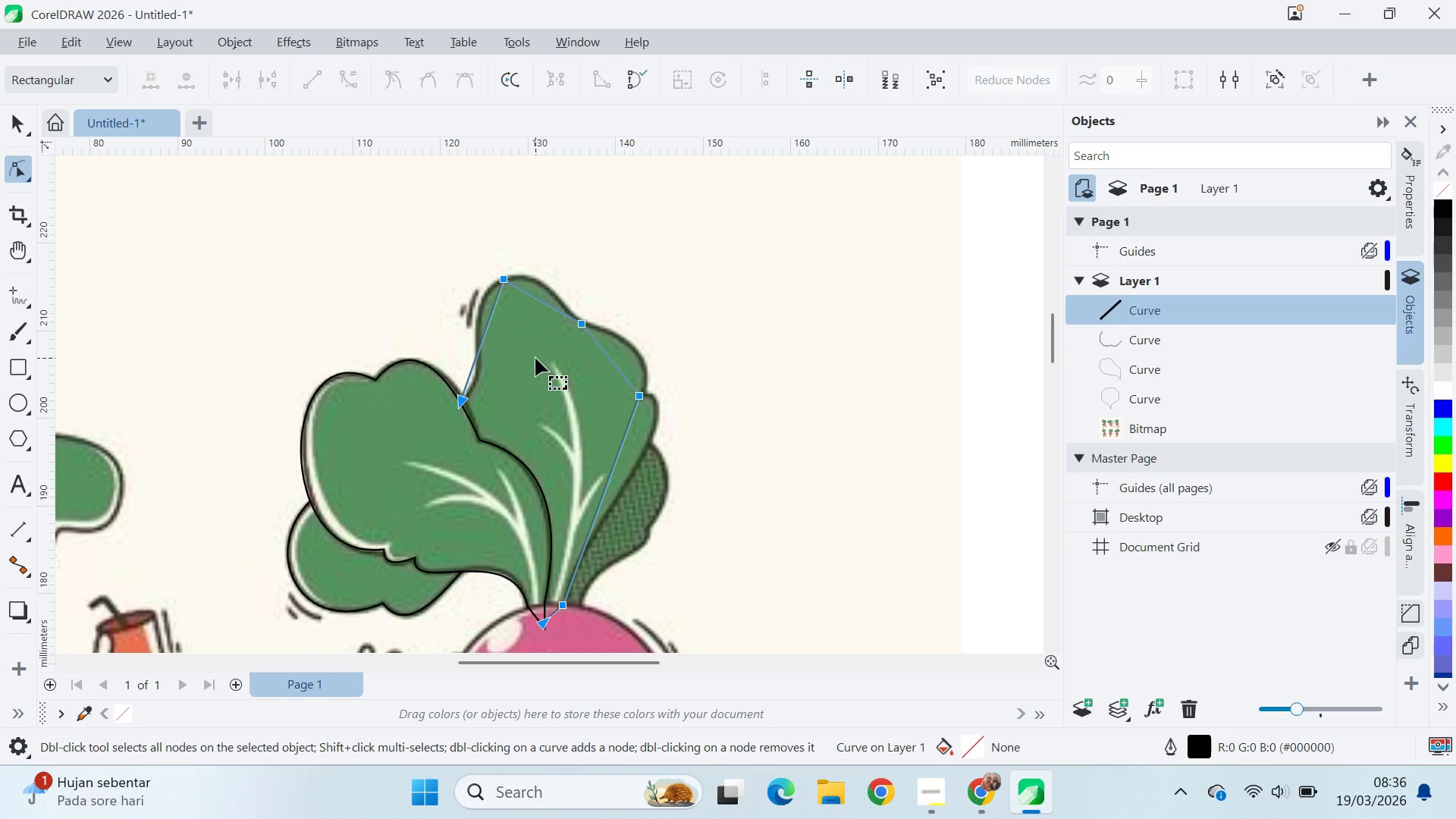 
key(Control+A)
 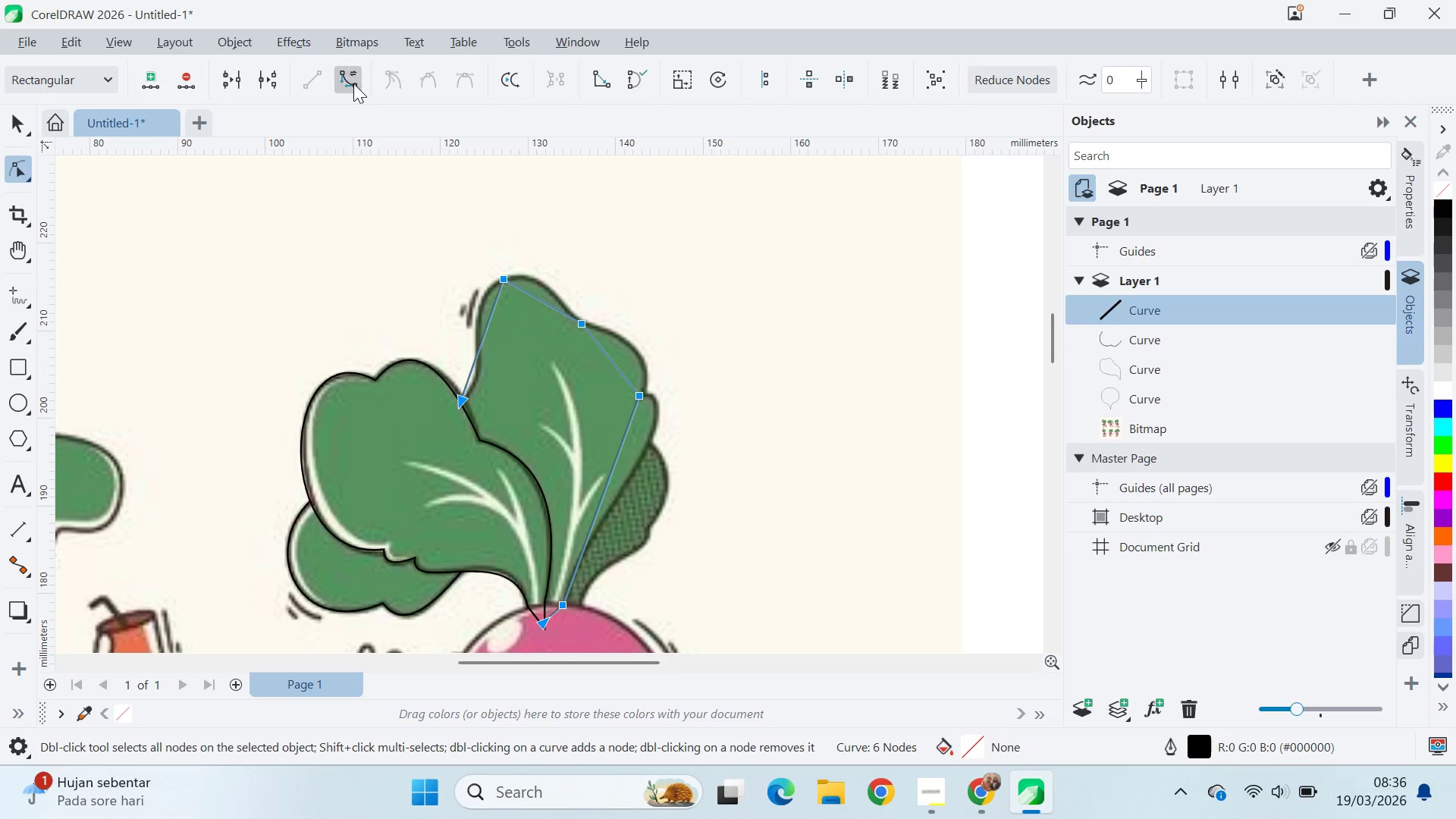 
left_click([353, 83])
 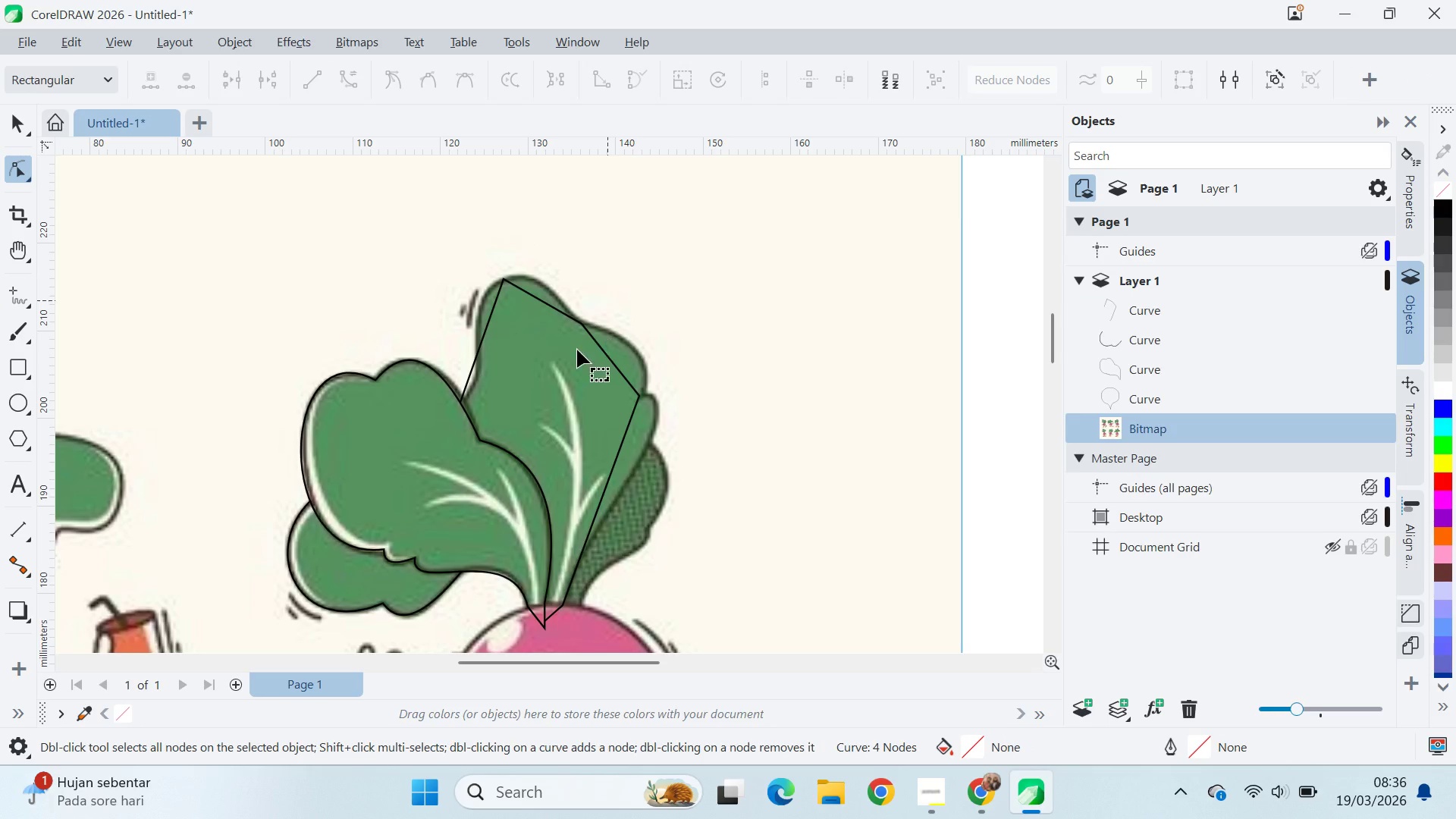 
left_click_drag(start_coordinate=[473, 242], to_coordinate=[605, 337])
 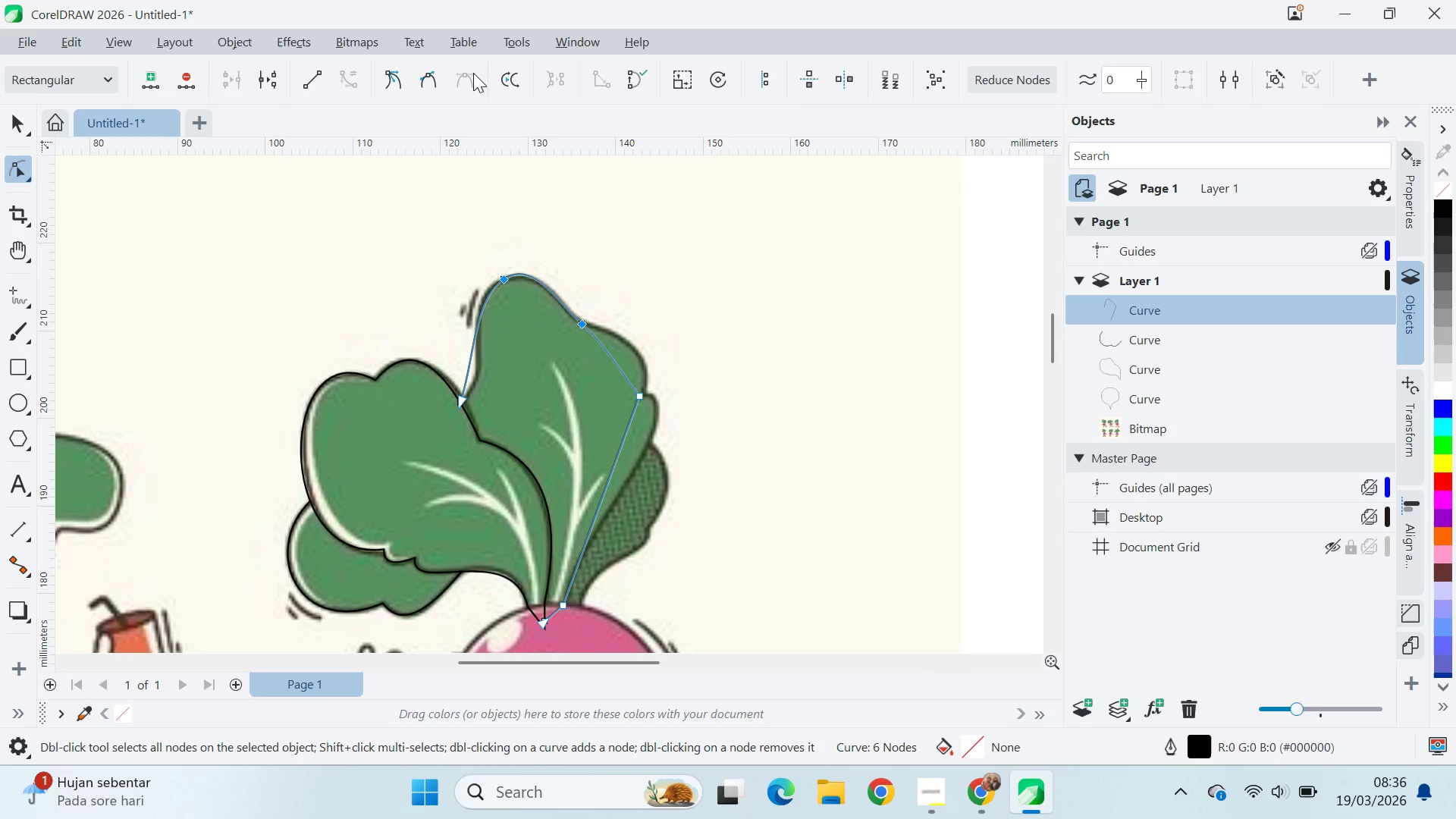 
left_click([639, 194])
 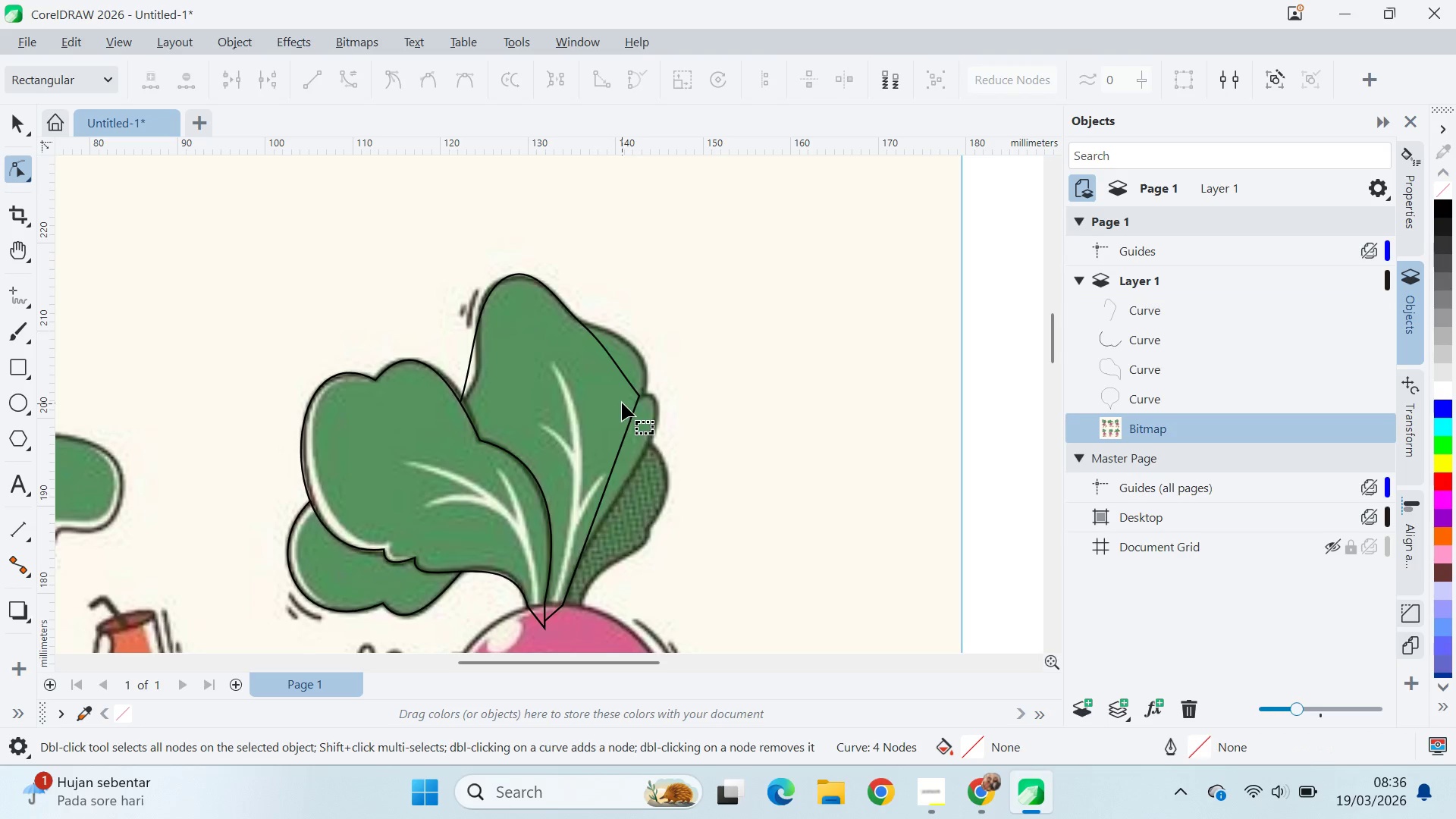 
left_click([622, 403])
 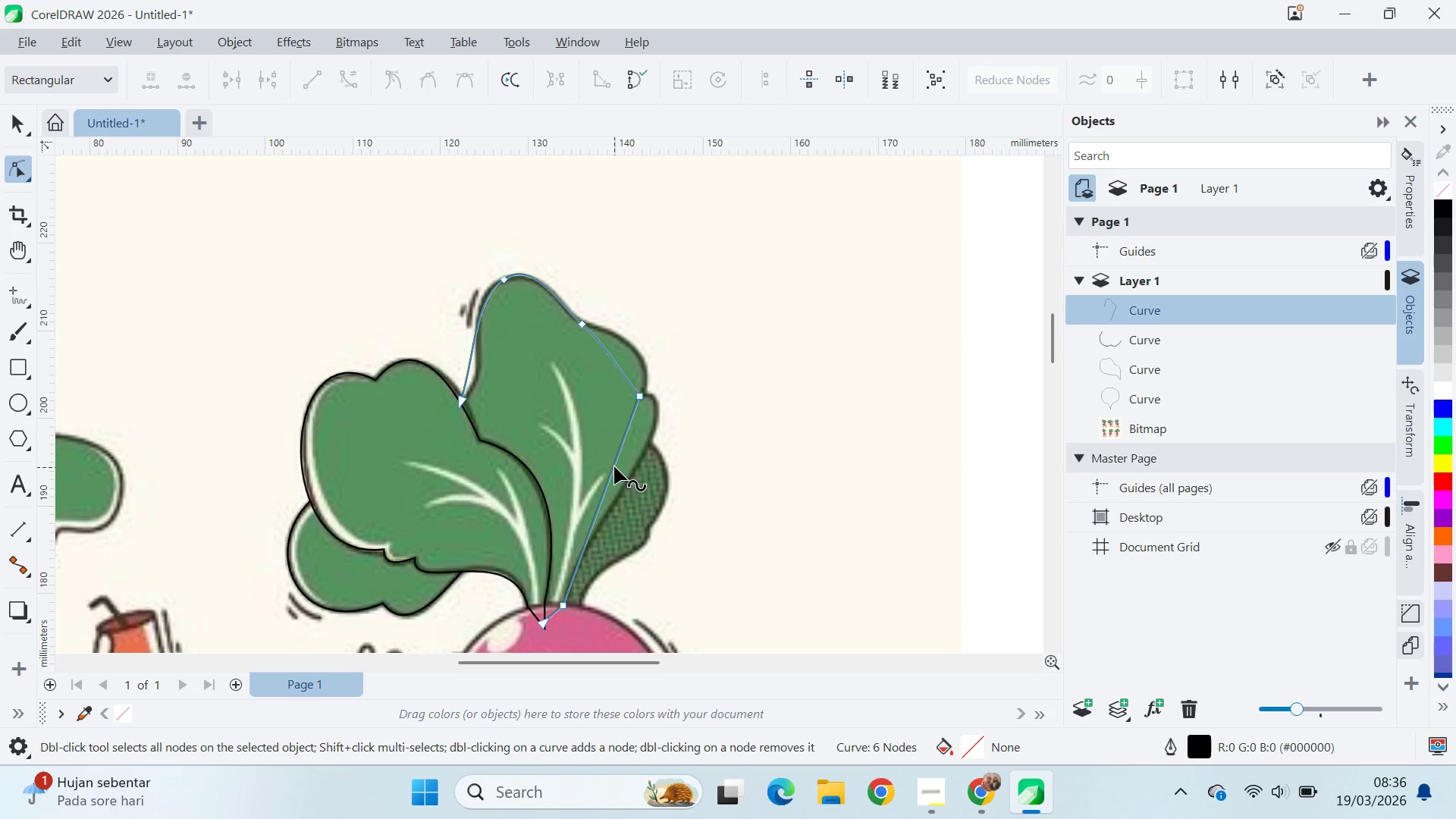 
left_click_drag(start_coordinate=[614, 466], to_coordinate=[657, 419])
 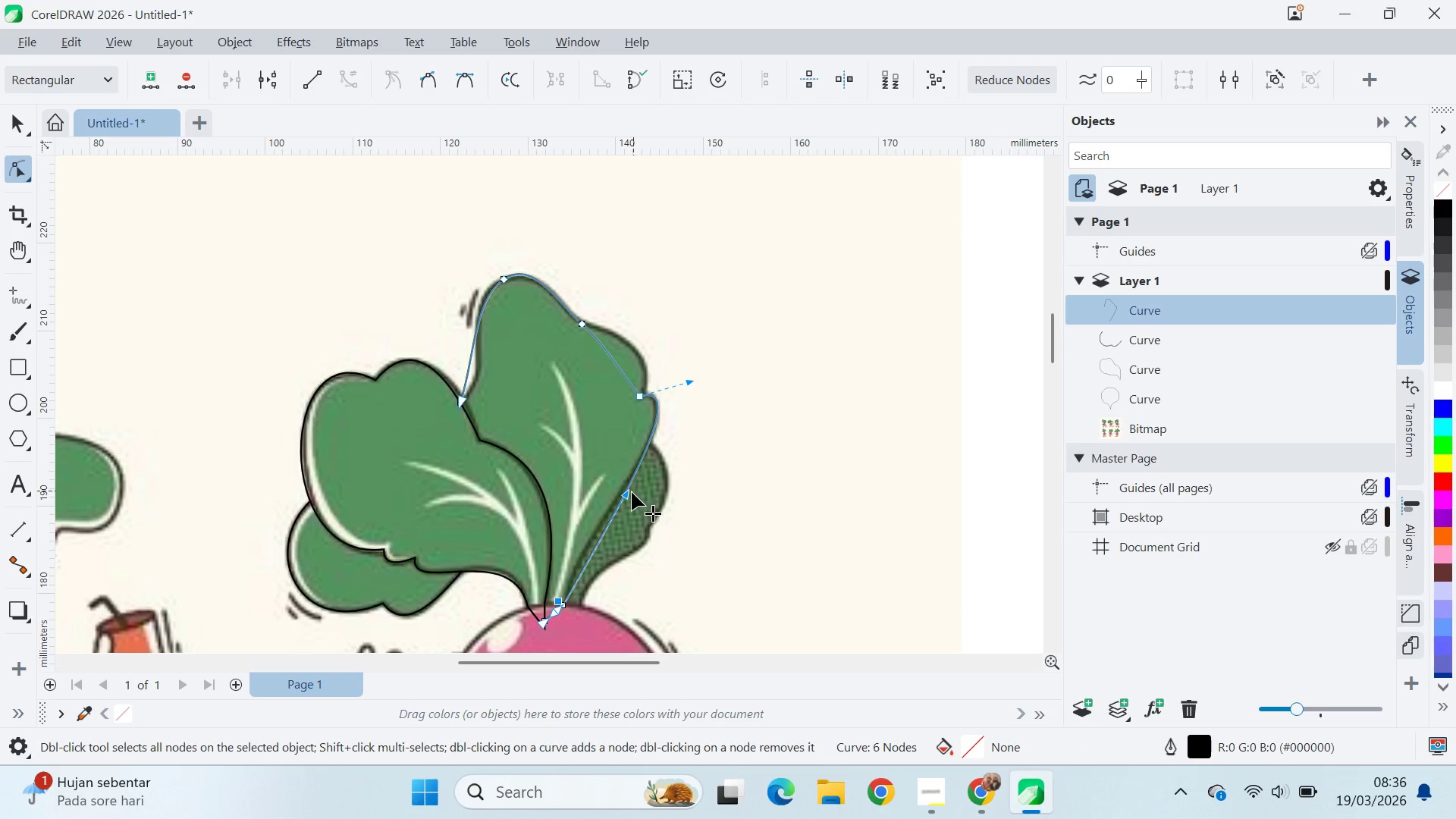 
left_click_drag(start_coordinate=[623, 499], to_coordinate=[574, 542])
 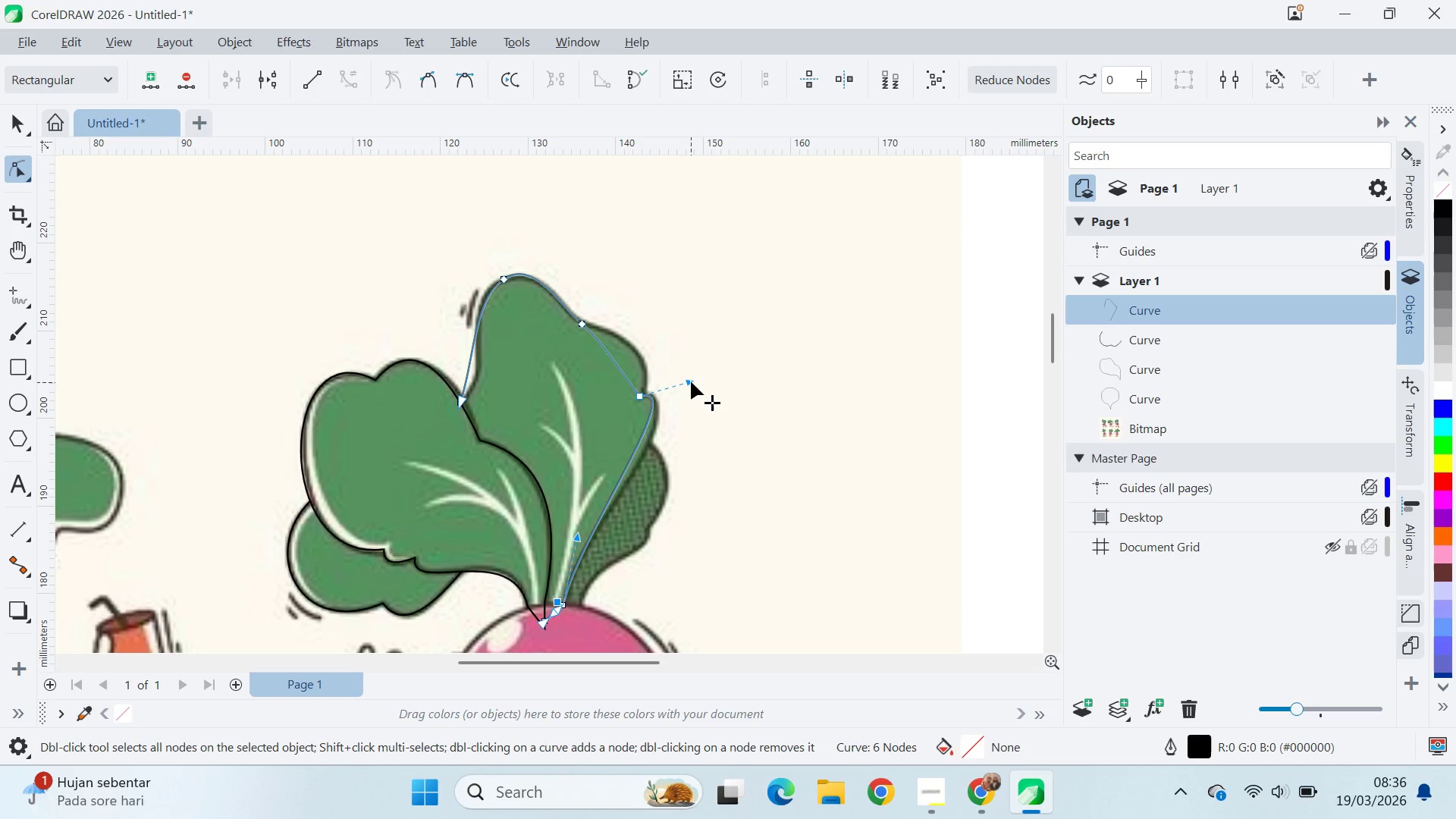 
left_click_drag(start_coordinate=[691, 381], to_coordinate=[705, 388])
 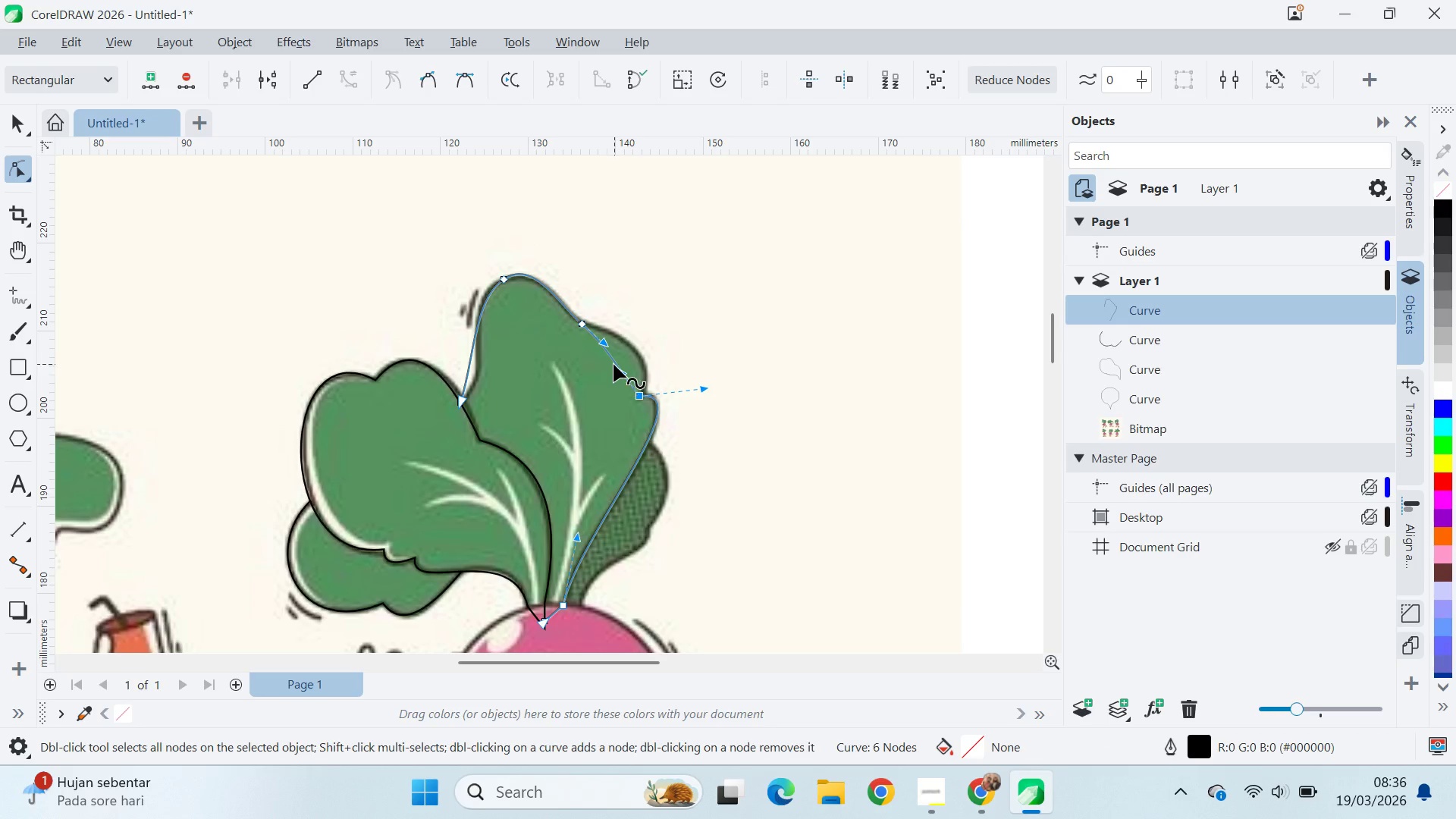 
left_click_drag(start_coordinate=[613, 362], to_coordinate=[639, 356])
 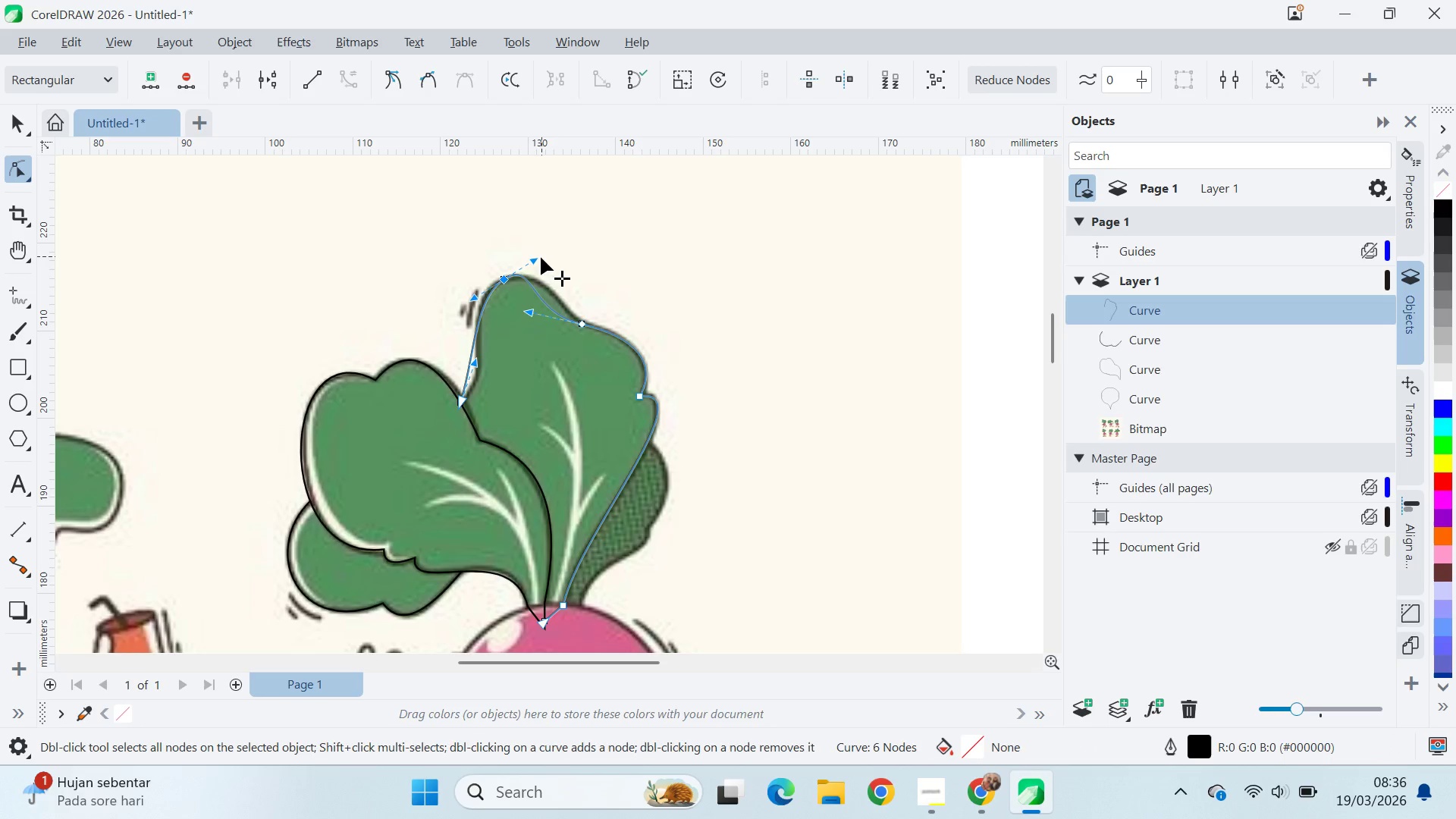 
left_click_drag(start_coordinate=[540, 256], to_coordinate=[555, 262])
 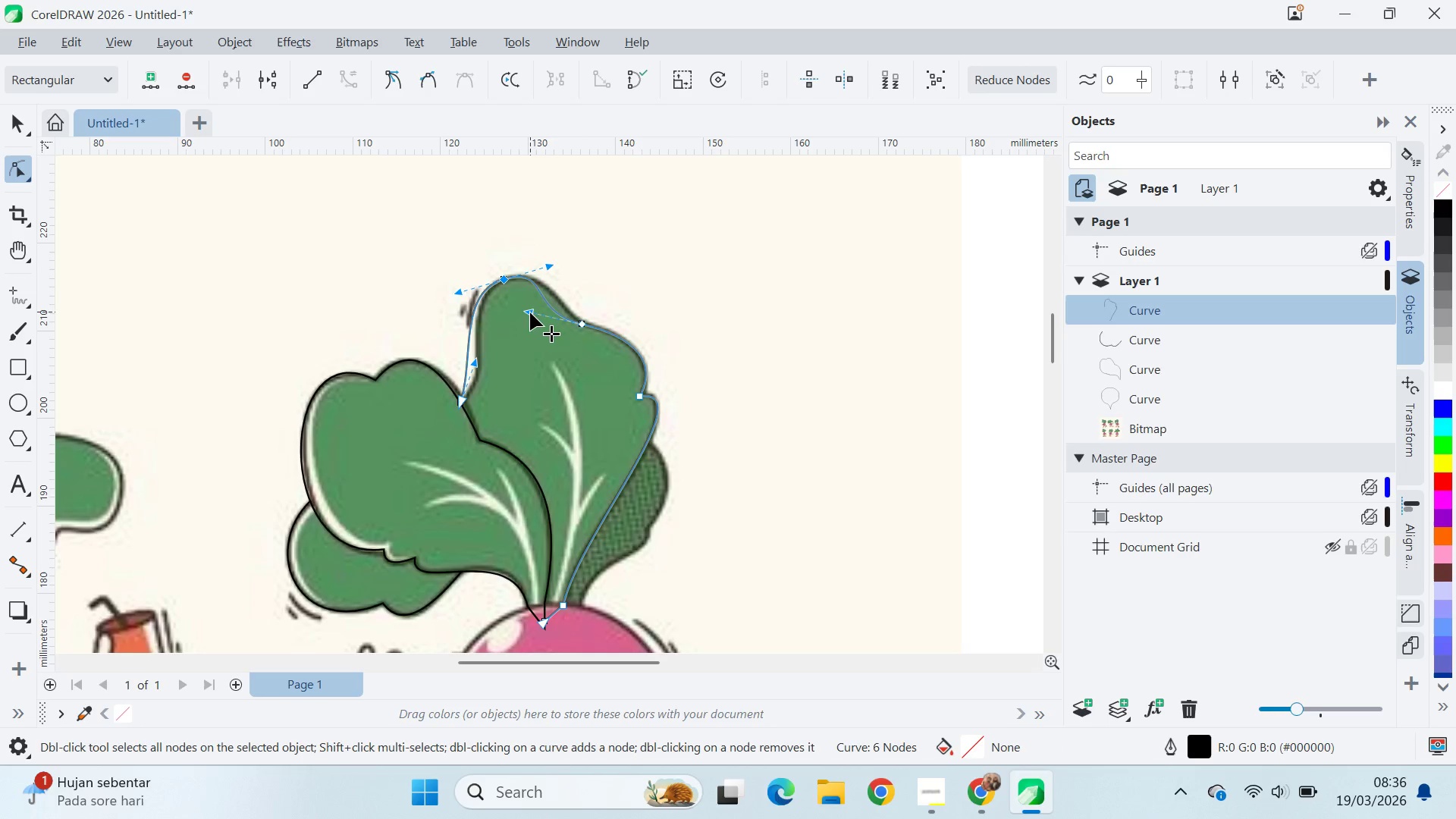 
left_click_drag(start_coordinate=[530, 312], to_coordinate=[557, 321])
 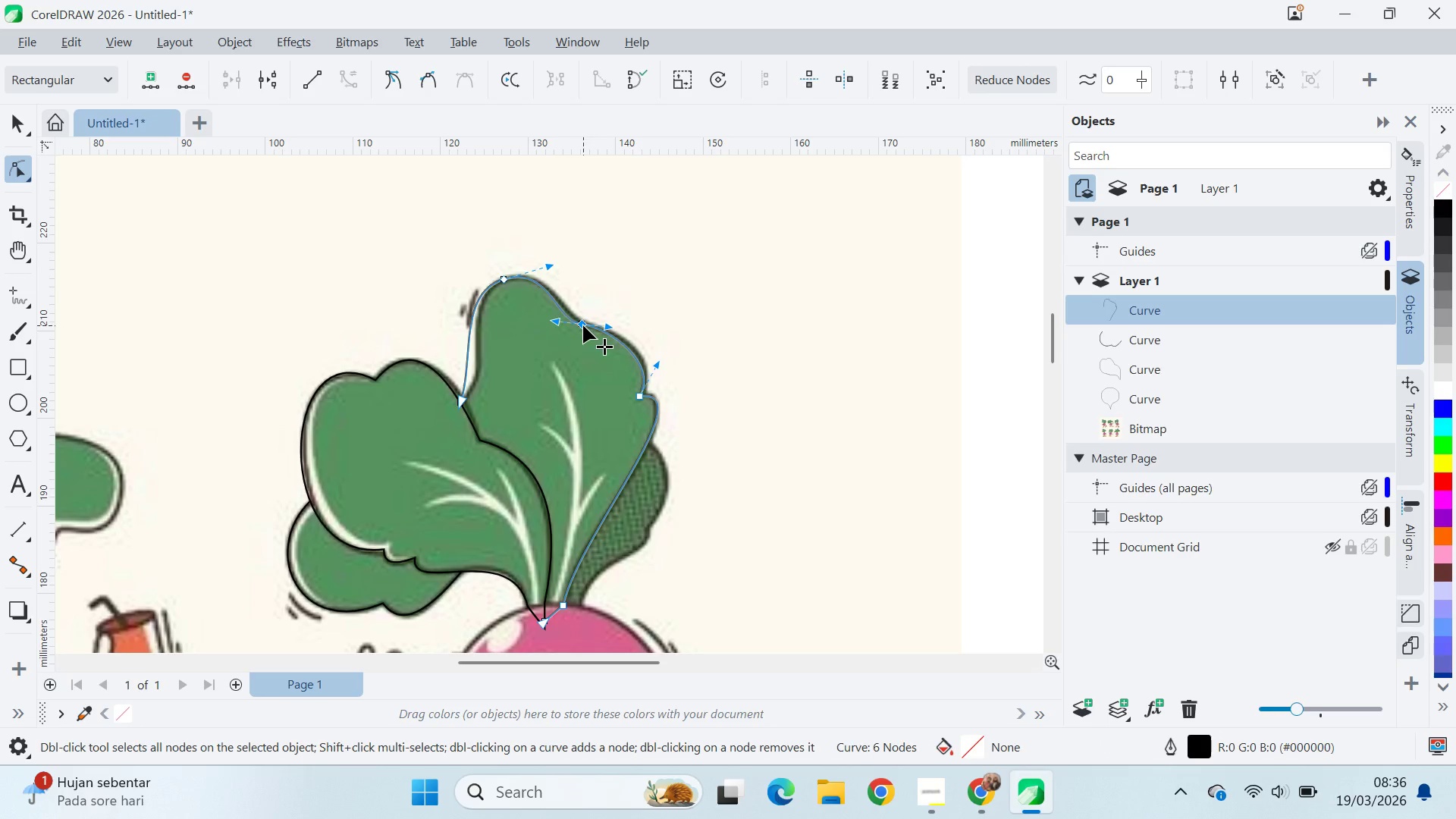 
left_click_drag(start_coordinate=[583, 325], to_coordinate=[593, 326])
 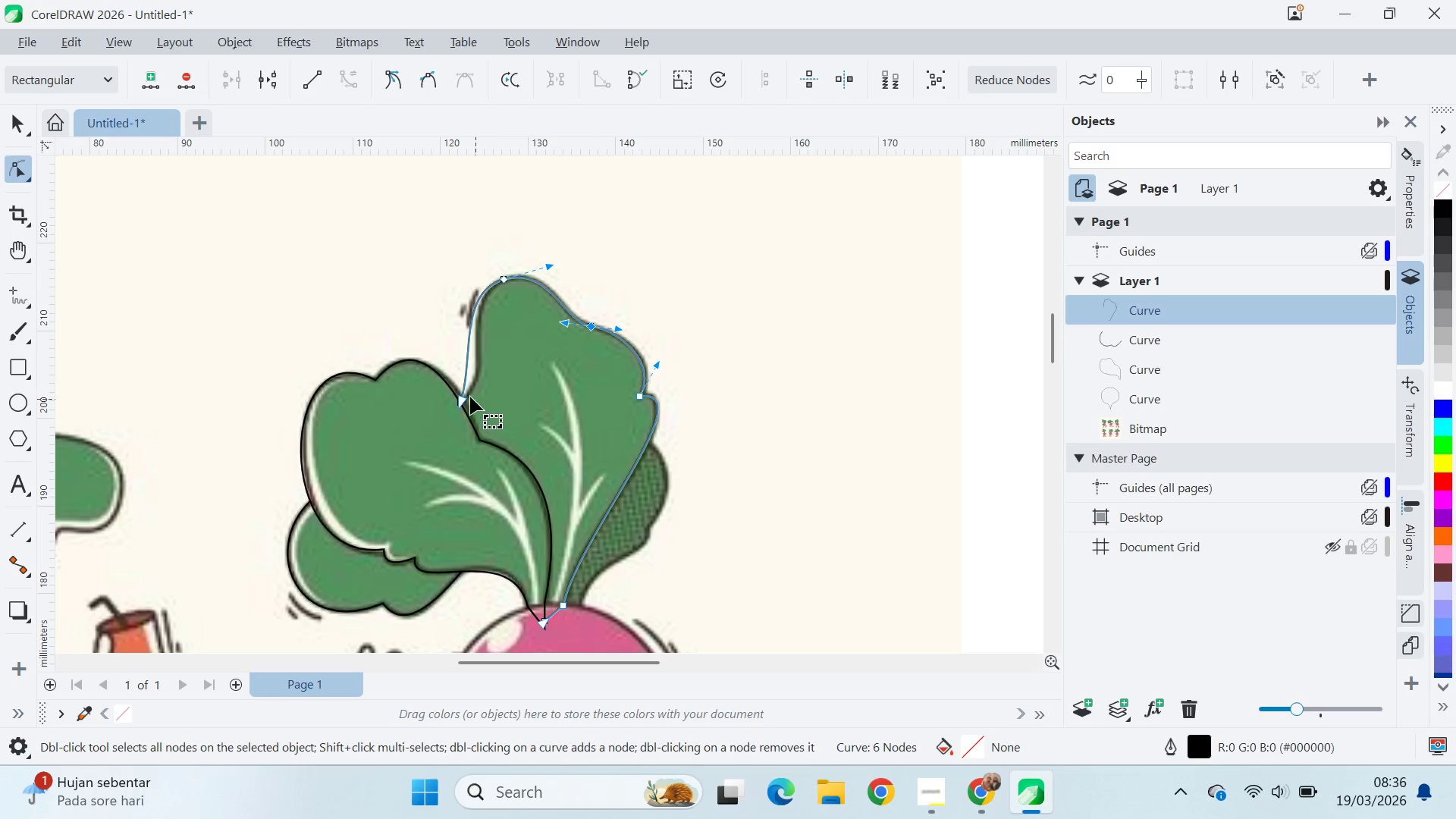 
left_click([468, 397])
 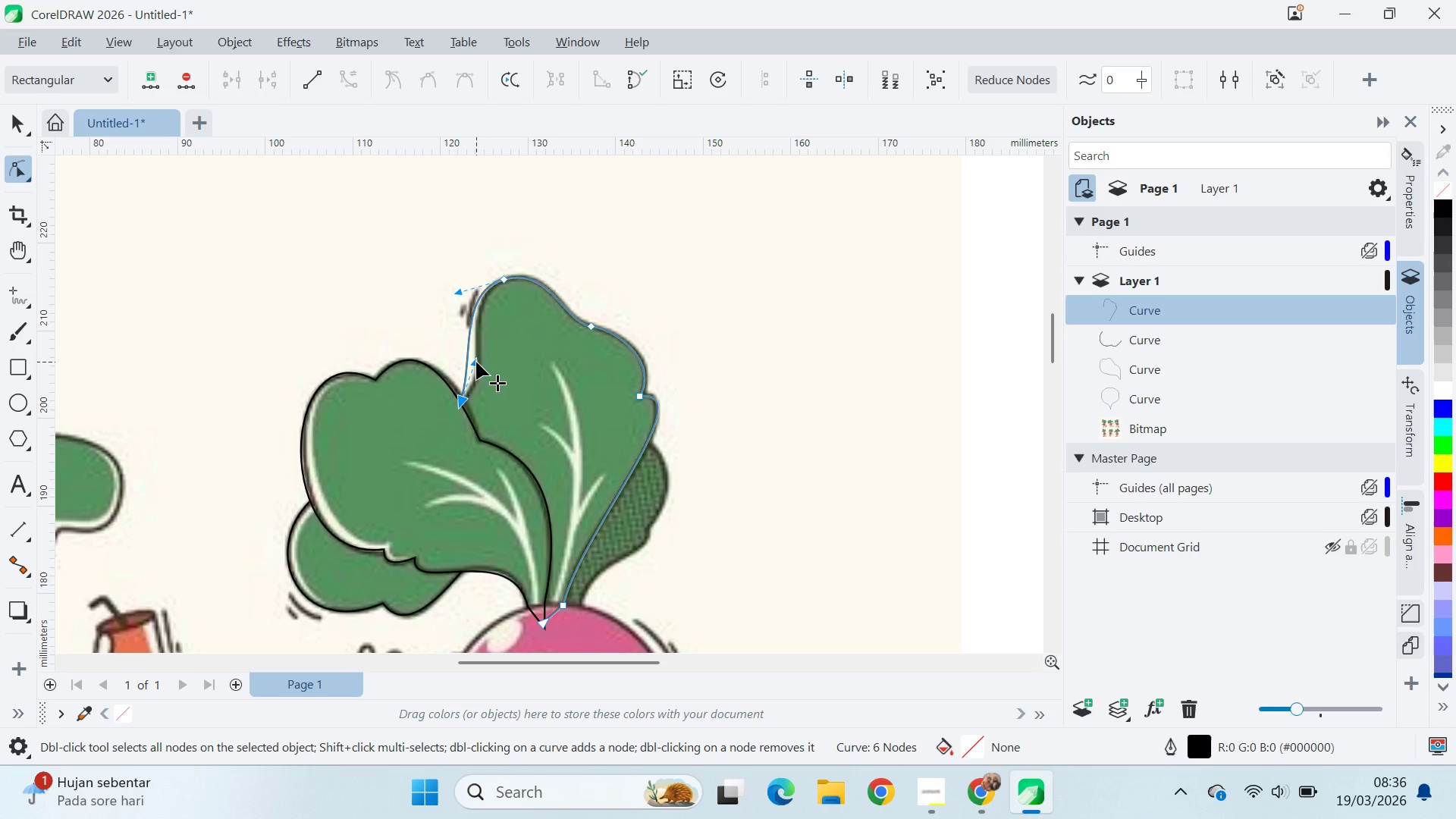 
left_click_drag(start_coordinate=[476, 361], to_coordinate=[494, 370])
 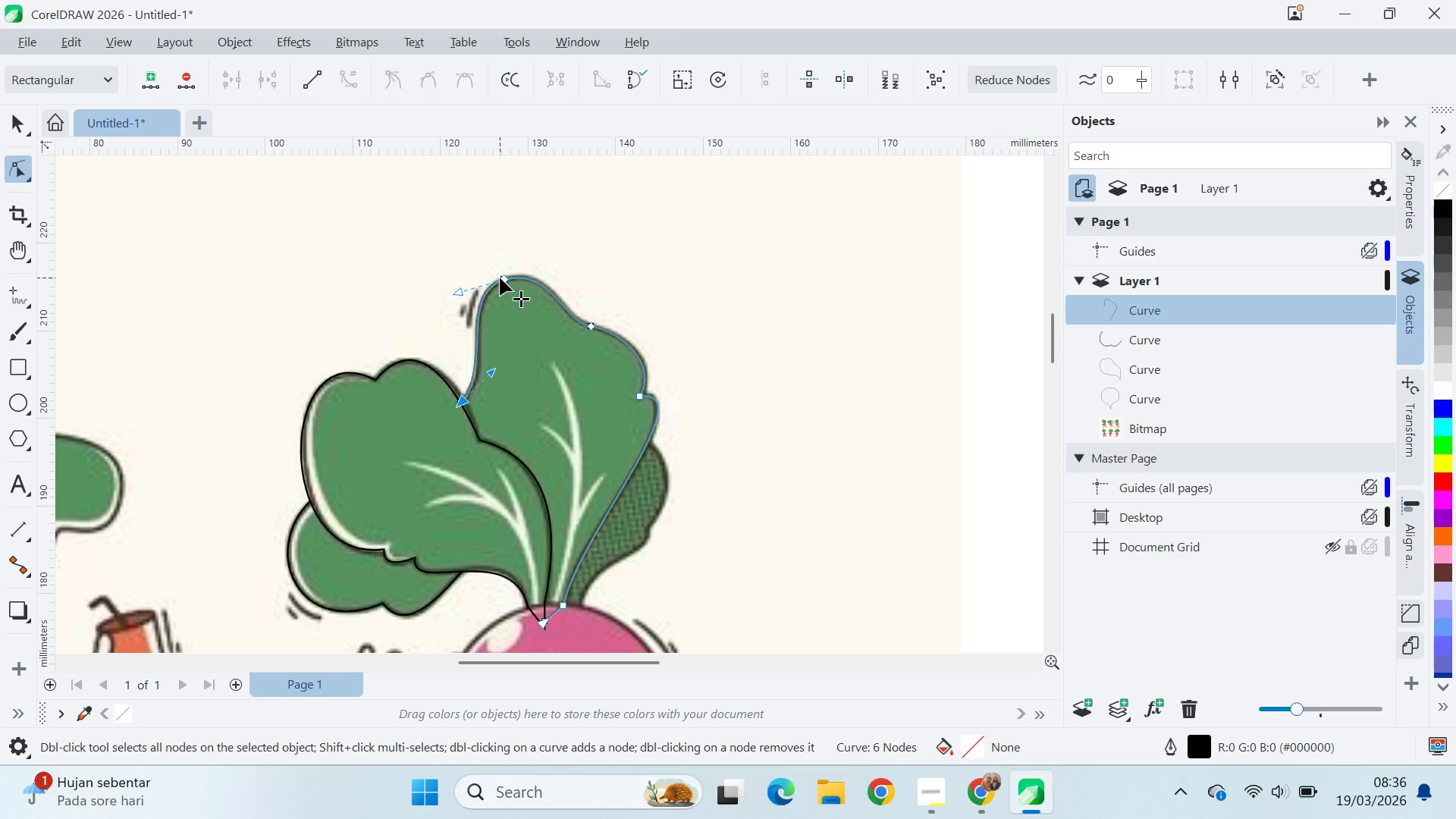 
left_click([500, 278])
 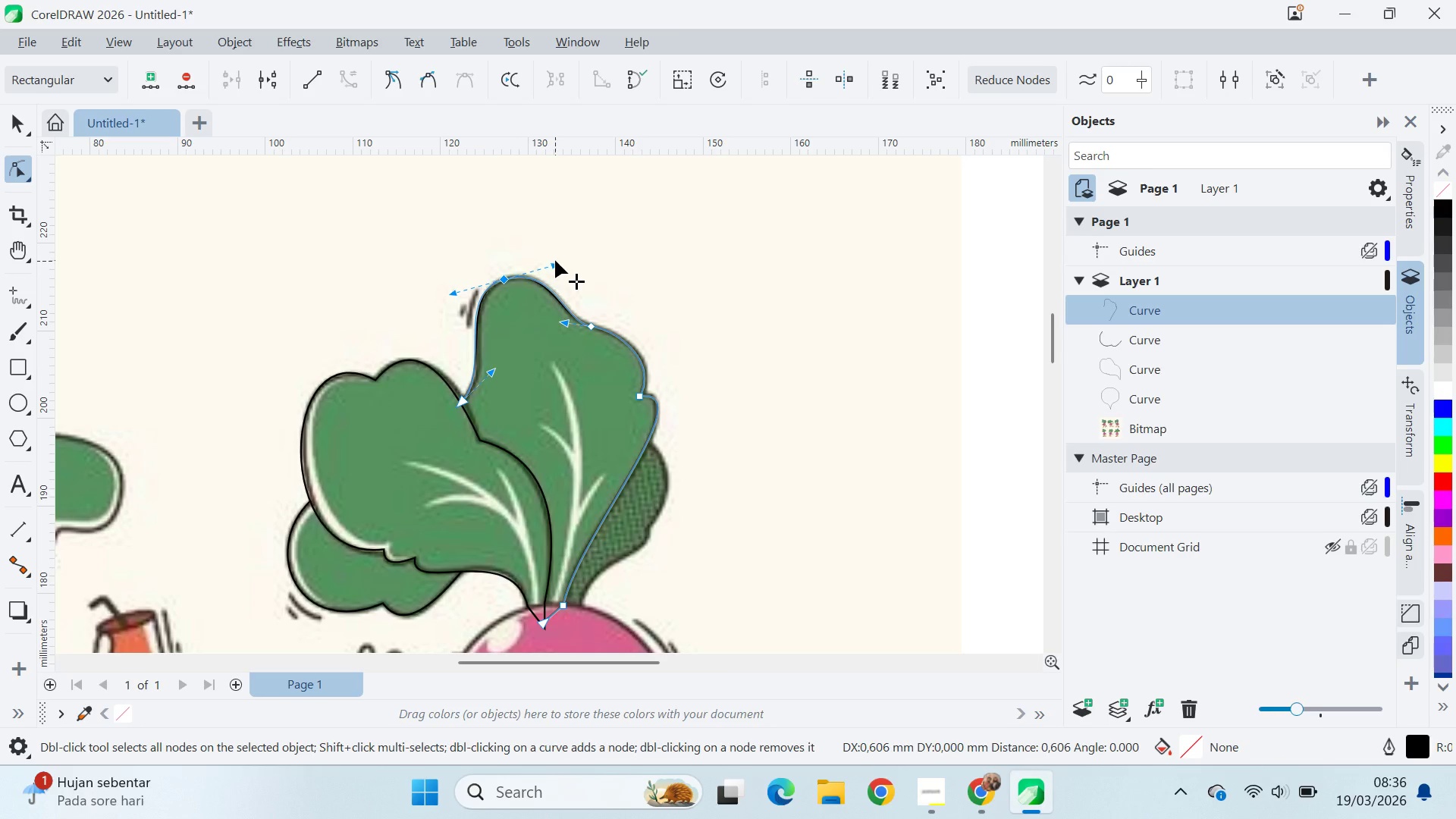 
left_click_drag(start_coordinate=[505, 280], to_coordinate=[522, 306])
 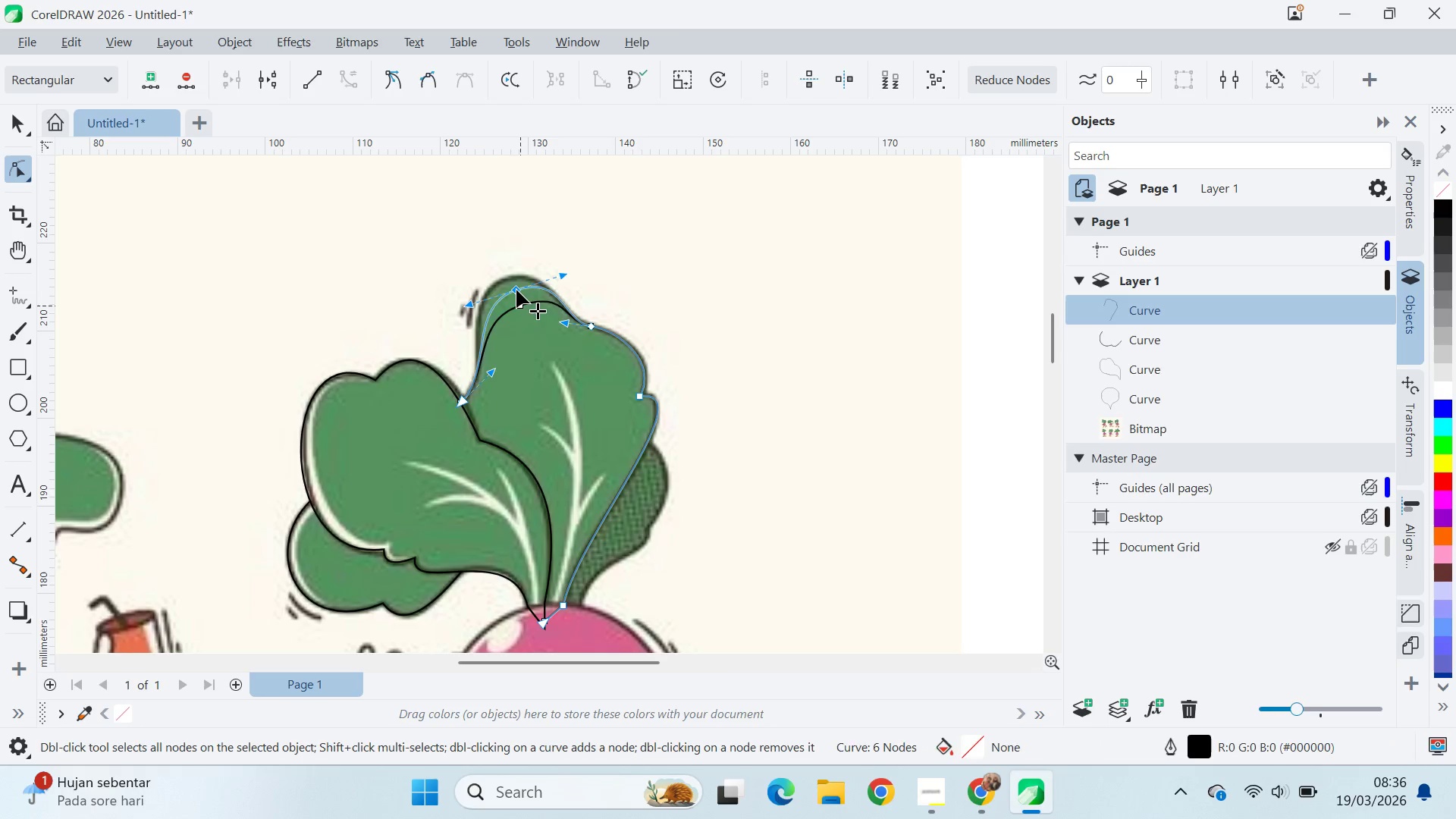 
left_click_drag(start_coordinate=[522, 306], to_coordinate=[506, 275])
 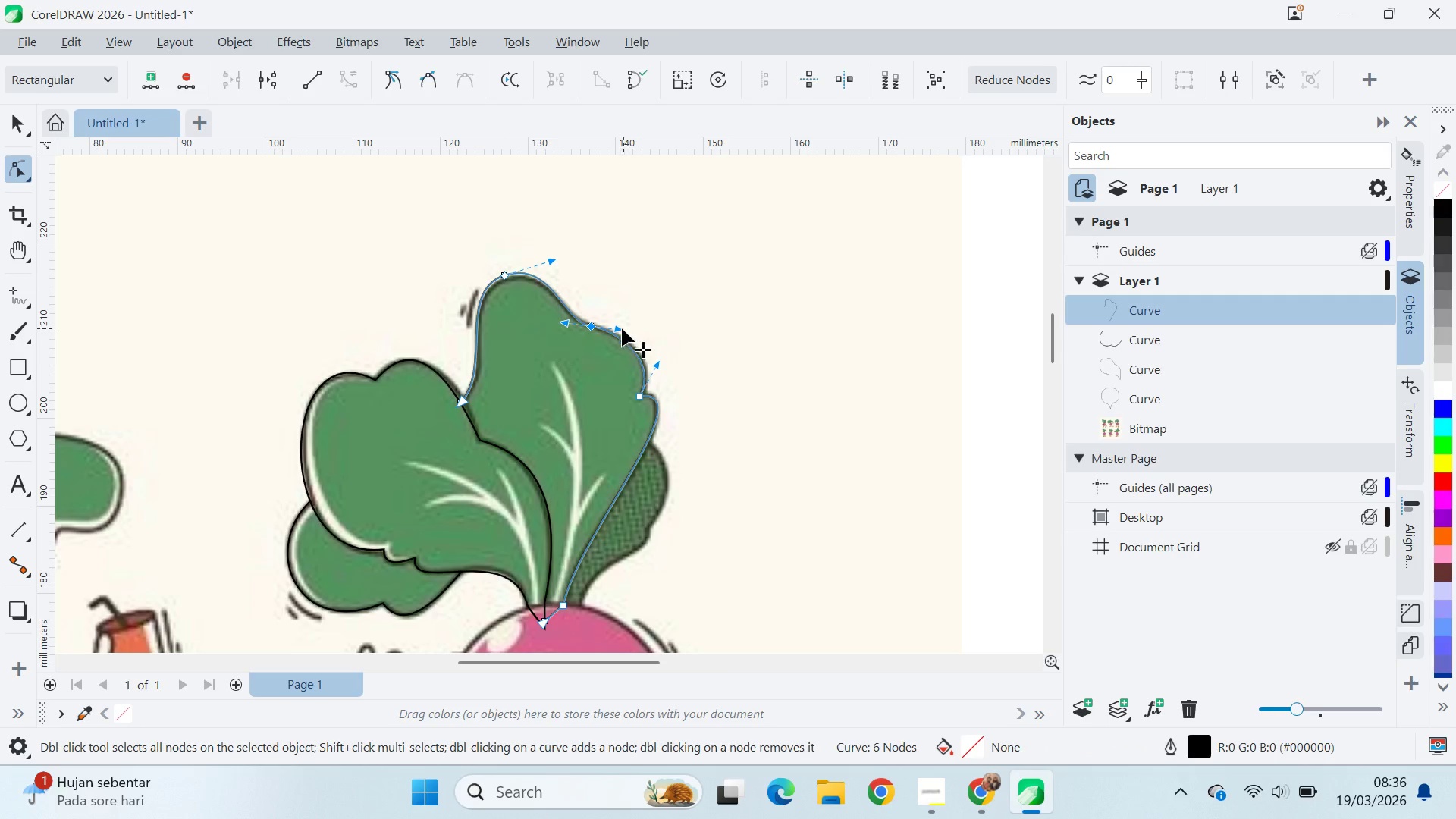 
left_click_drag(start_coordinate=[620, 326], to_coordinate=[624, 326])
 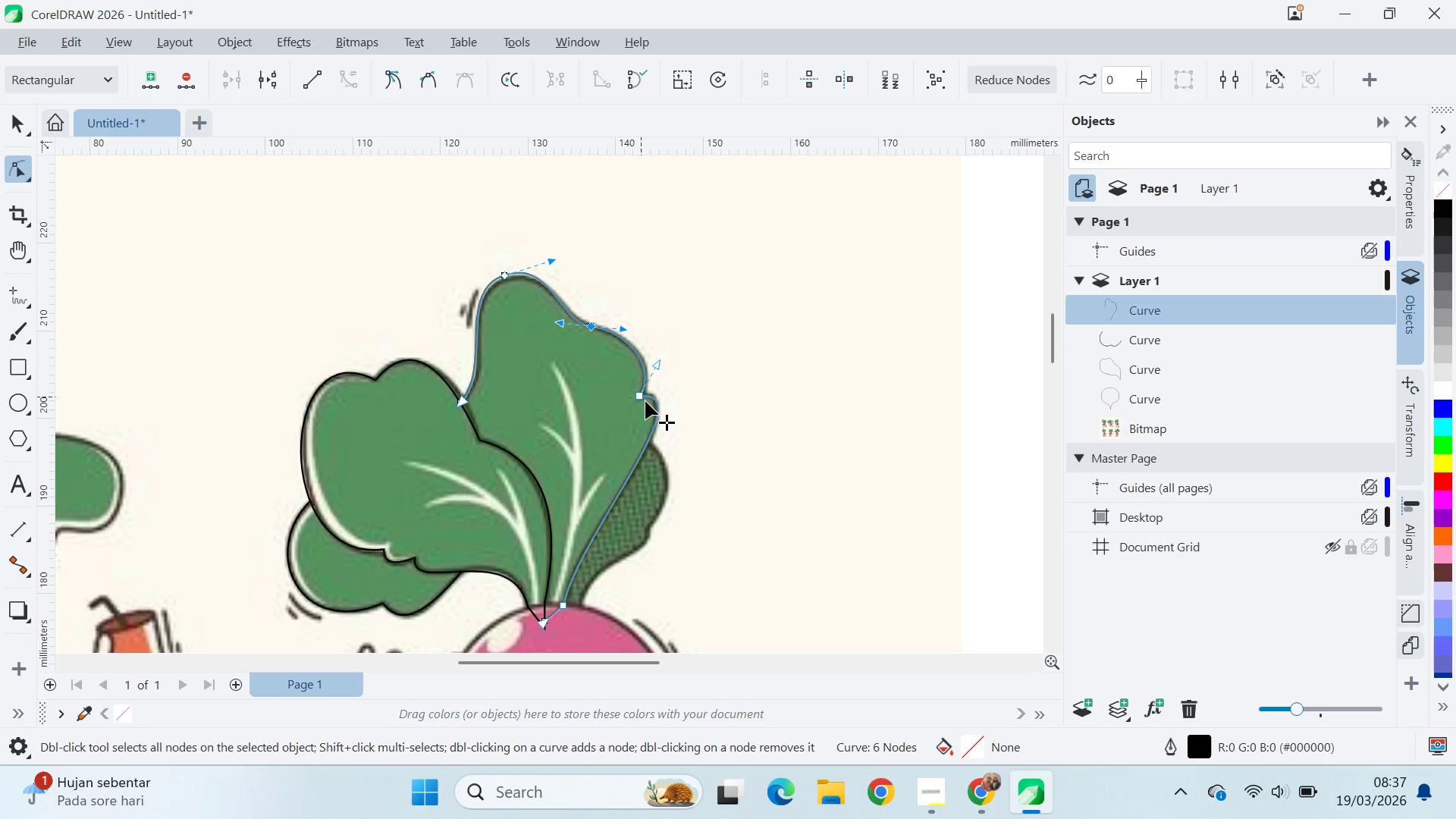 
key(Q)
 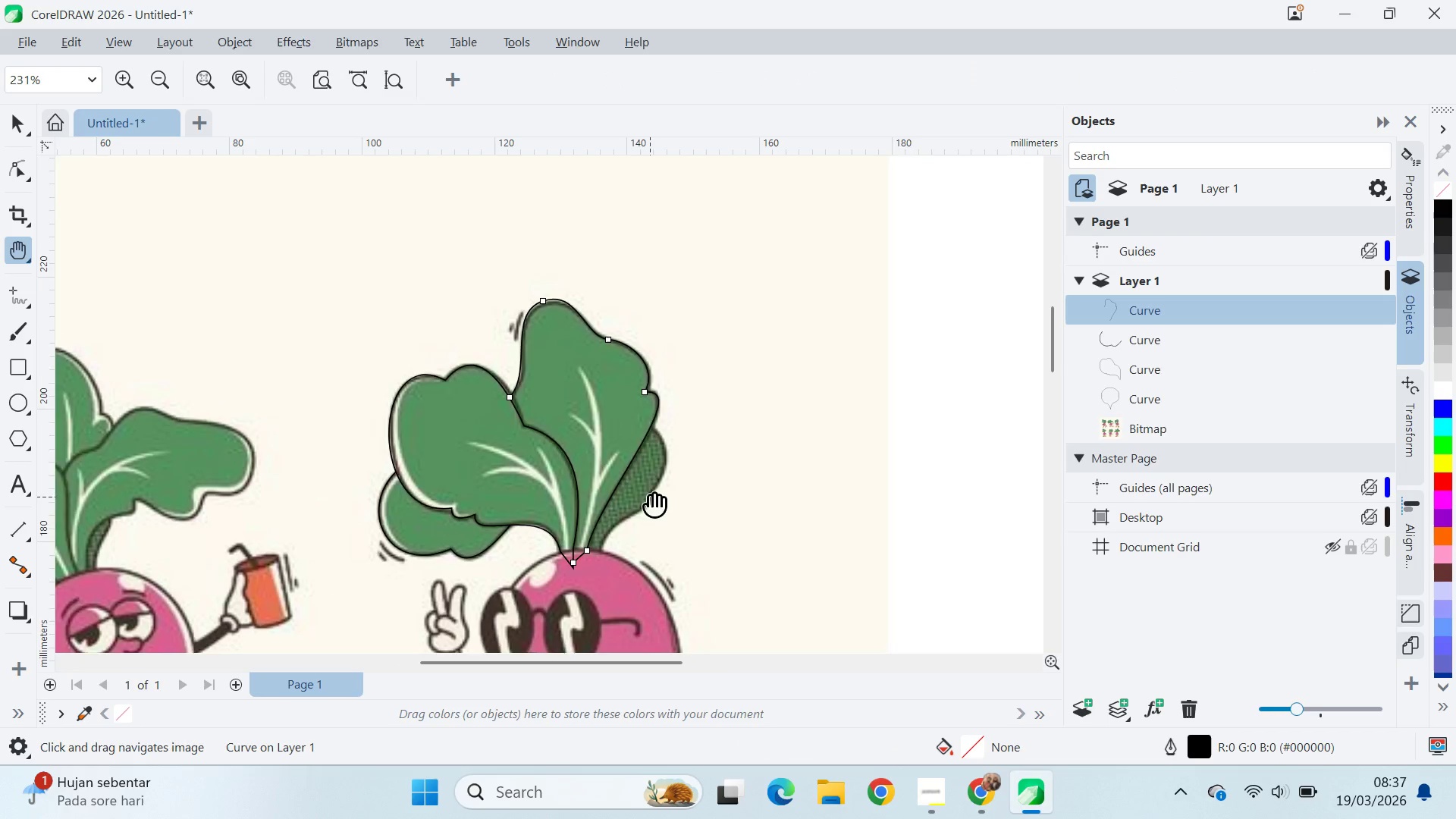 
scroll: coordinate [654, 494], scroll_direction: down, amount: 2.0
 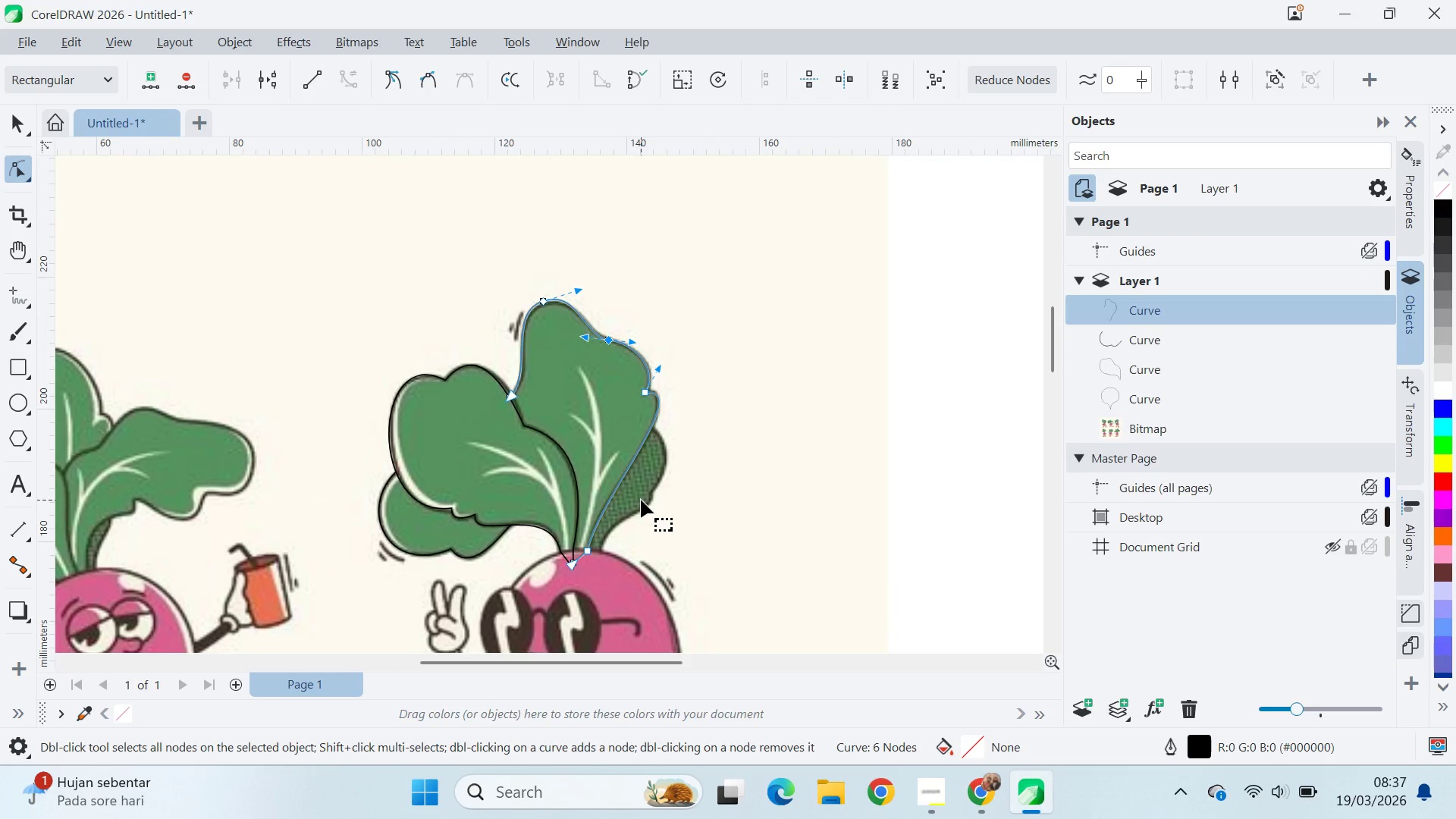 
left_click_drag(start_coordinate=[648, 494], to_coordinate=[622, 441])
 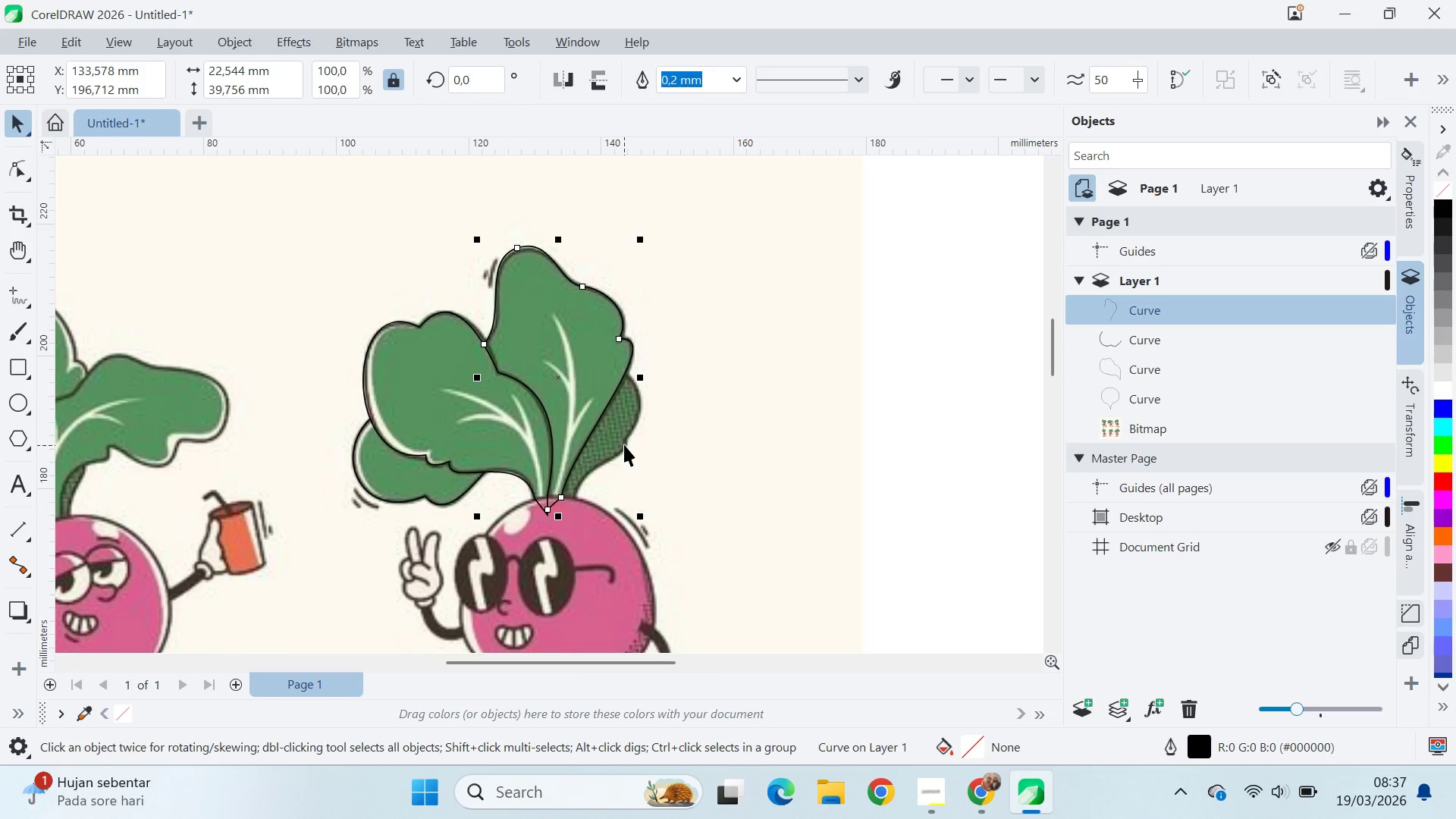 
key(V)
 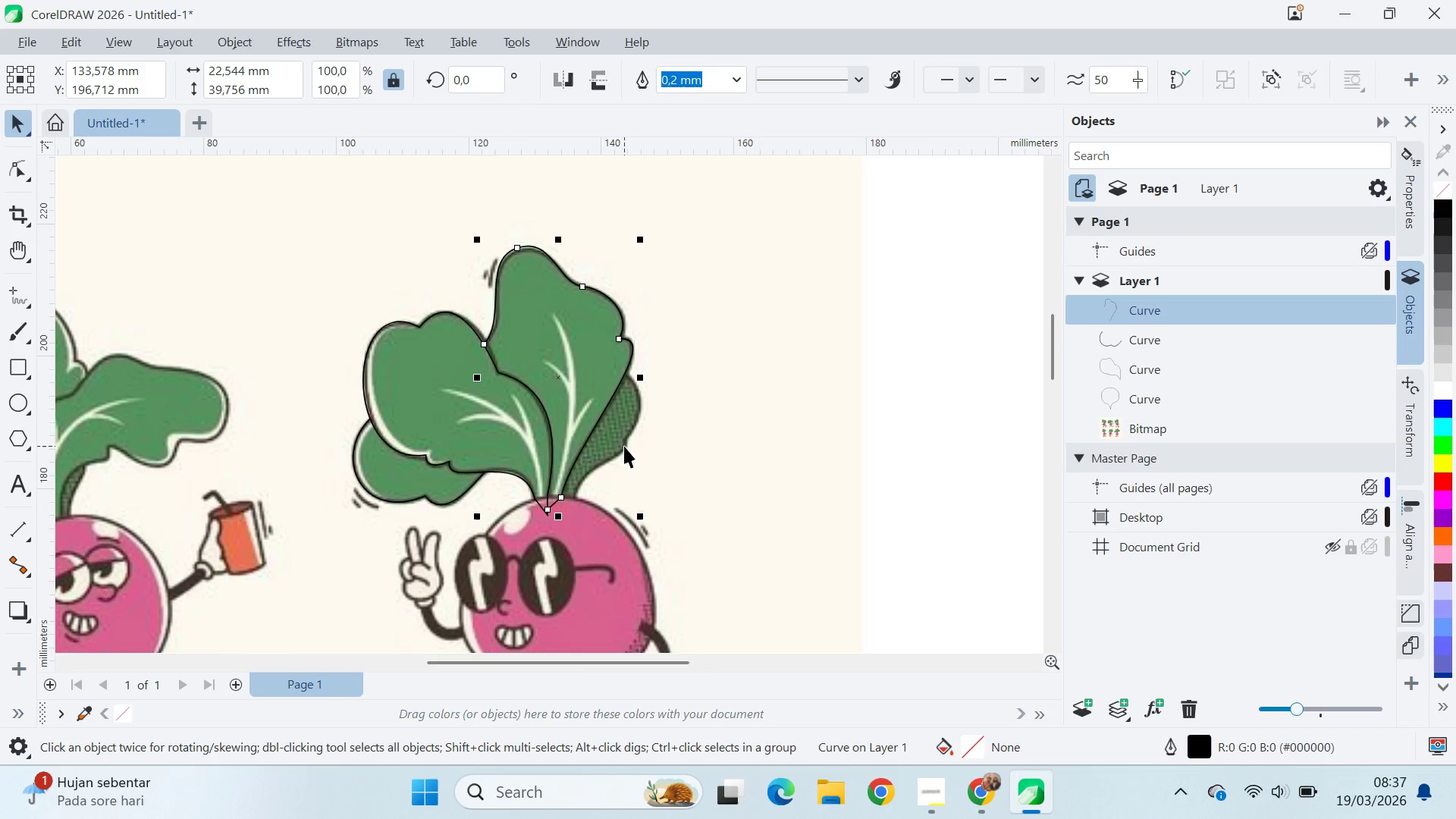 
scroll: coordinate [624, 445], scroll_direction: up, amount: 4.0
 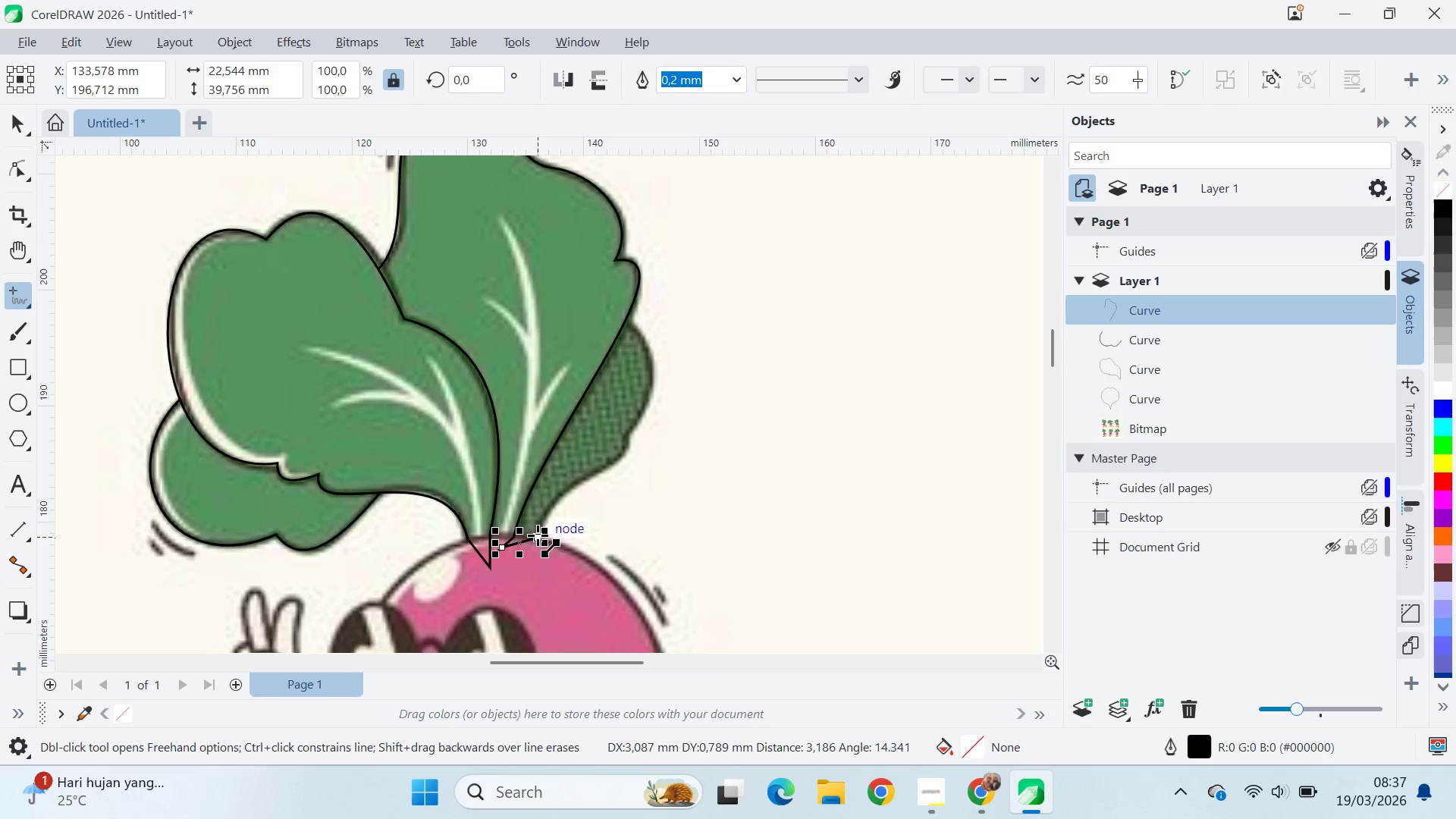 
wait(5.65)
 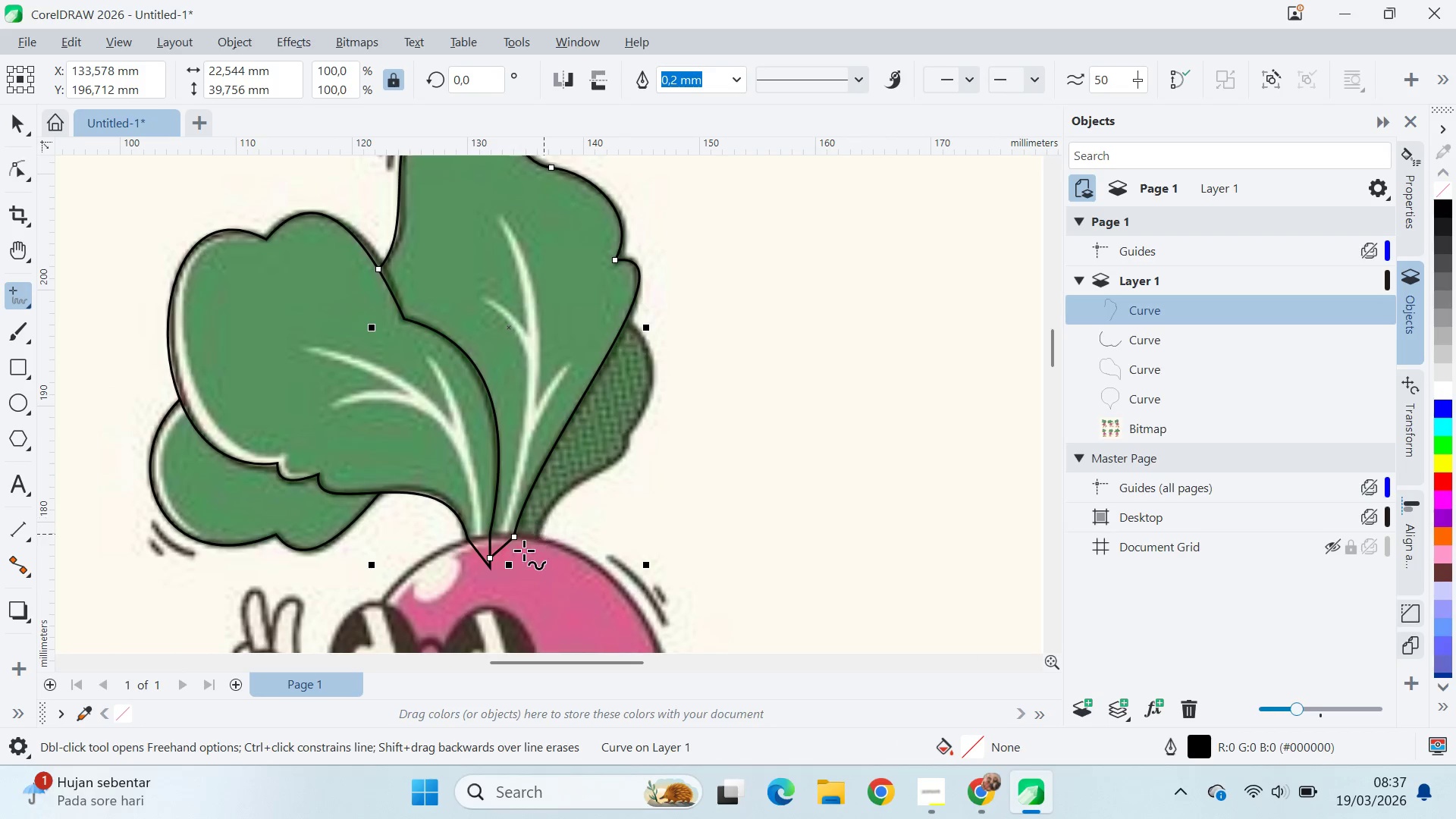 
left_click([623, 435])
 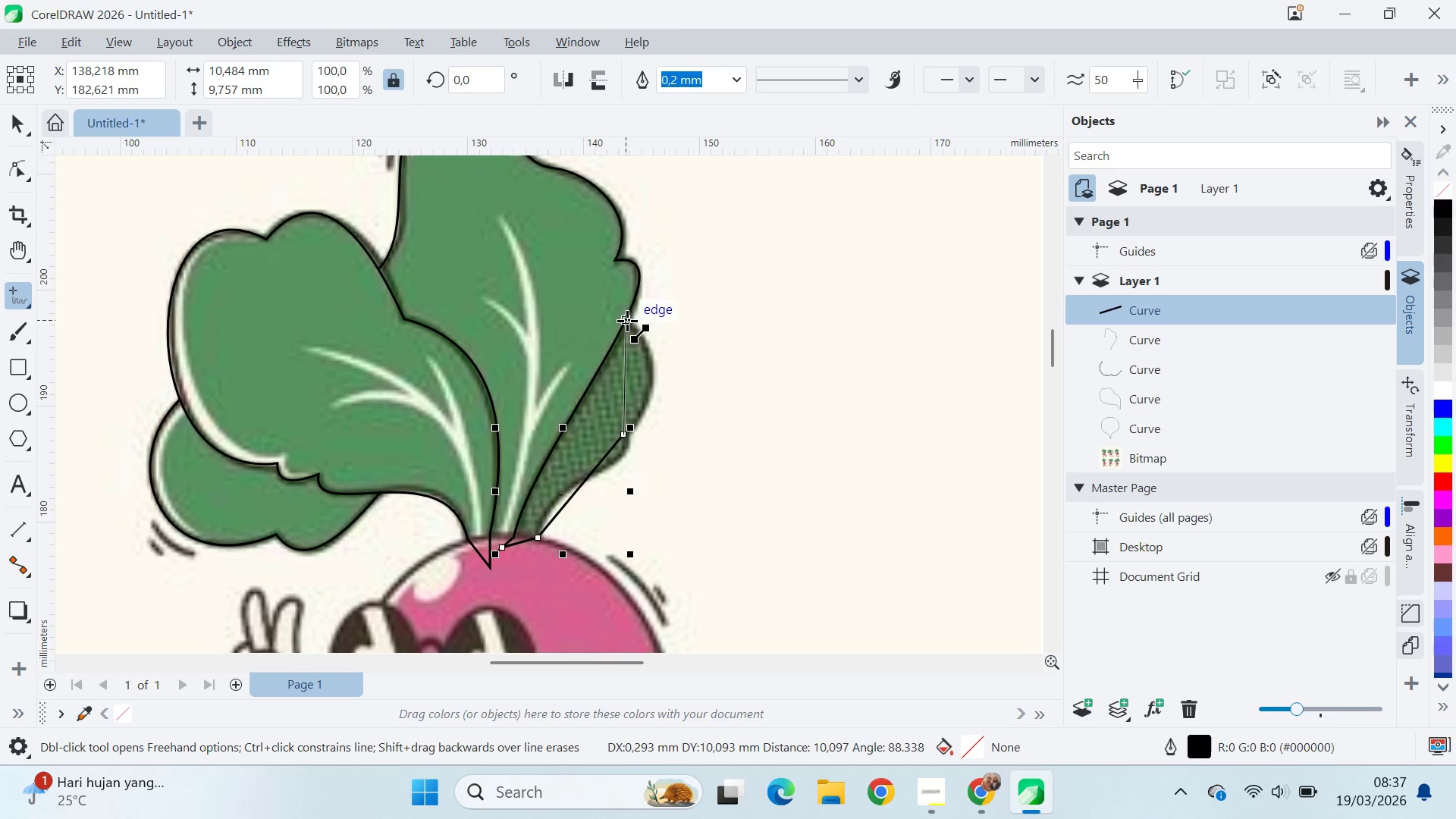 
left_click([626, 320])
 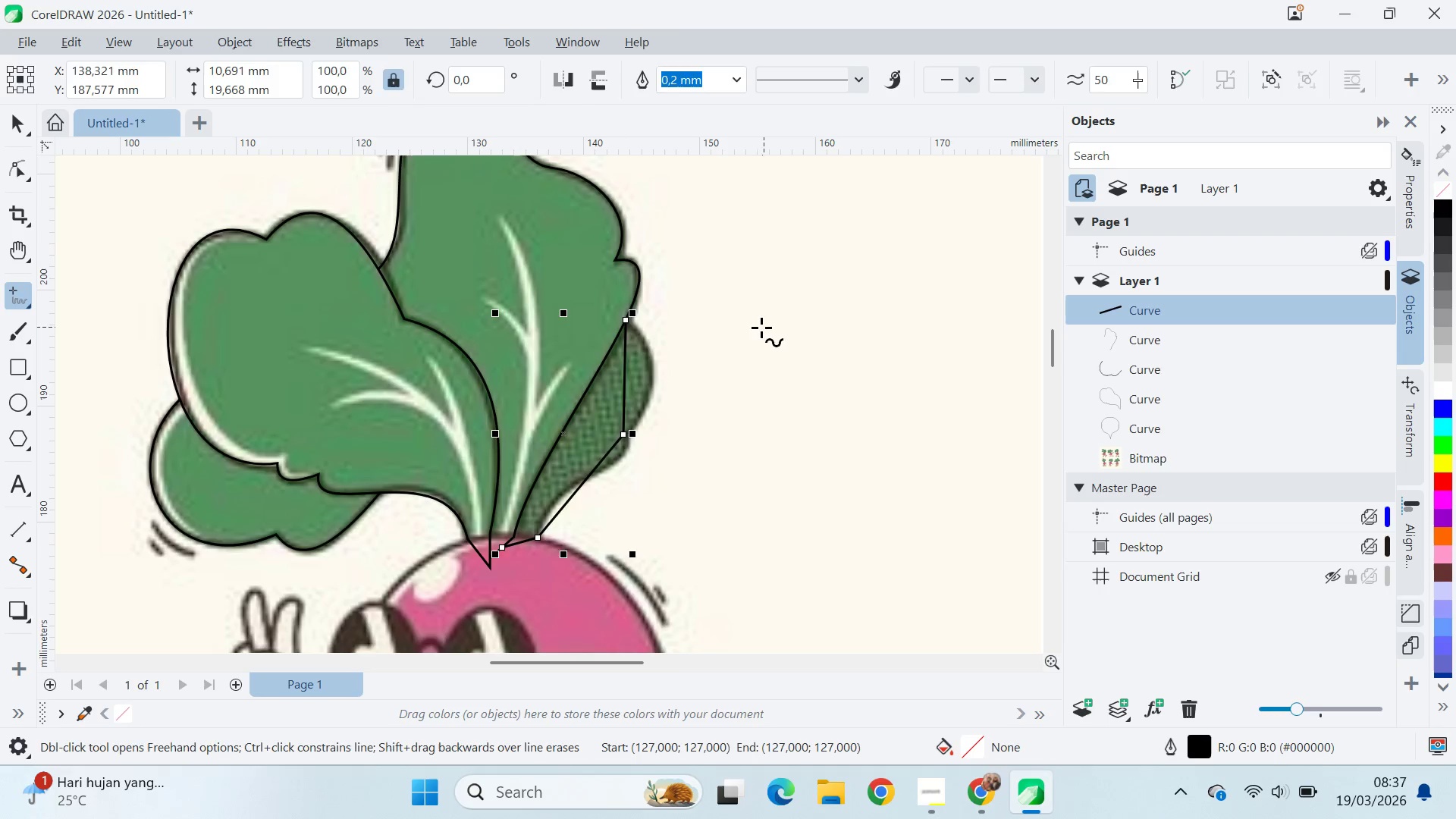 
key(A)
 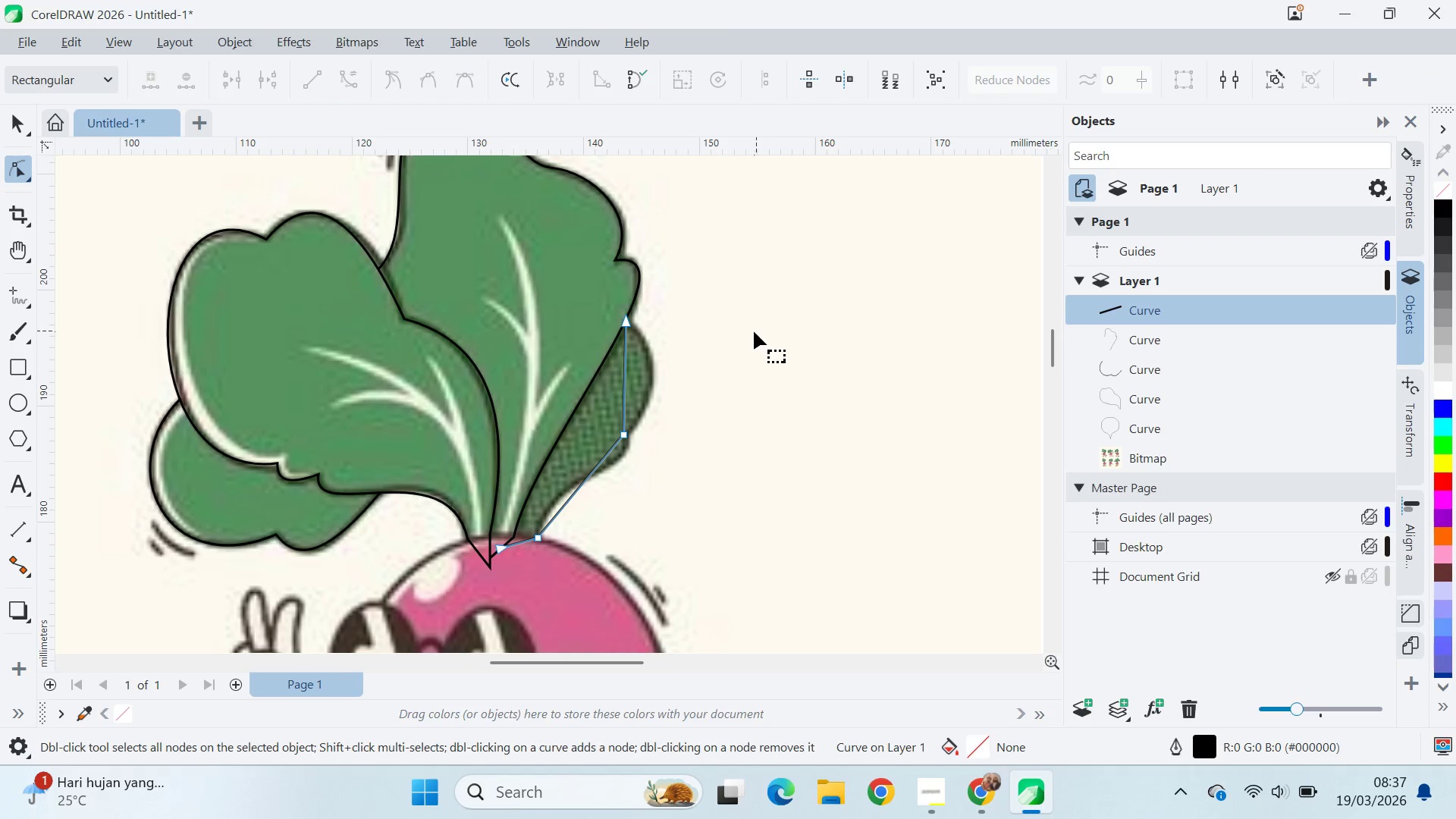 
key(Control+A)
 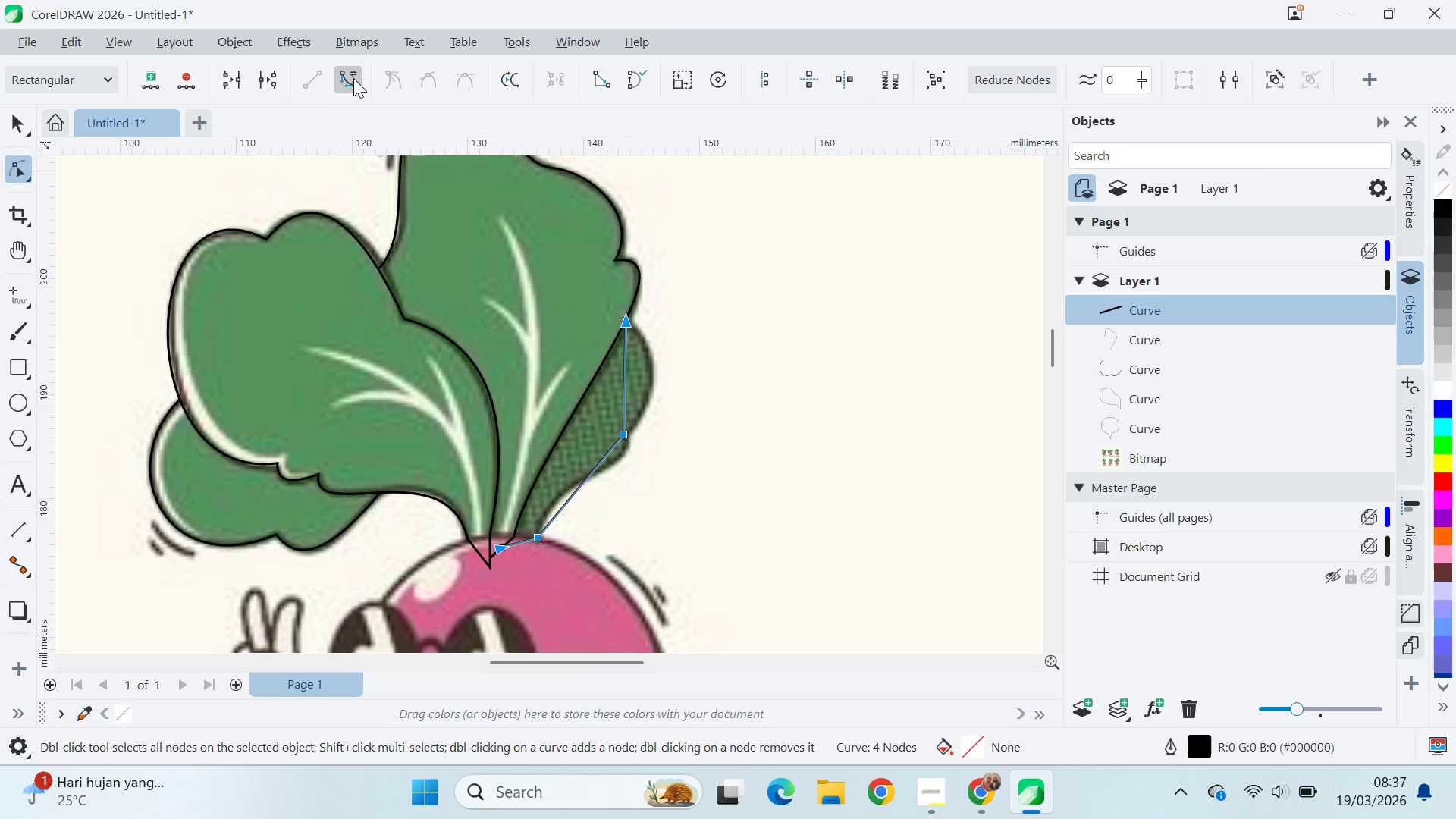 
left_click([755, 402])
 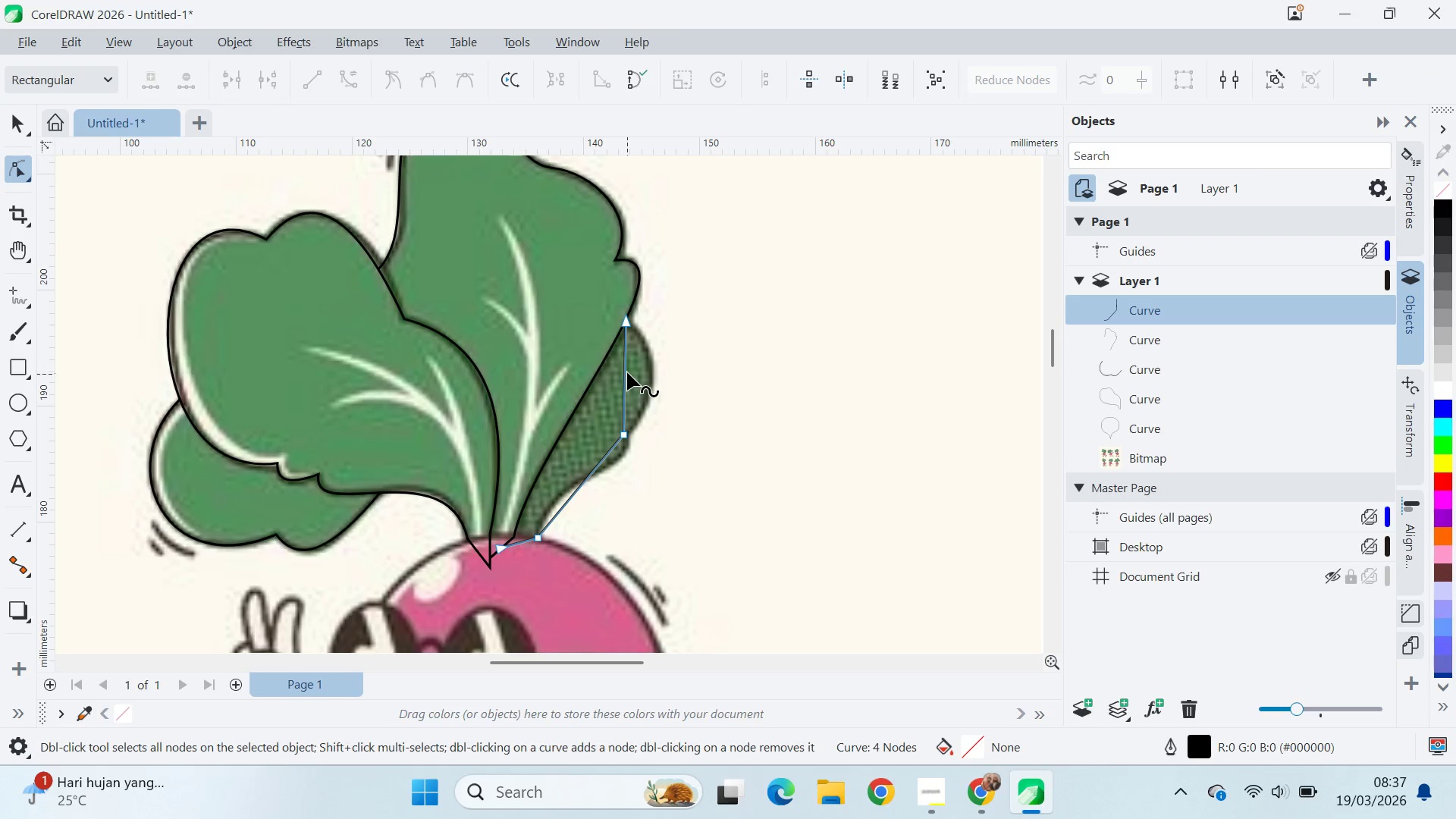 
left_click_drag(start_coordinate=[626, 372], to_coordinate=[654, 372])
 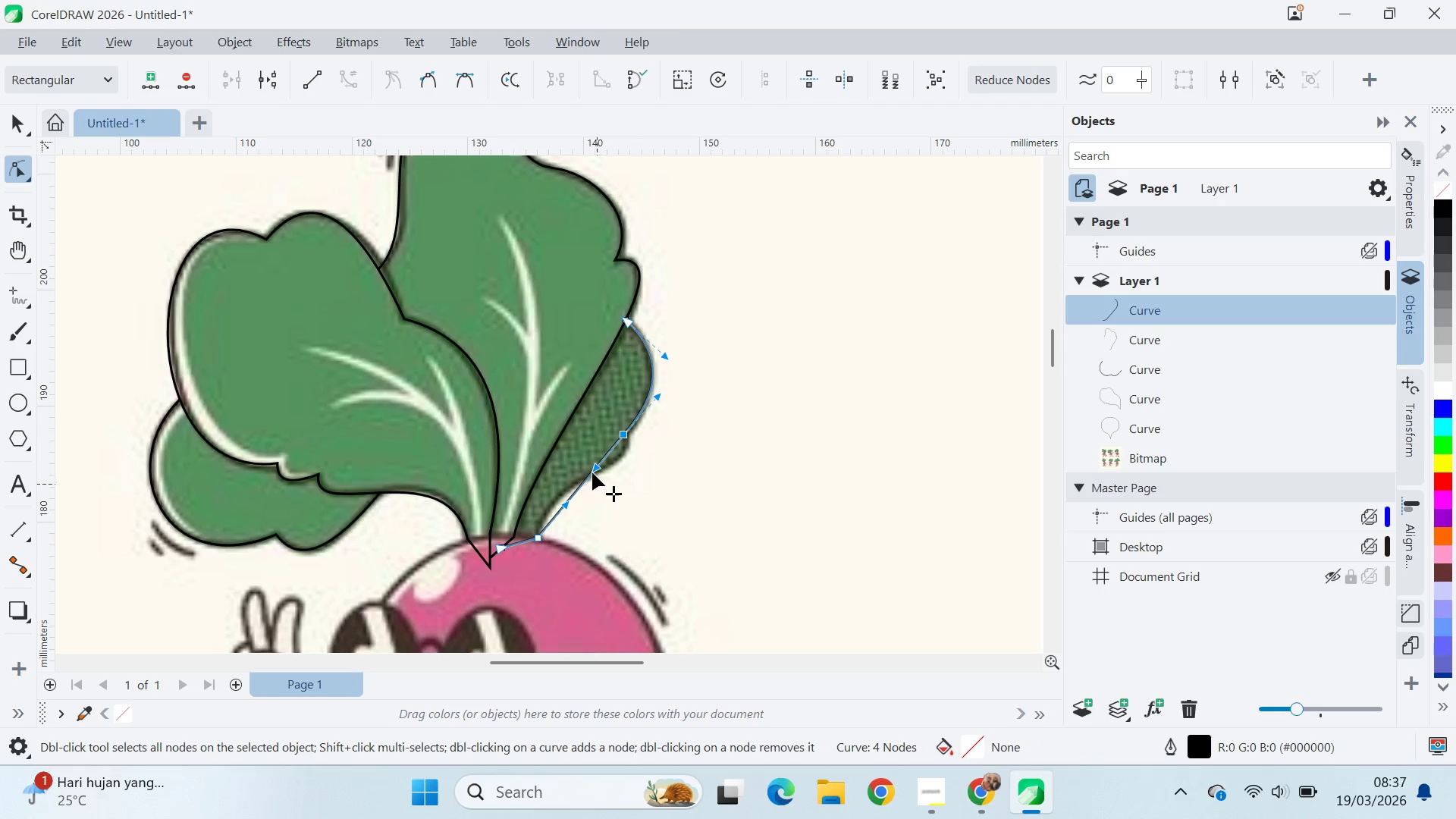 
left_click_drag(start_coordinate=[596, 467], to_coordinate=[648, 472])
 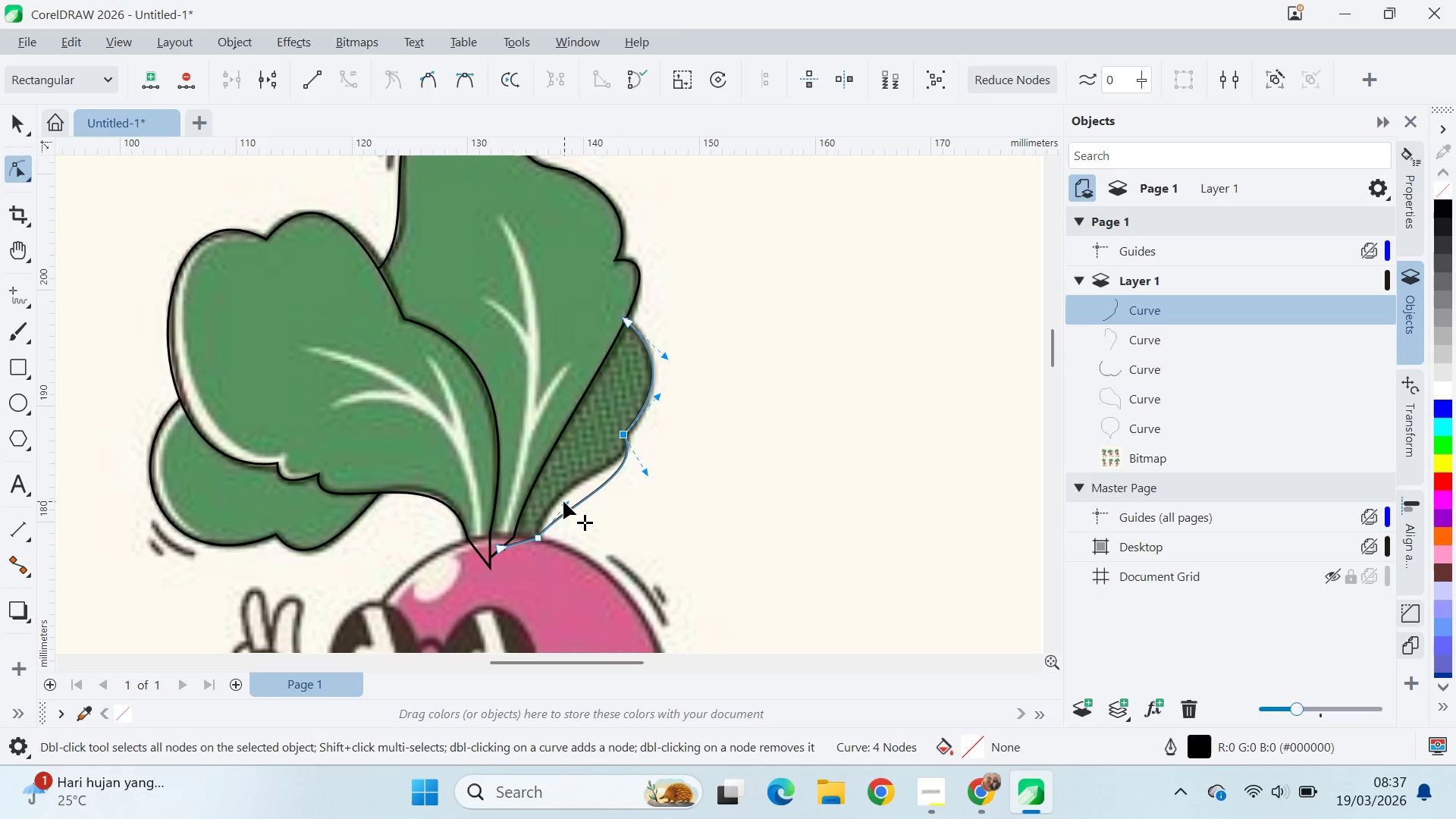 
left_click_drag(start_coordinate=[563, 500], to_coordinate=[548, 460])
 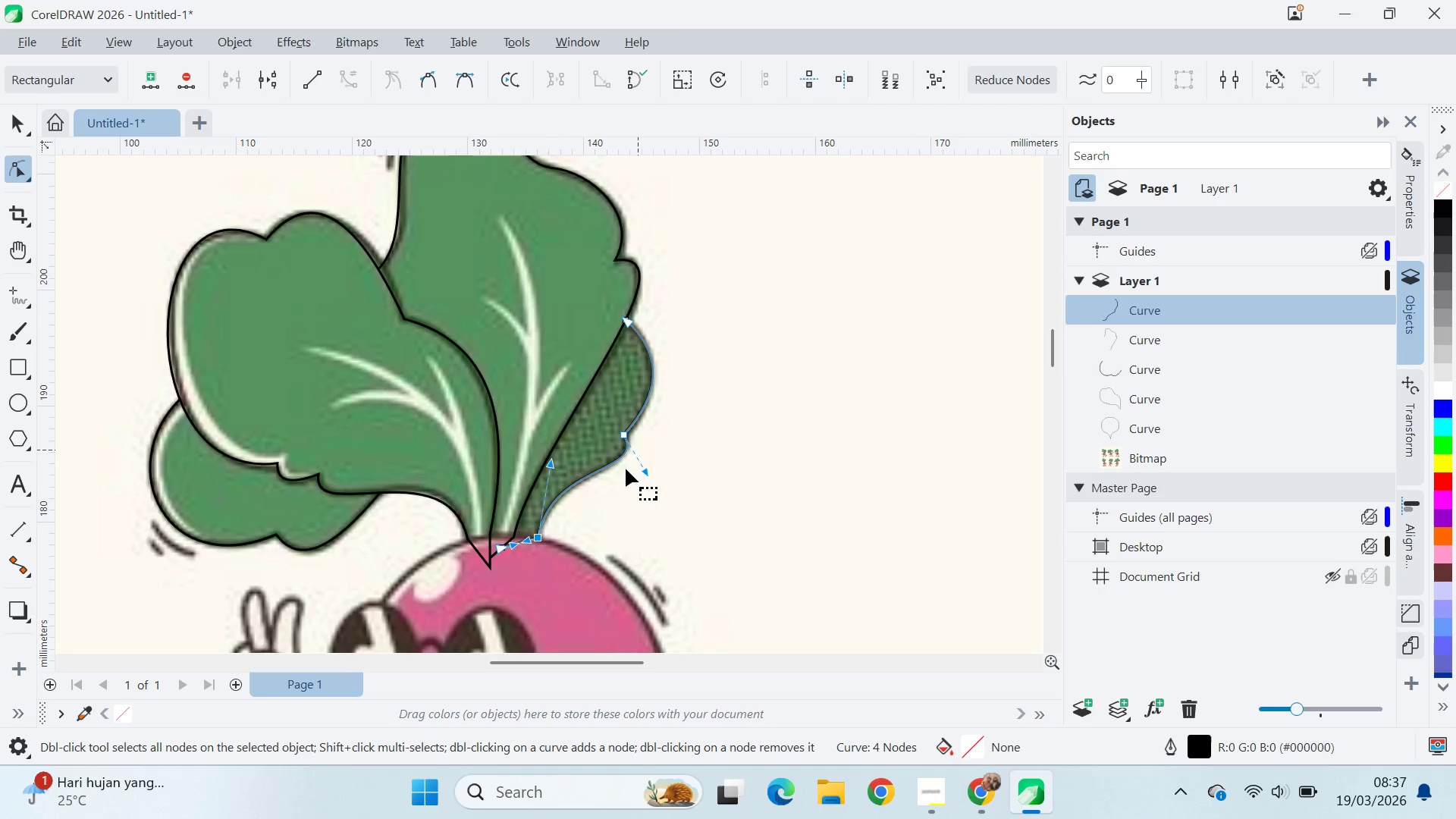 
left_click([843, 441])
 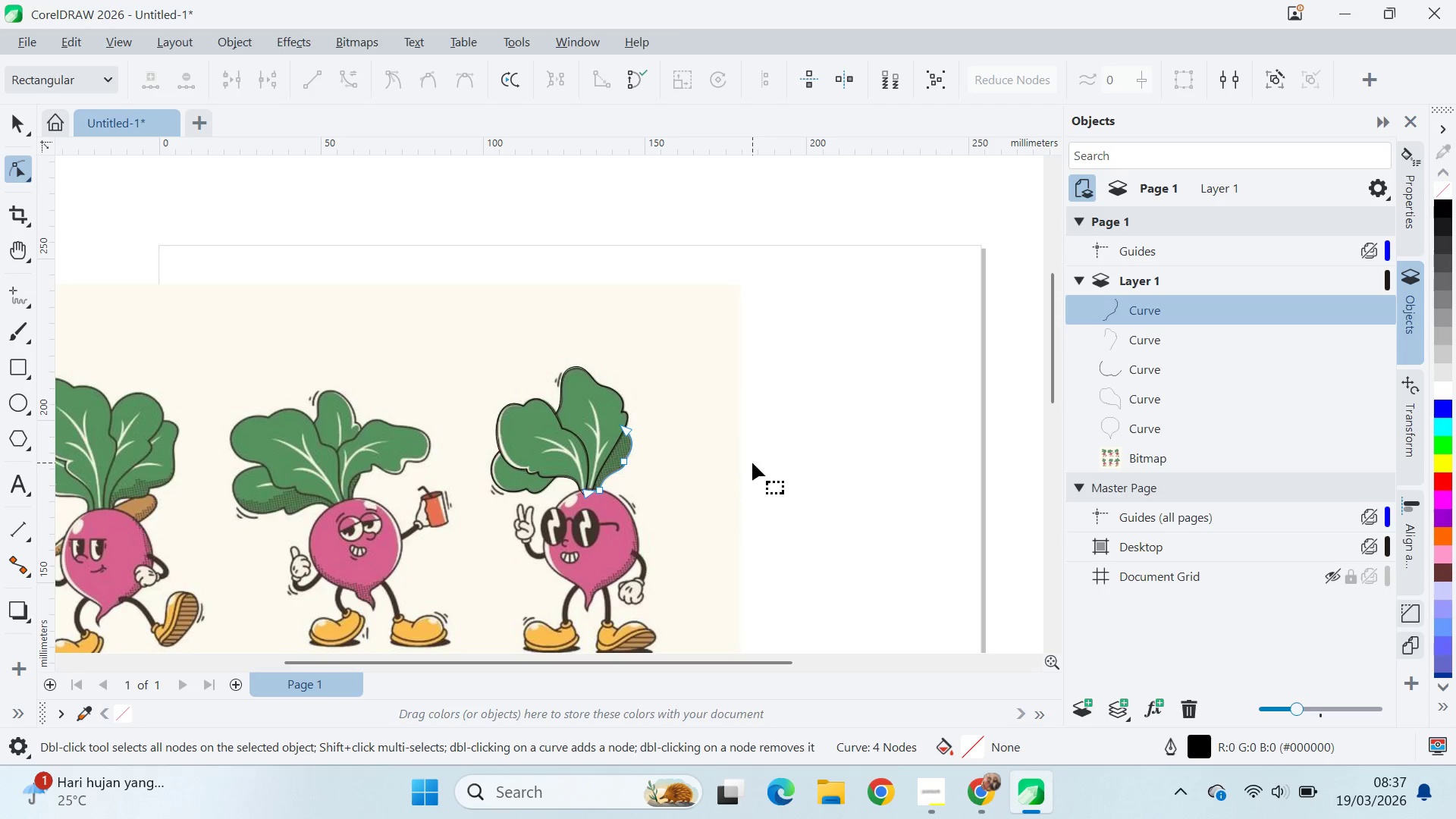 
scroll: coordinate [624, 469], scroll_direction: down, amount: 9.0
 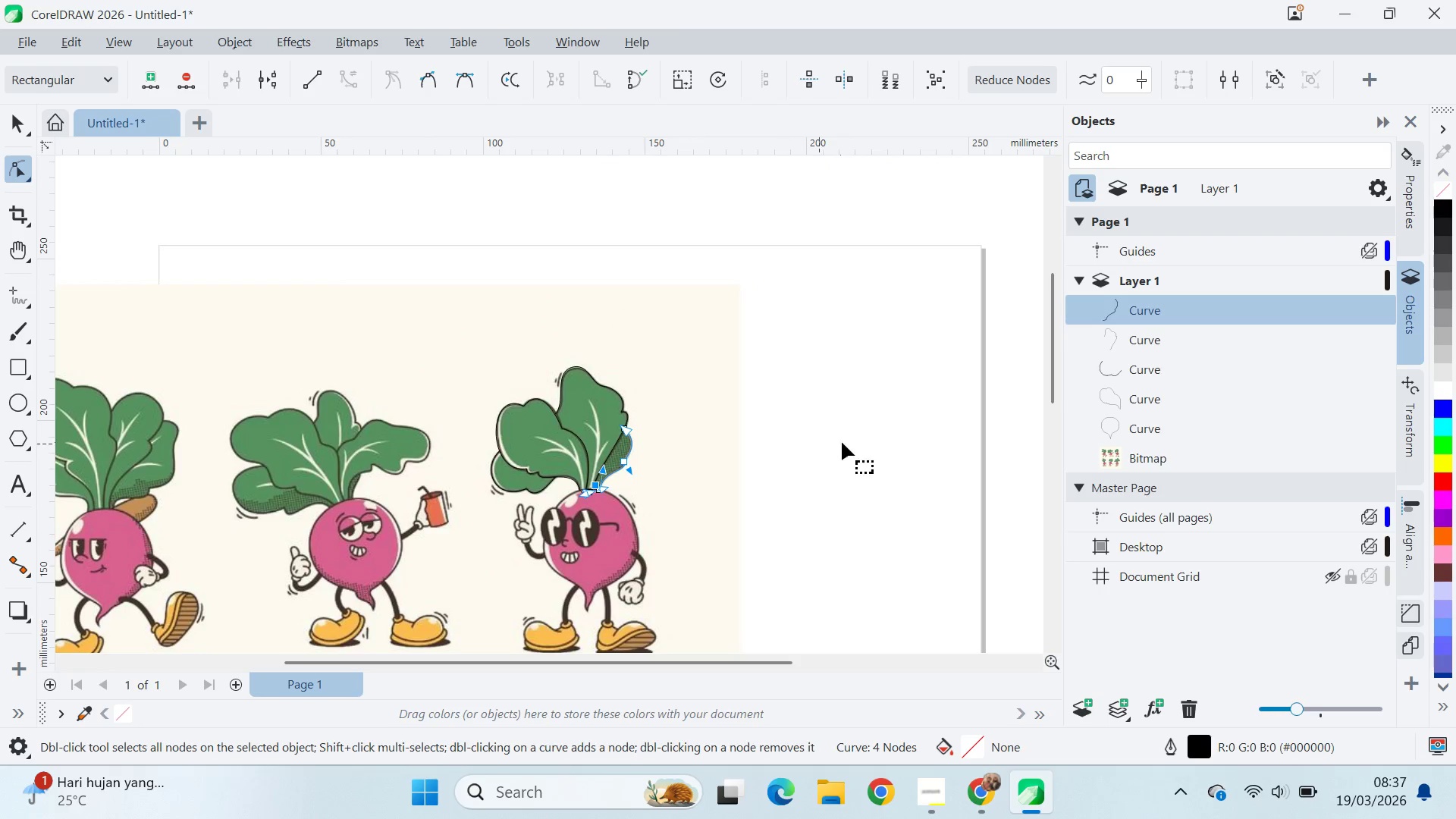 
wait(16.07)
 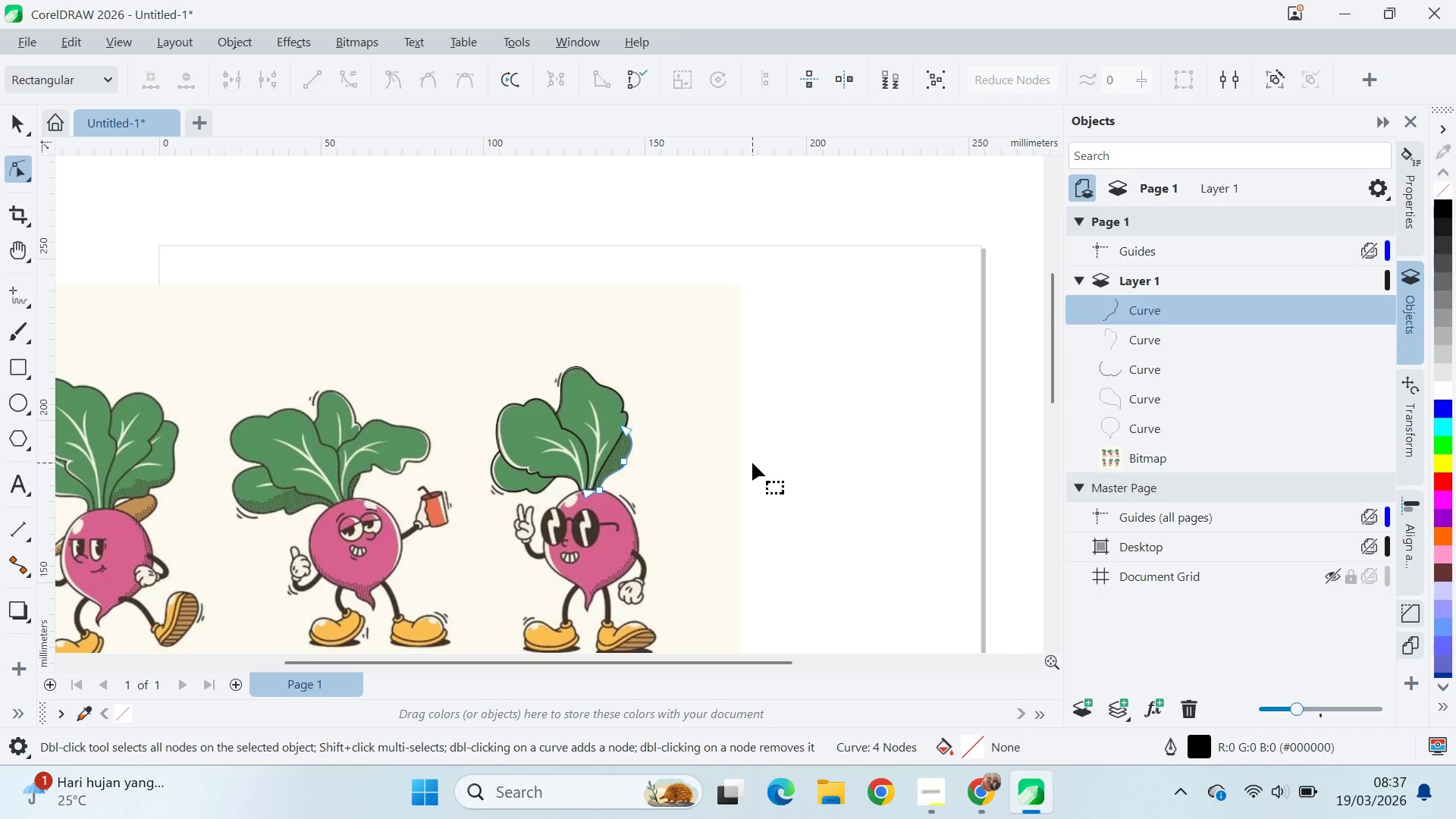 
type(qv)
 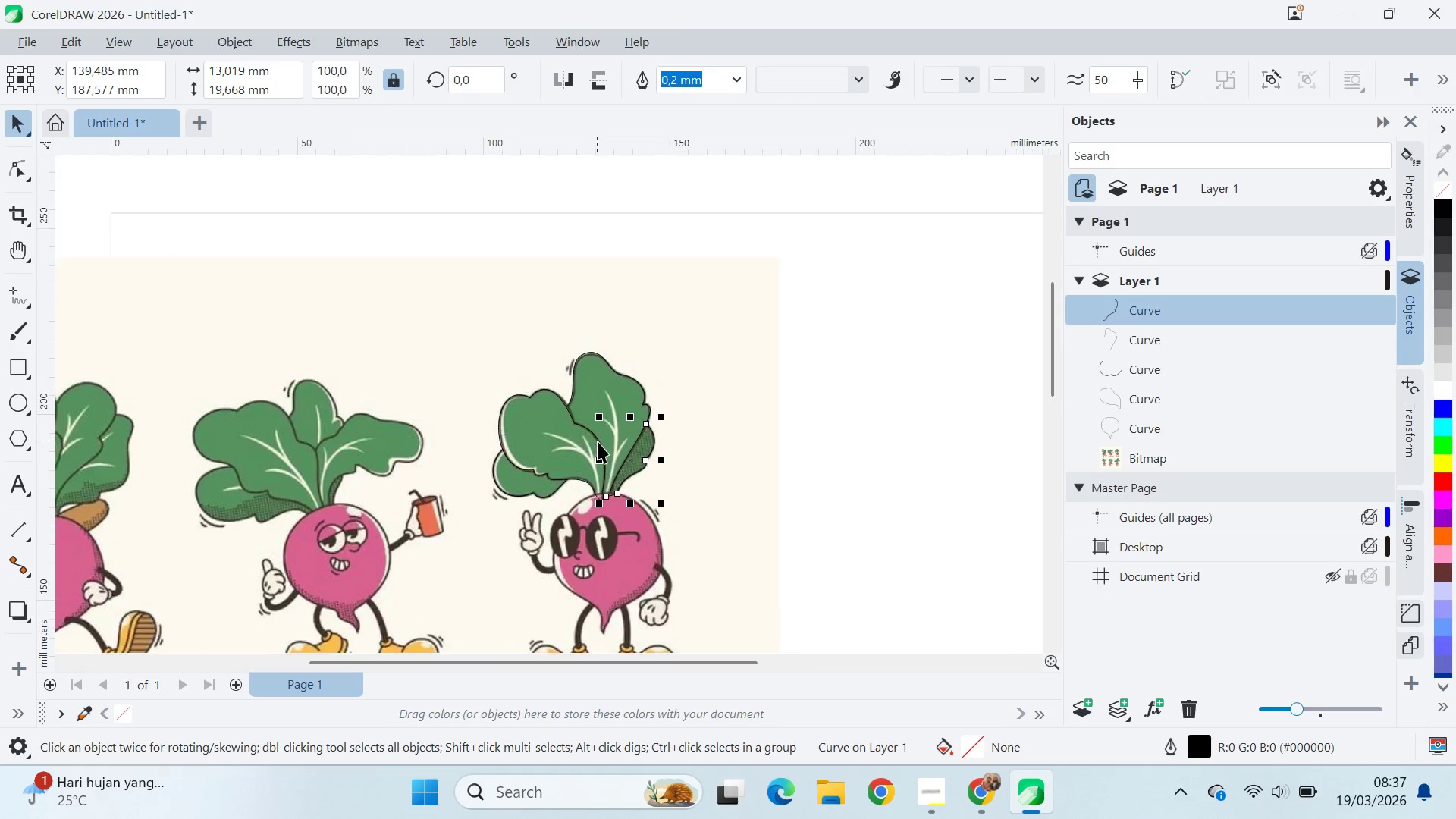 
left_click_drag(start_coordinate=[693, 529], to_coordinate=[708, 526])
 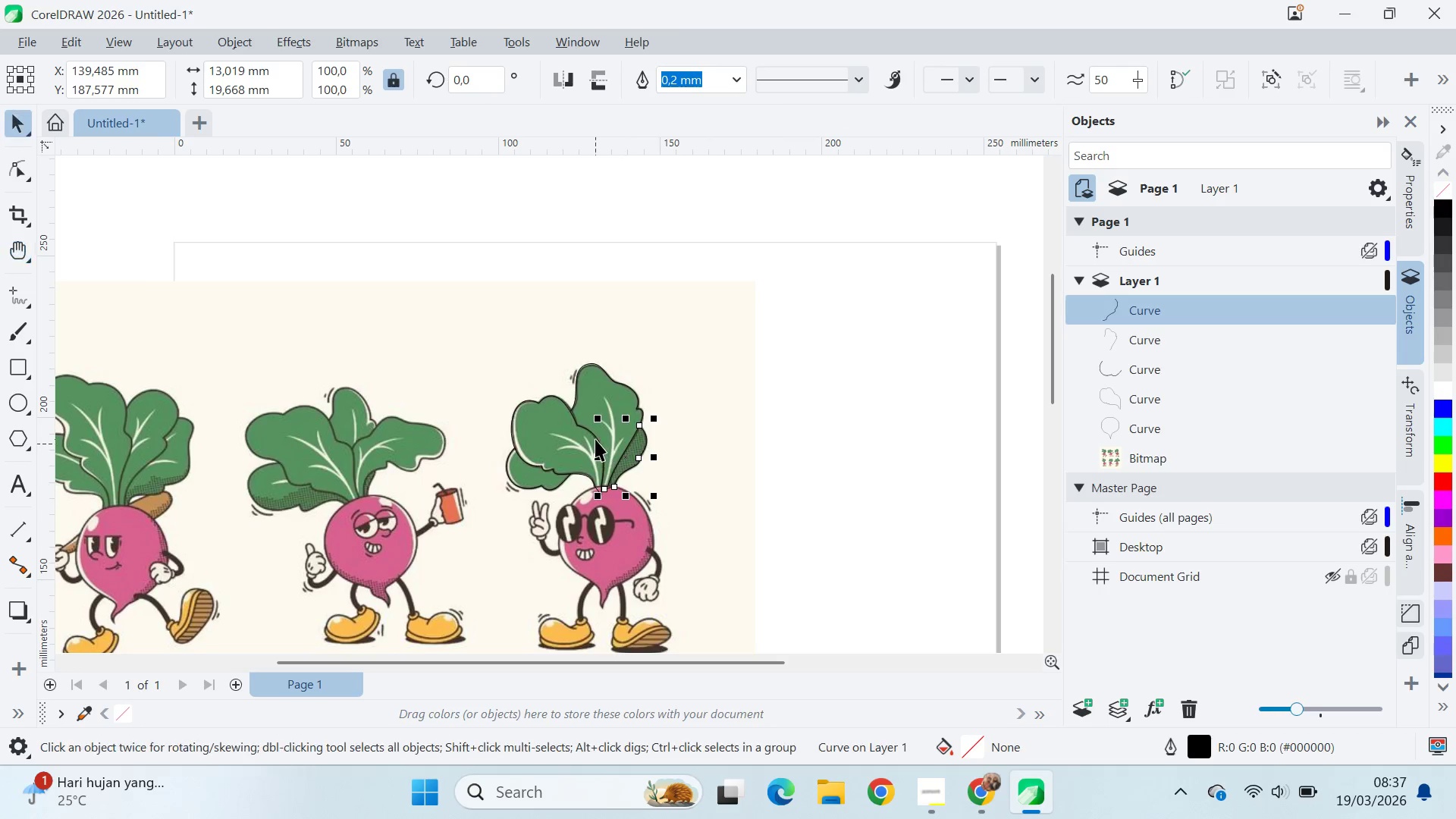 
scroll: coordinate [608, 472], scroll_direction: up, amount: 7.0
 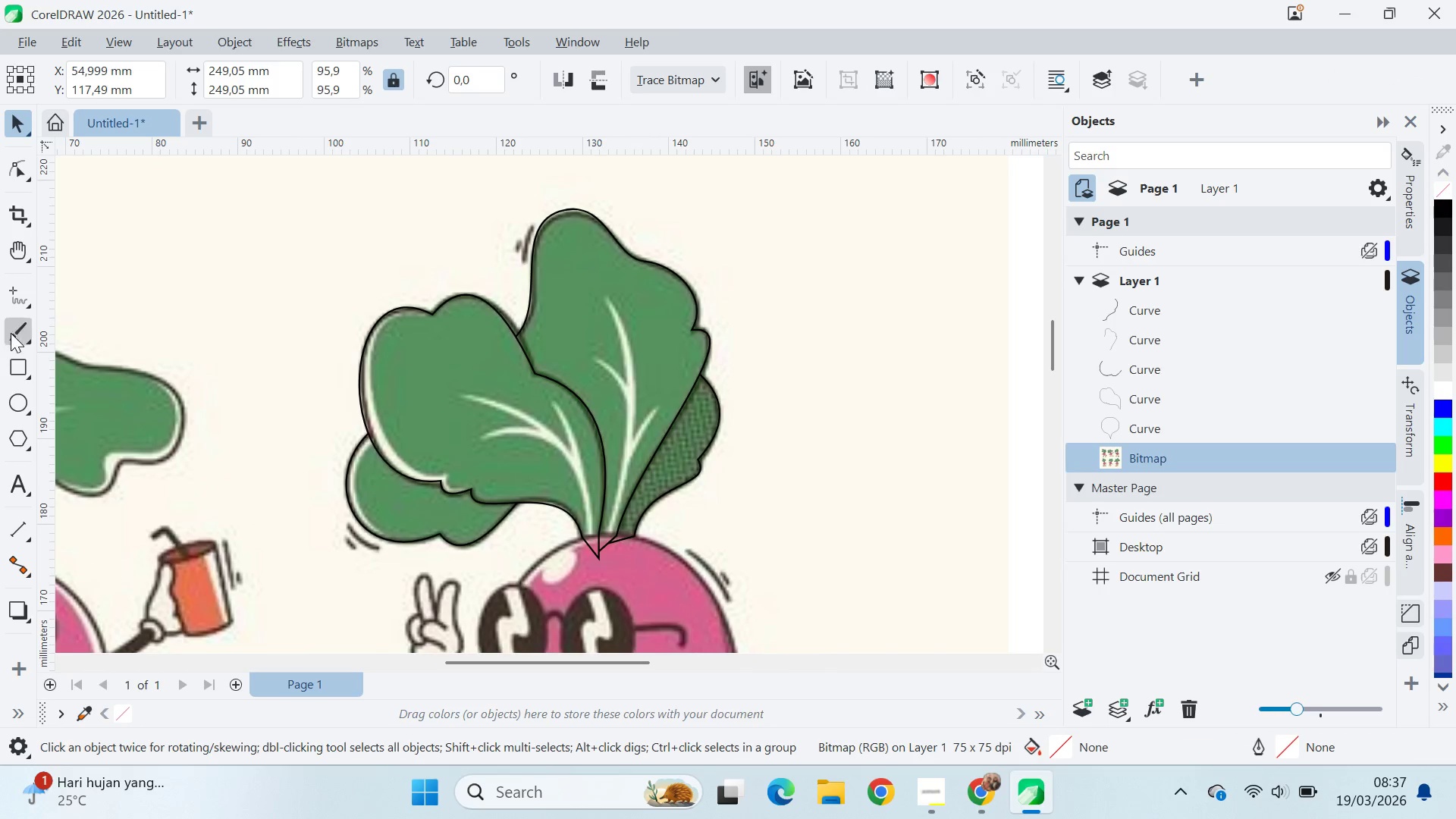 
mouse_move([38, 310])
 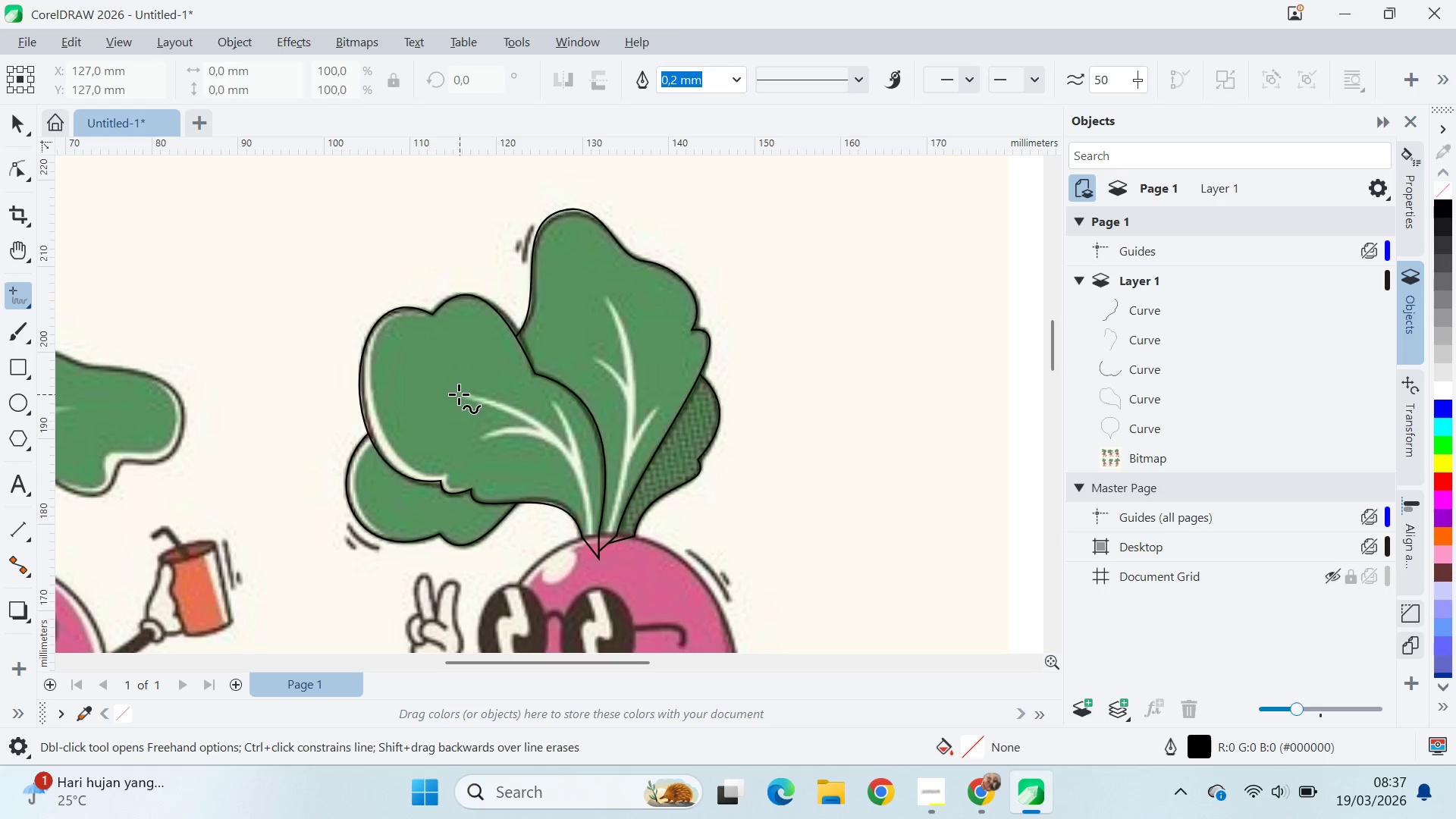 
left_click([459, 393])
 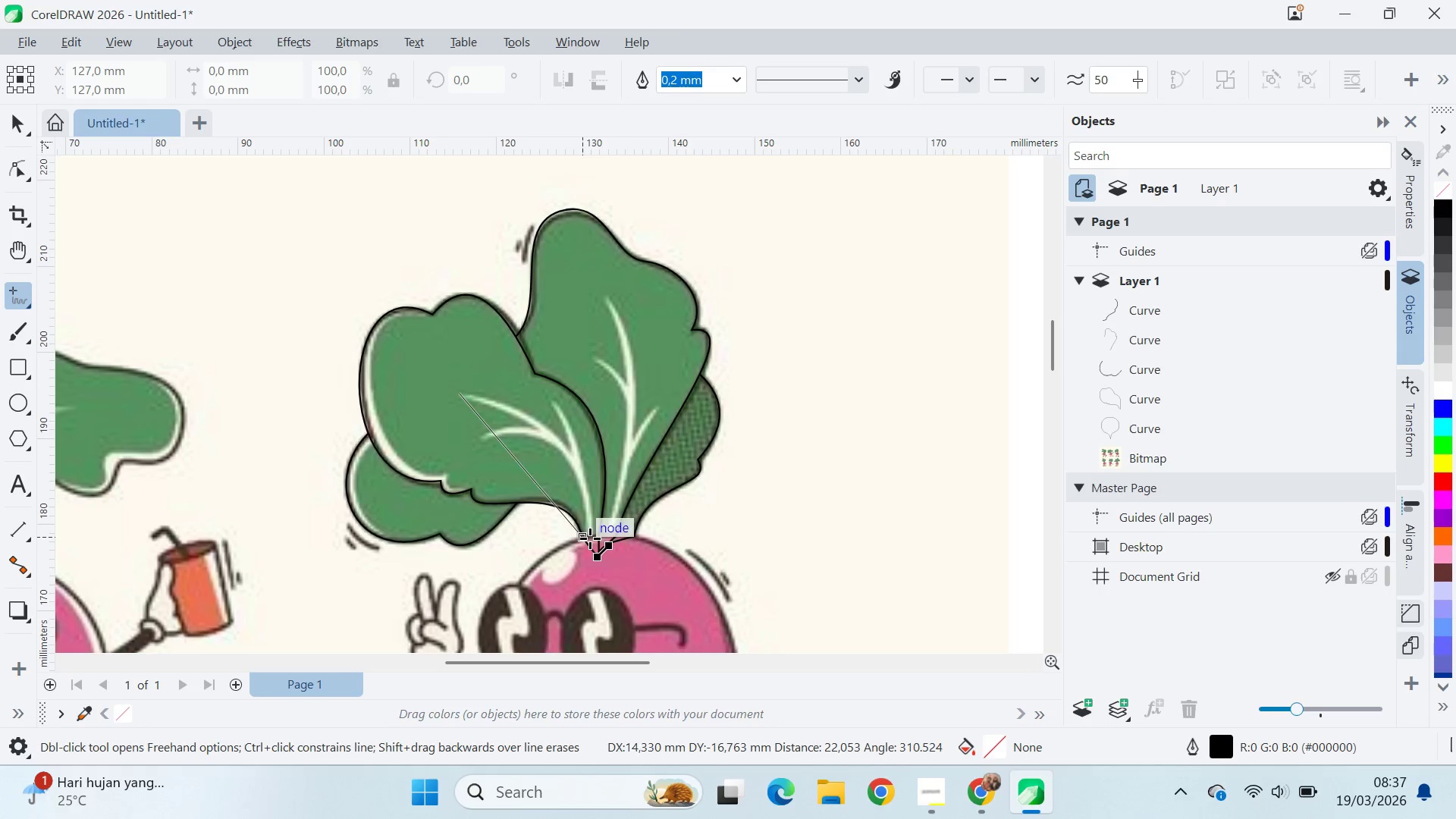 
scroll: coordinate [591, 531], scroll_direction: up, amount: 2.0
 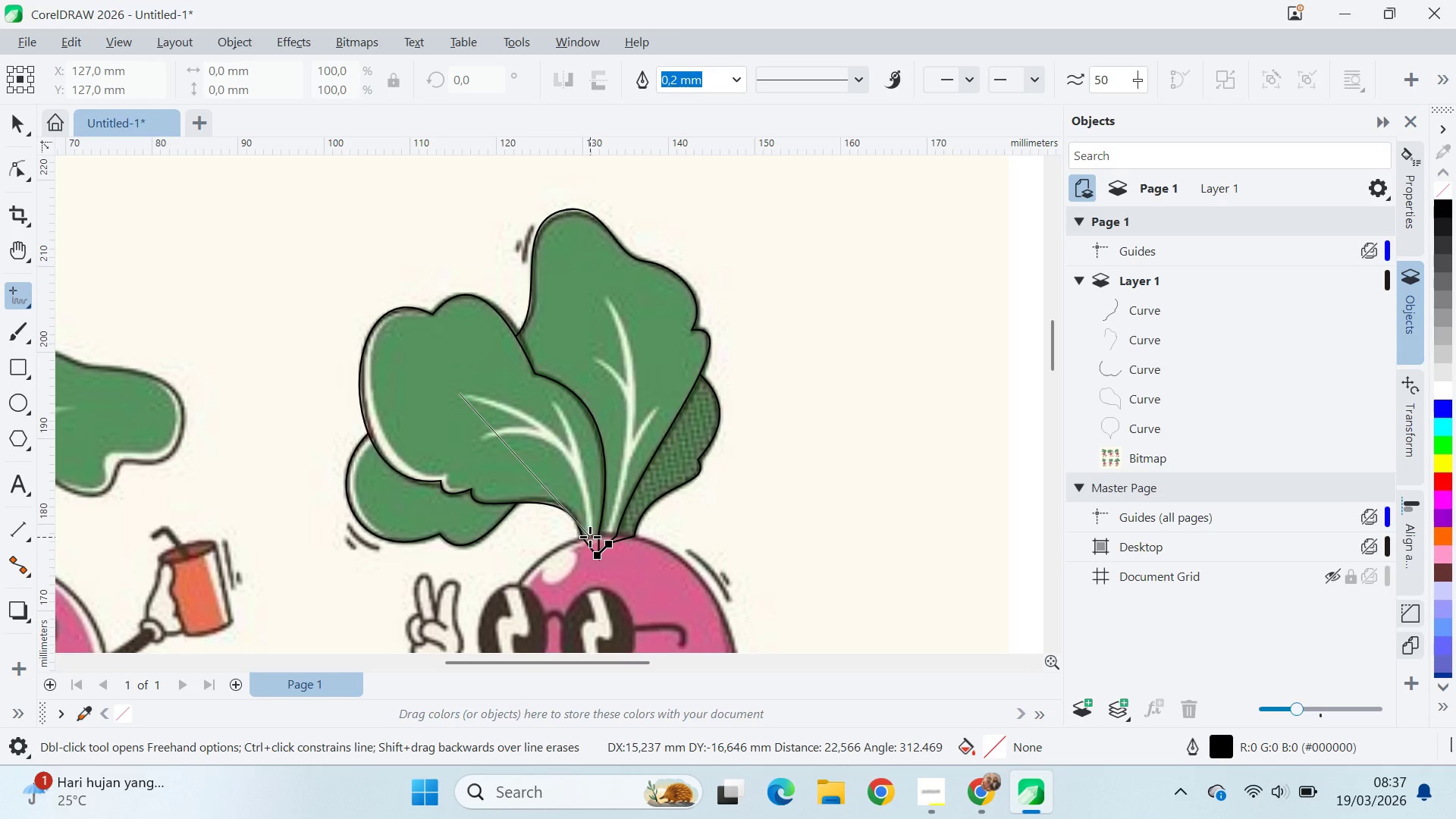 
left_click([590, 536])
 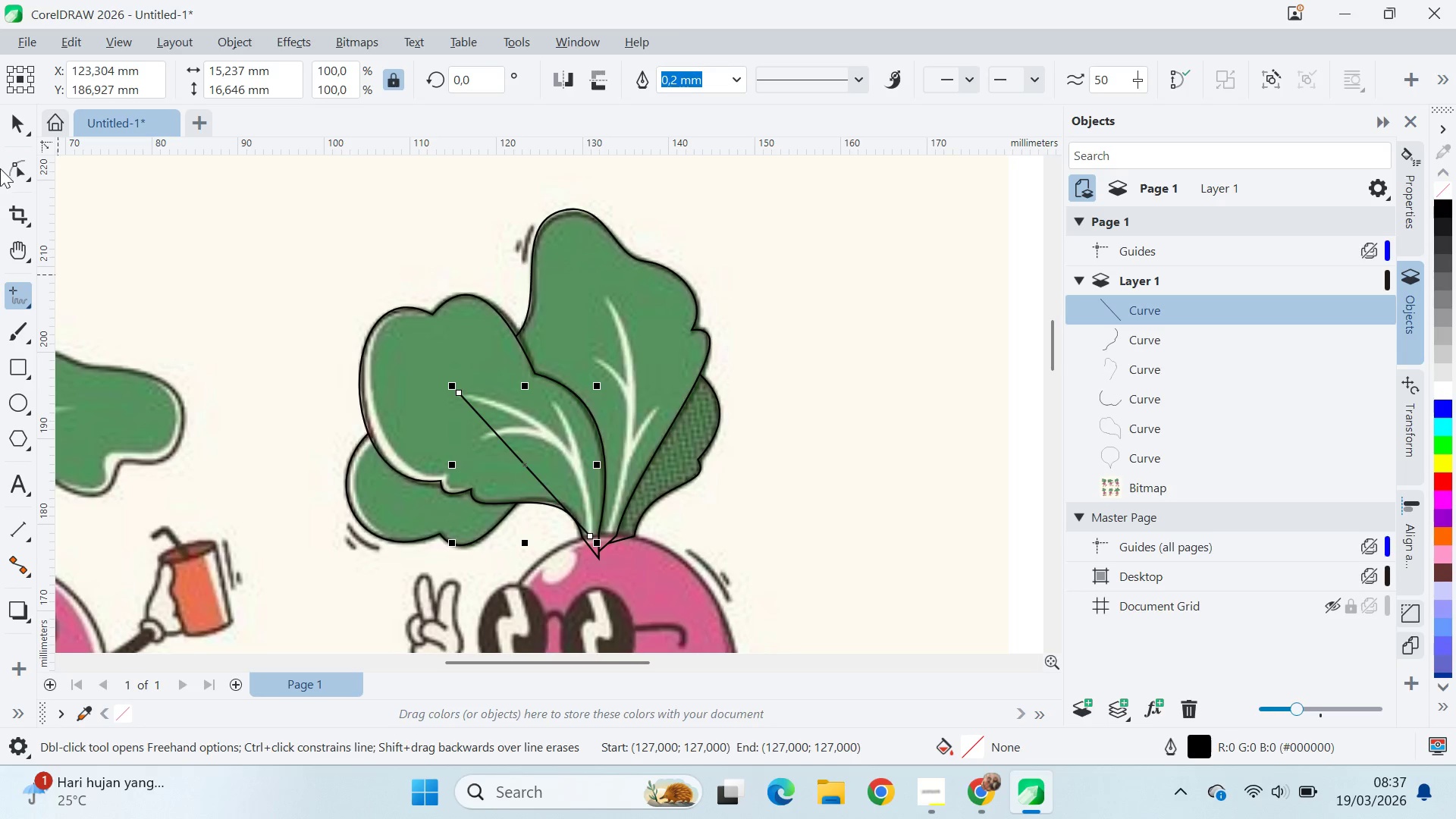 
key(A)
 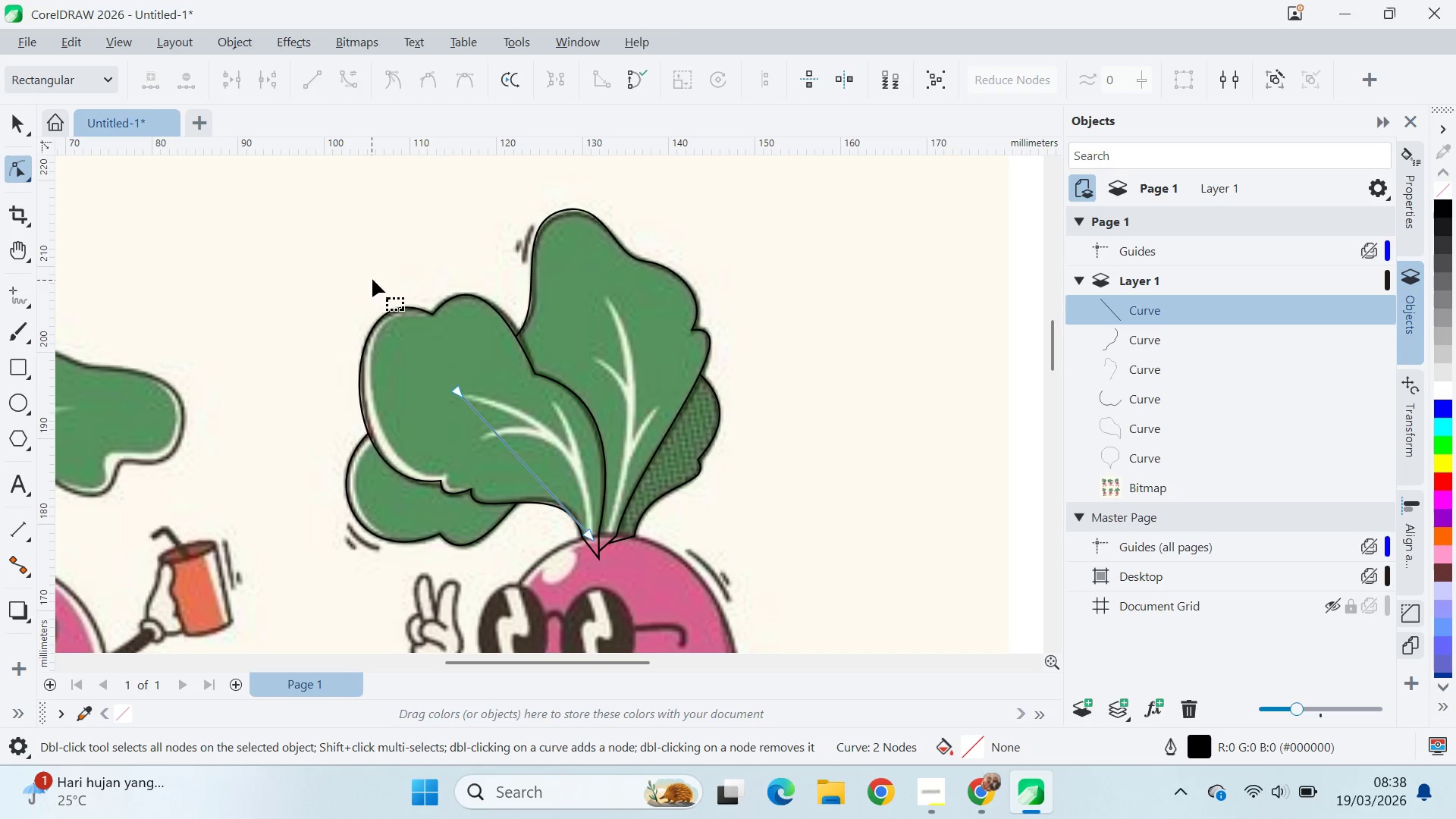 
key(Control+A)
 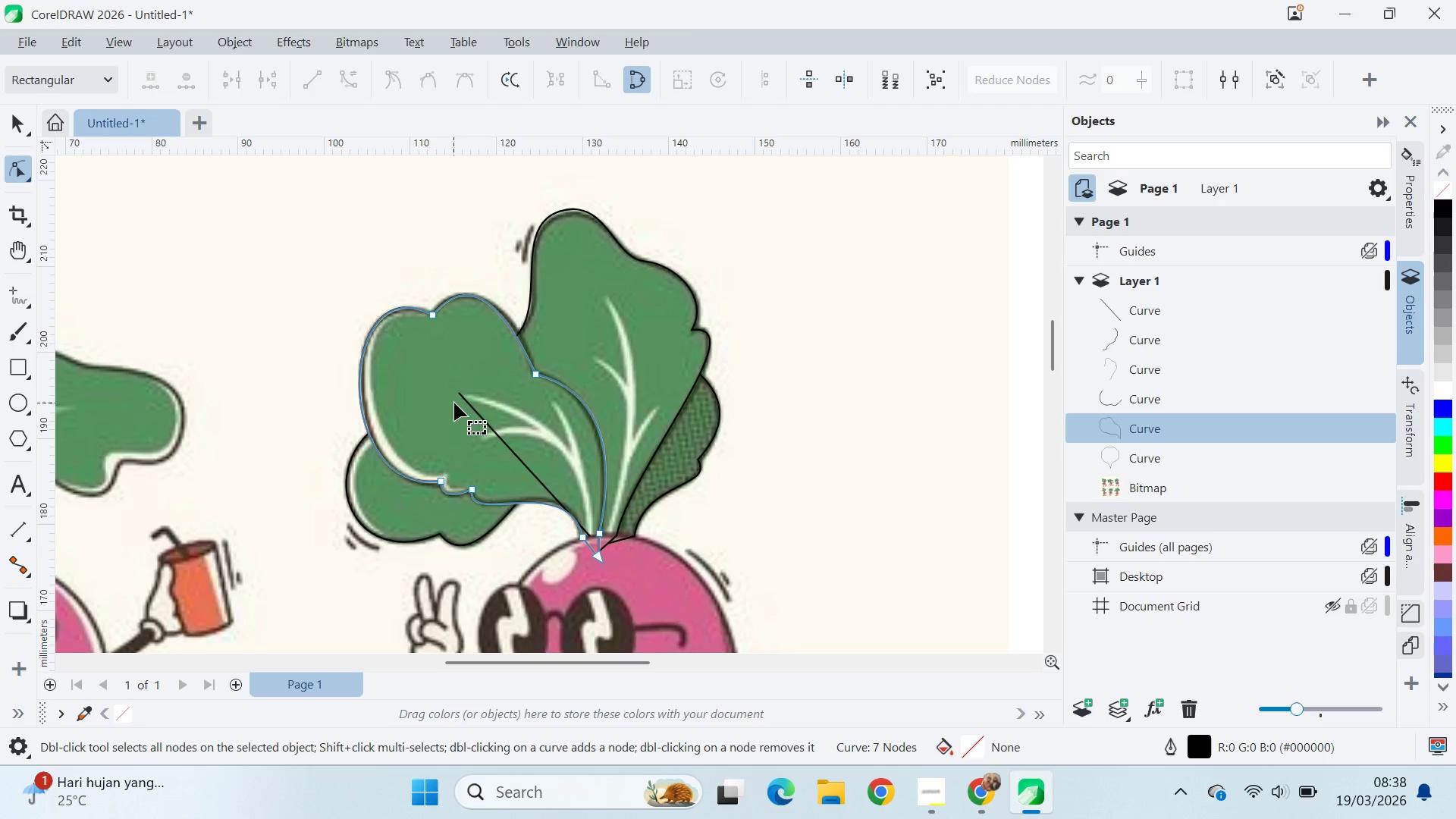 
left_click([460, 393])
 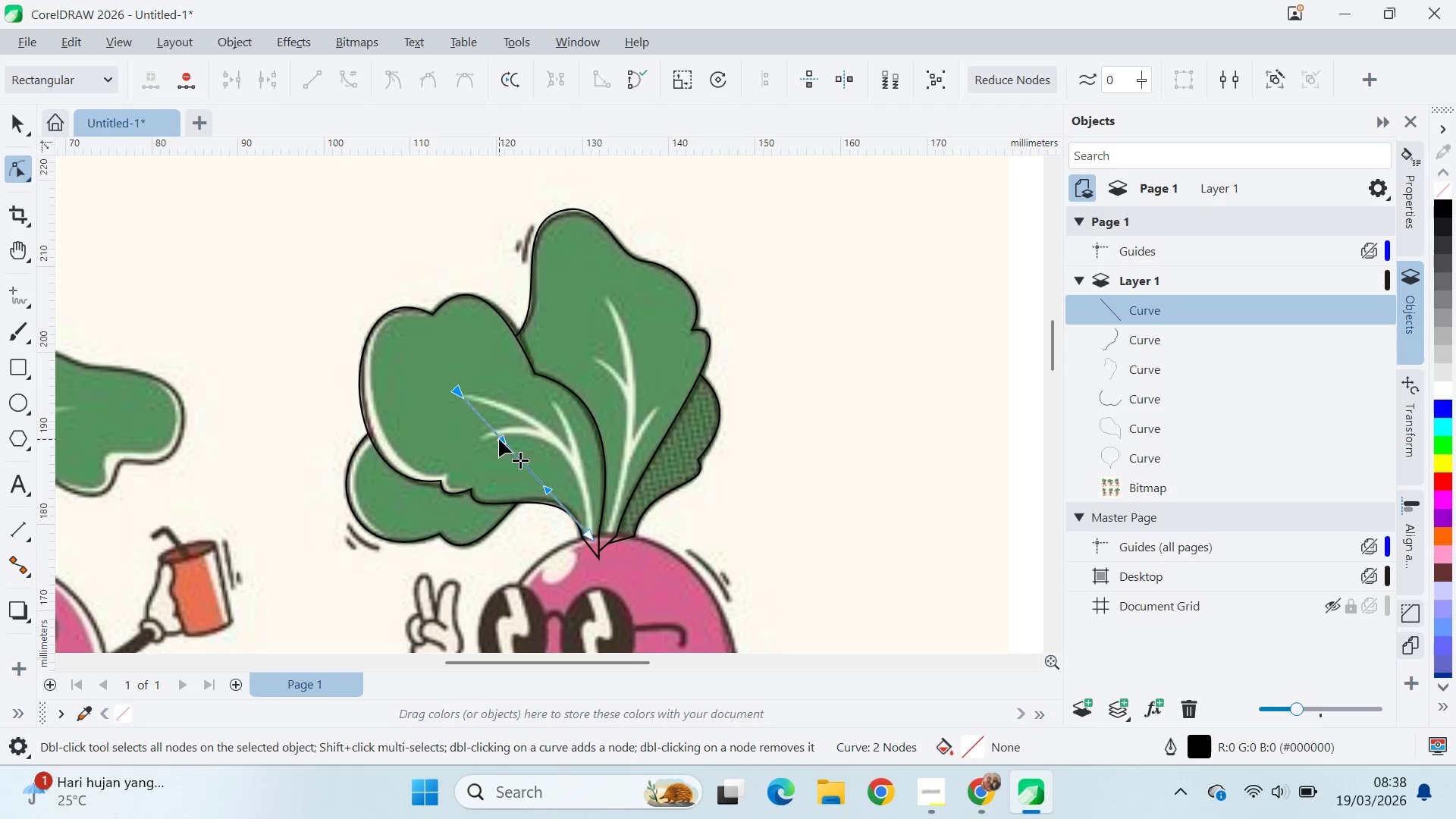 
left_click_drag(start_coordinate=[501, 439], to_coordinate=[560, 416])
 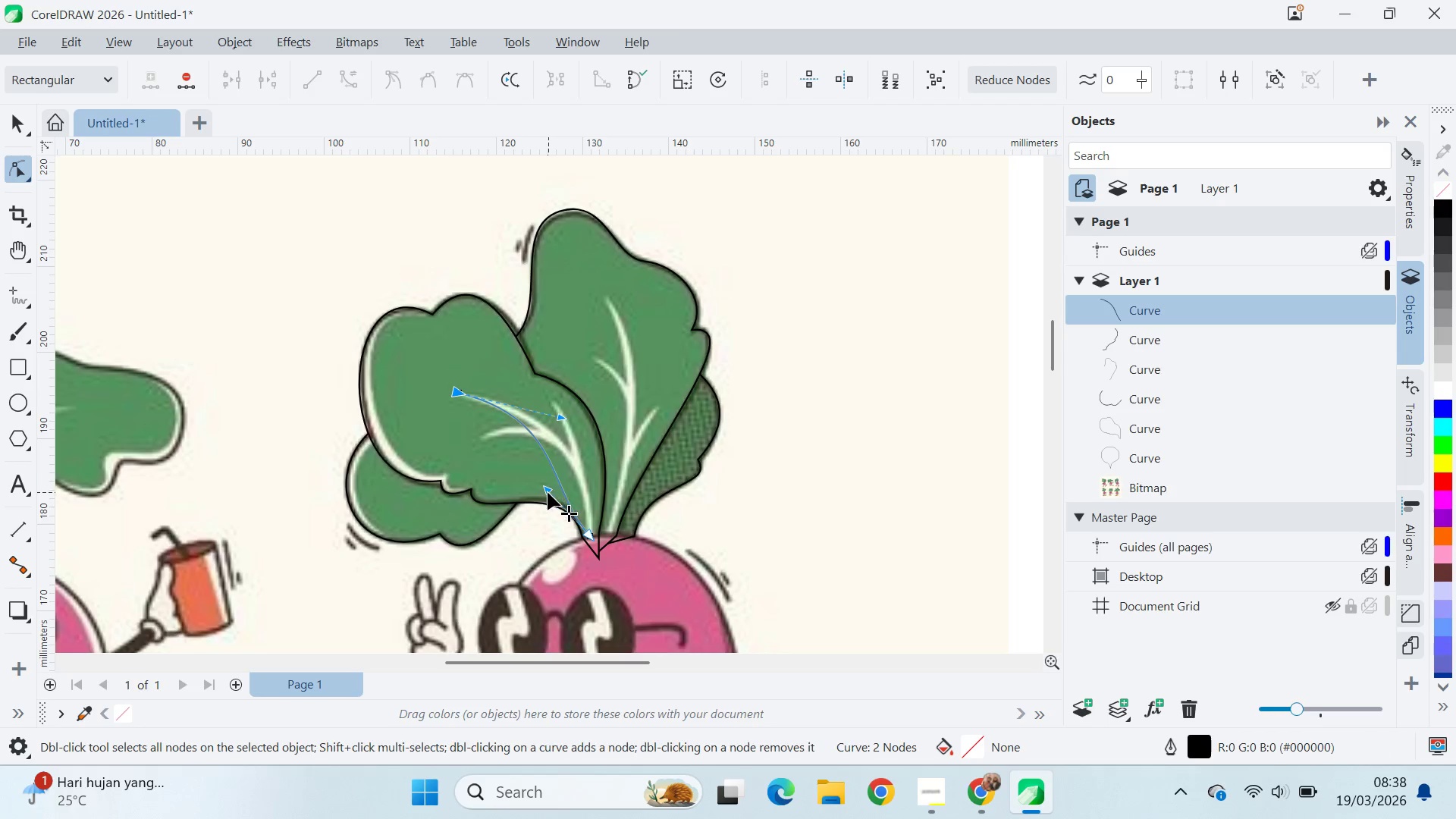 
key(Control+Z)
 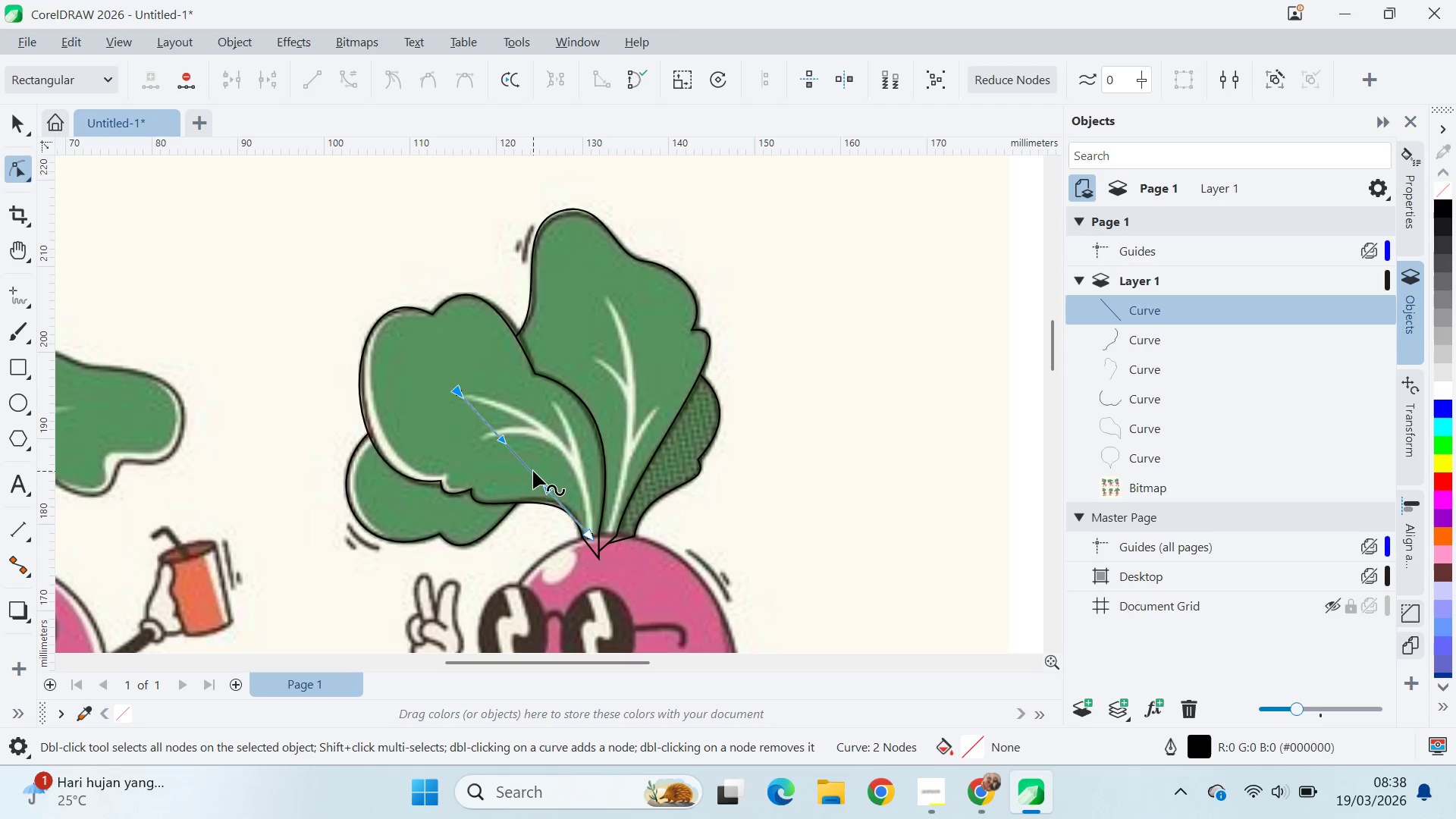 
left_click_drag(start_coordinate=[532, 473], to_coordinate=[560, 442])
 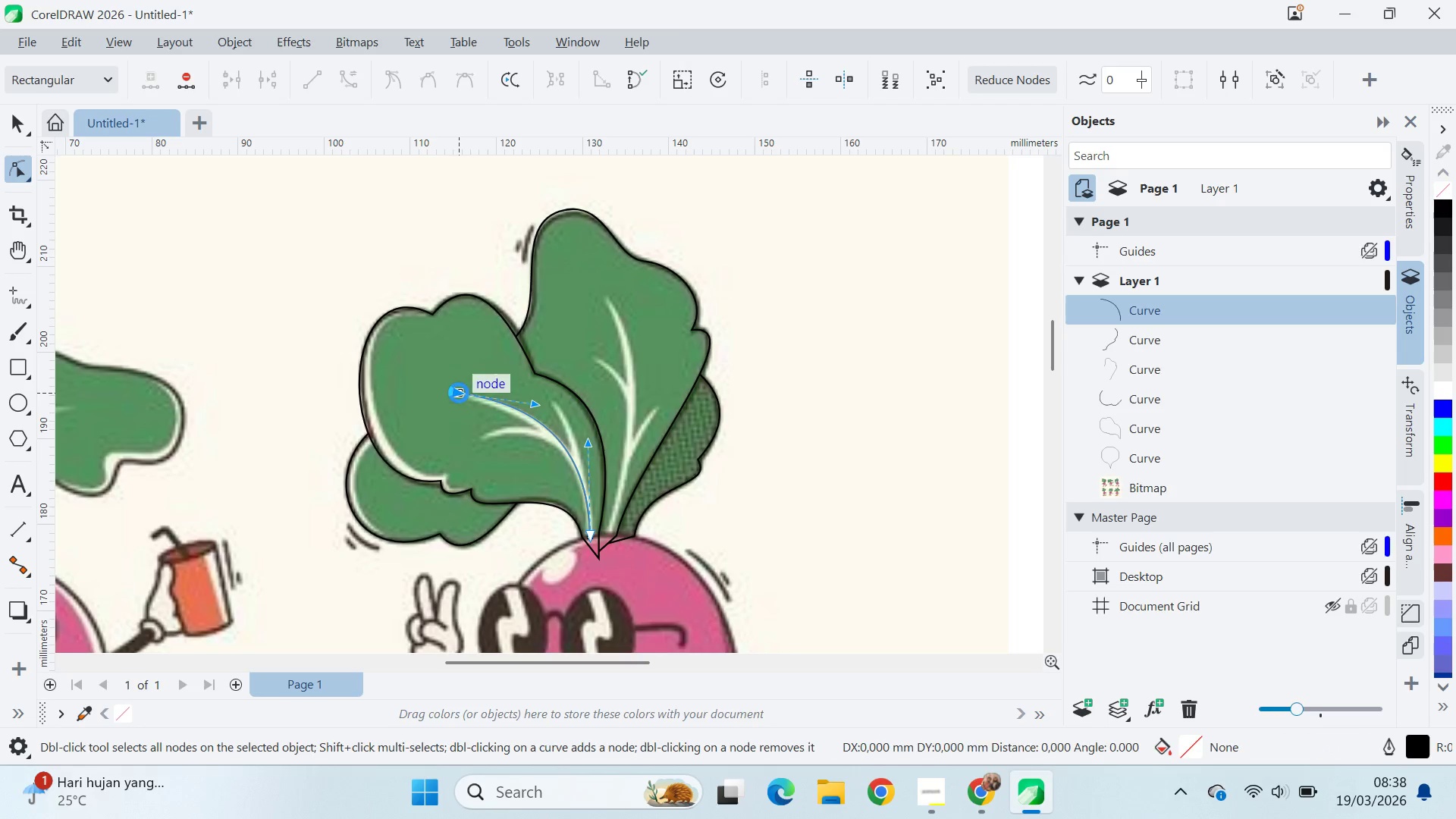 
scroll: coordinate [511, 426], scroll_direction: up, amount: 3.0
 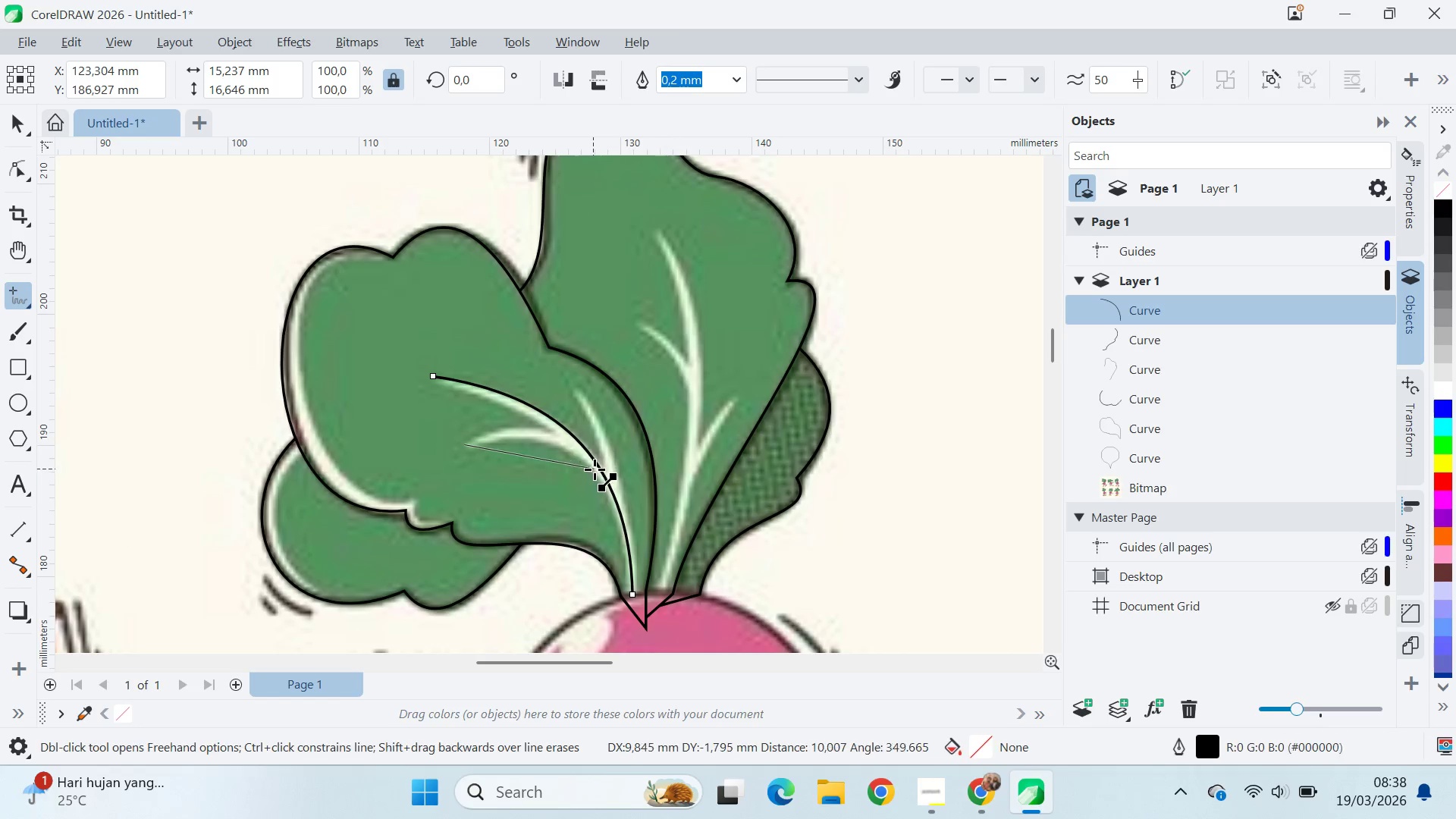 
left_click([589, 456])
 